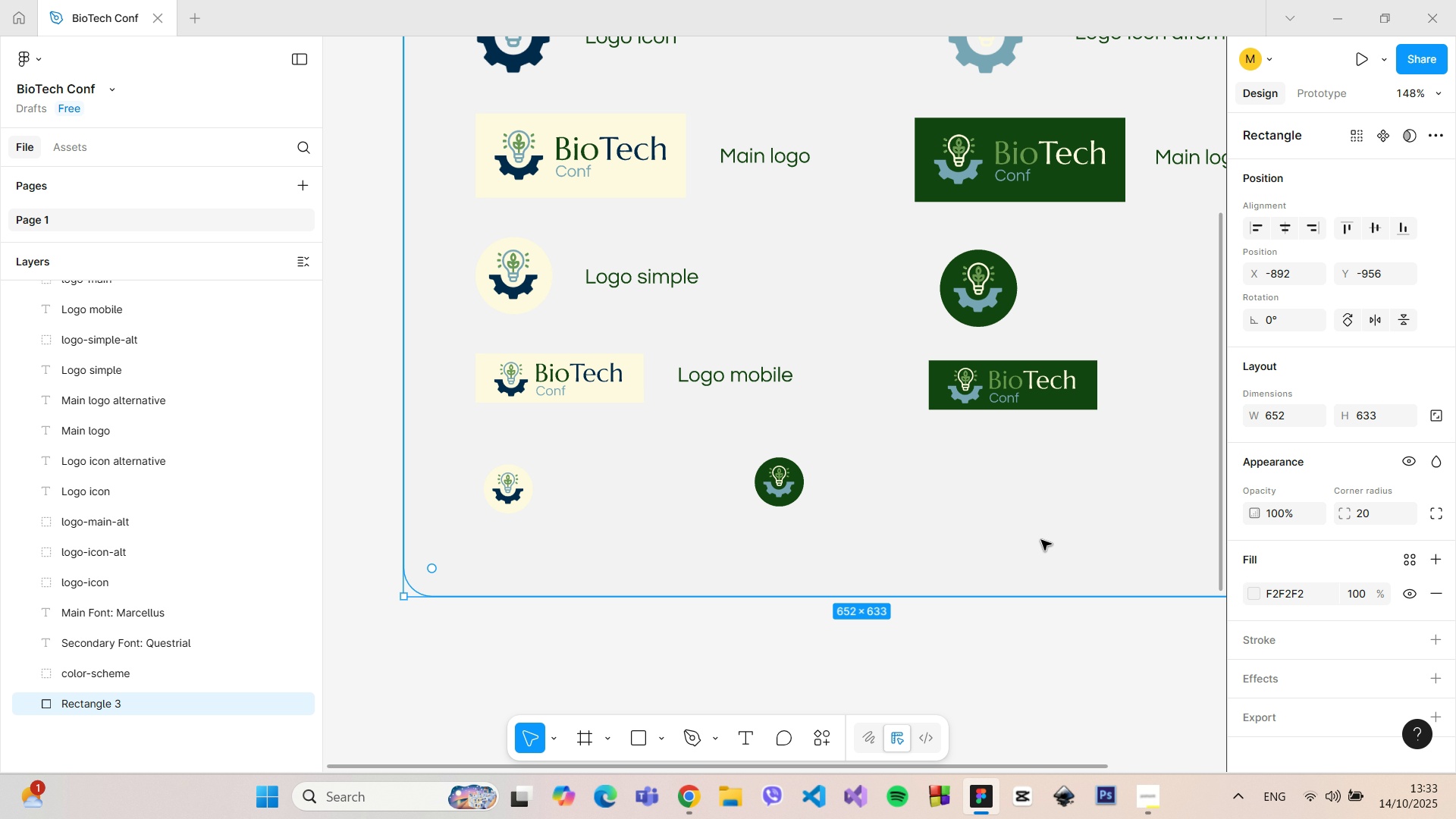 
hold_key(key=ControlLeft, duration=0.77)
scroll: coordinate [1041, 540], scroll_direction: up, amount: 2.0
 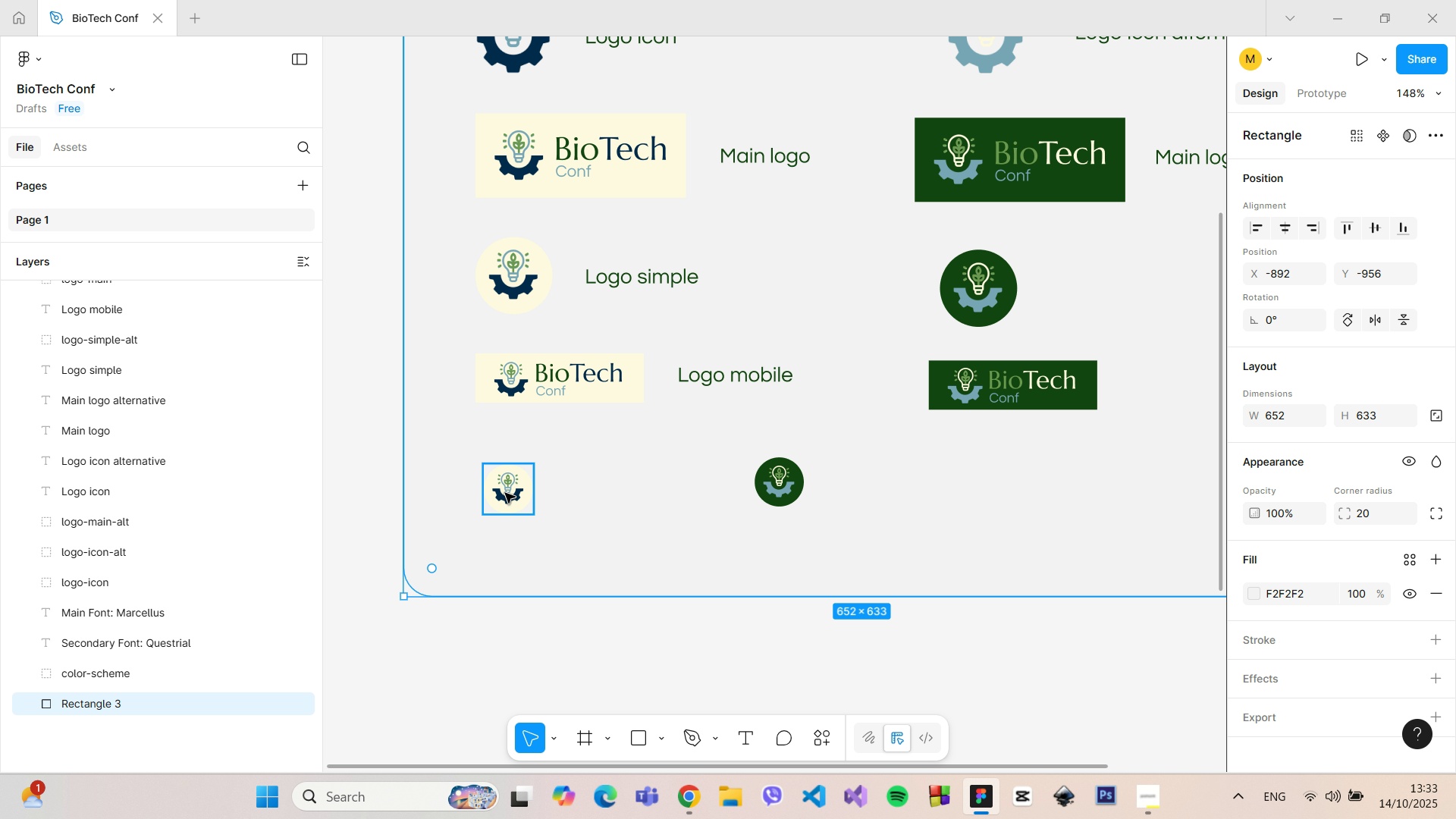 
left_click([505, 493])
 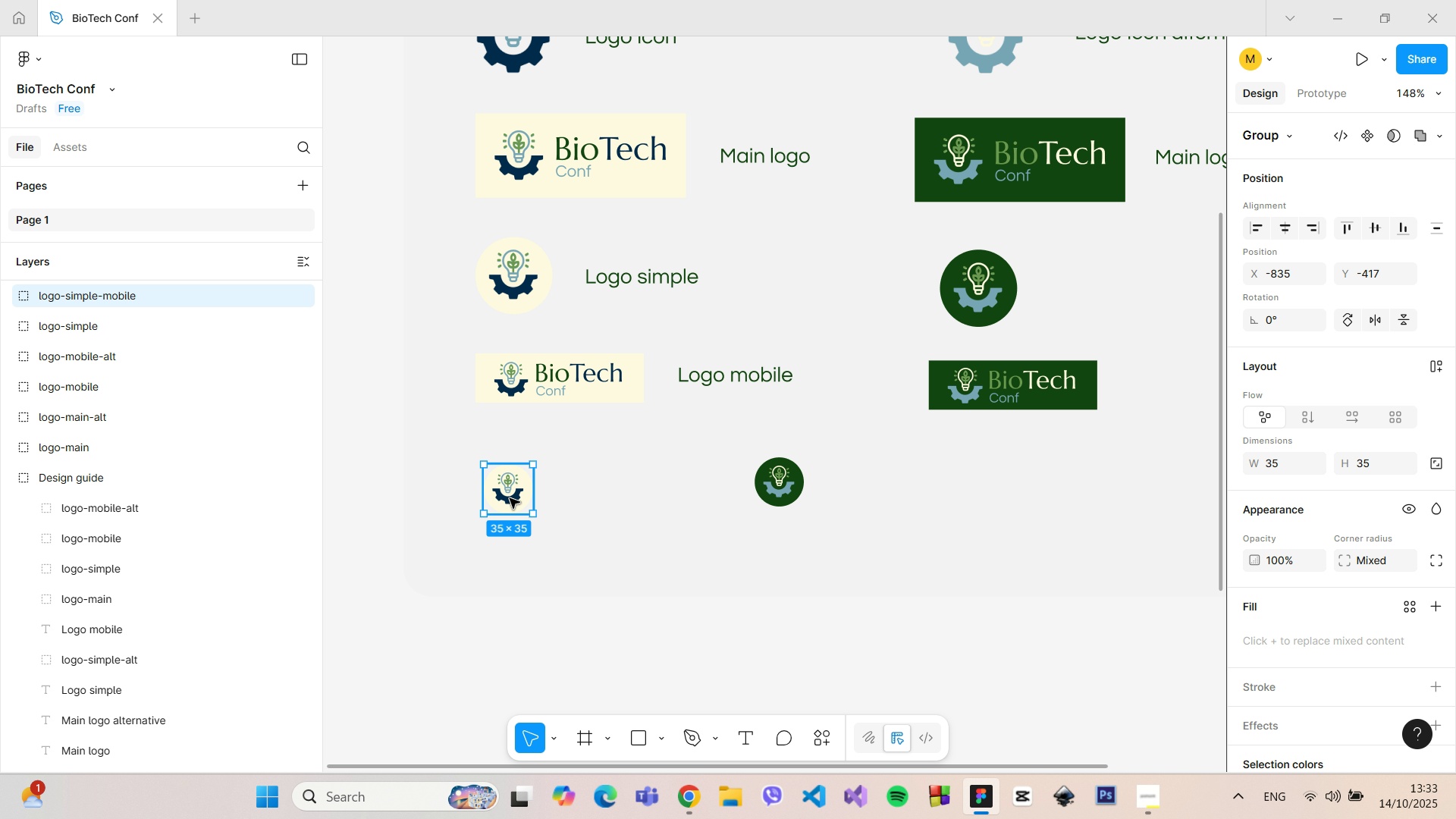 
left_click_drag(start_coordinate=[510, 498], to_coordinate=[506, 484])
 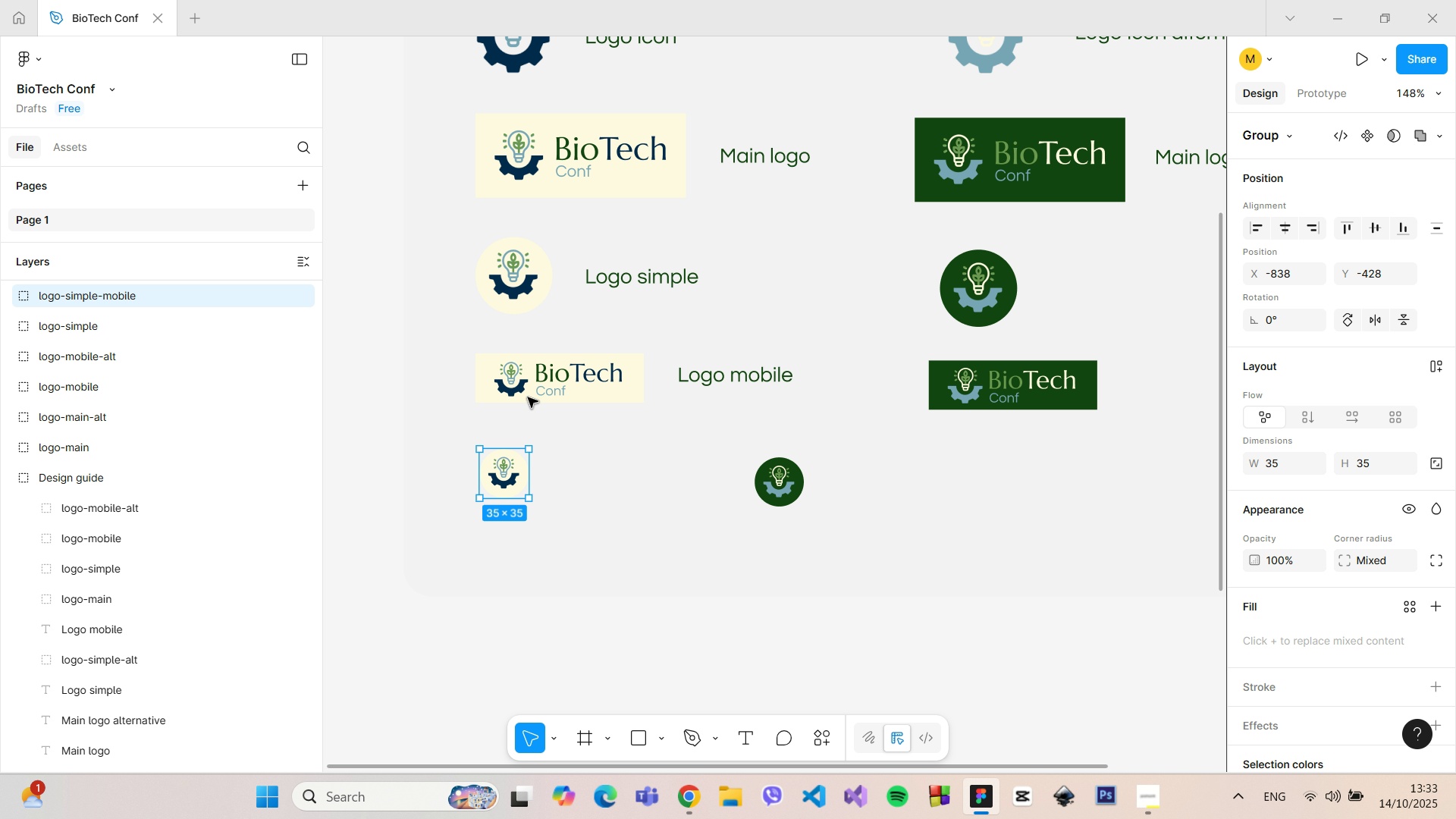 
hold_key(key=AltLeft, duration=1.2)
 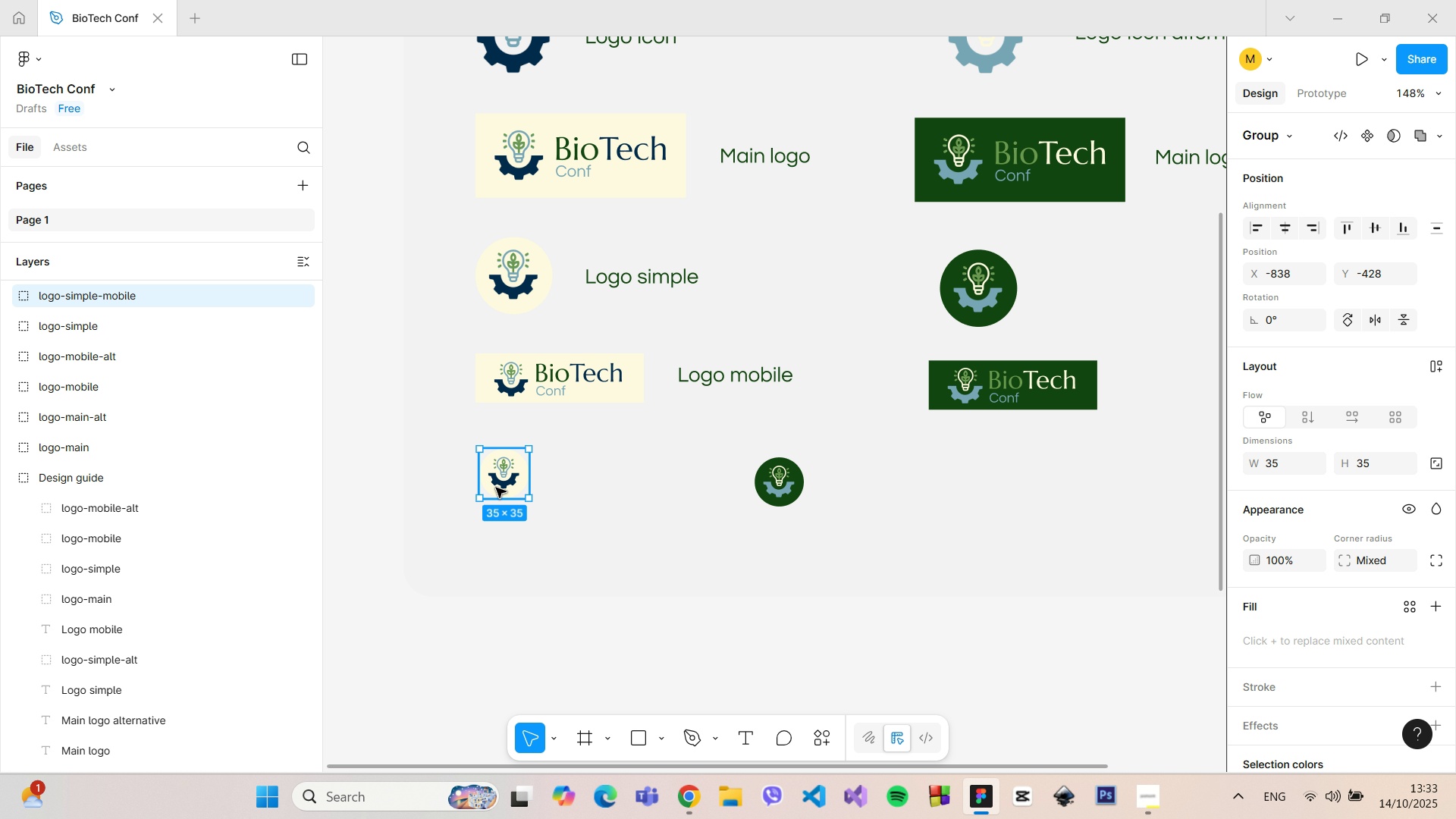 
left_click_drag(start_coordinate=[133, 288], to_coordinate=[132, 495])
 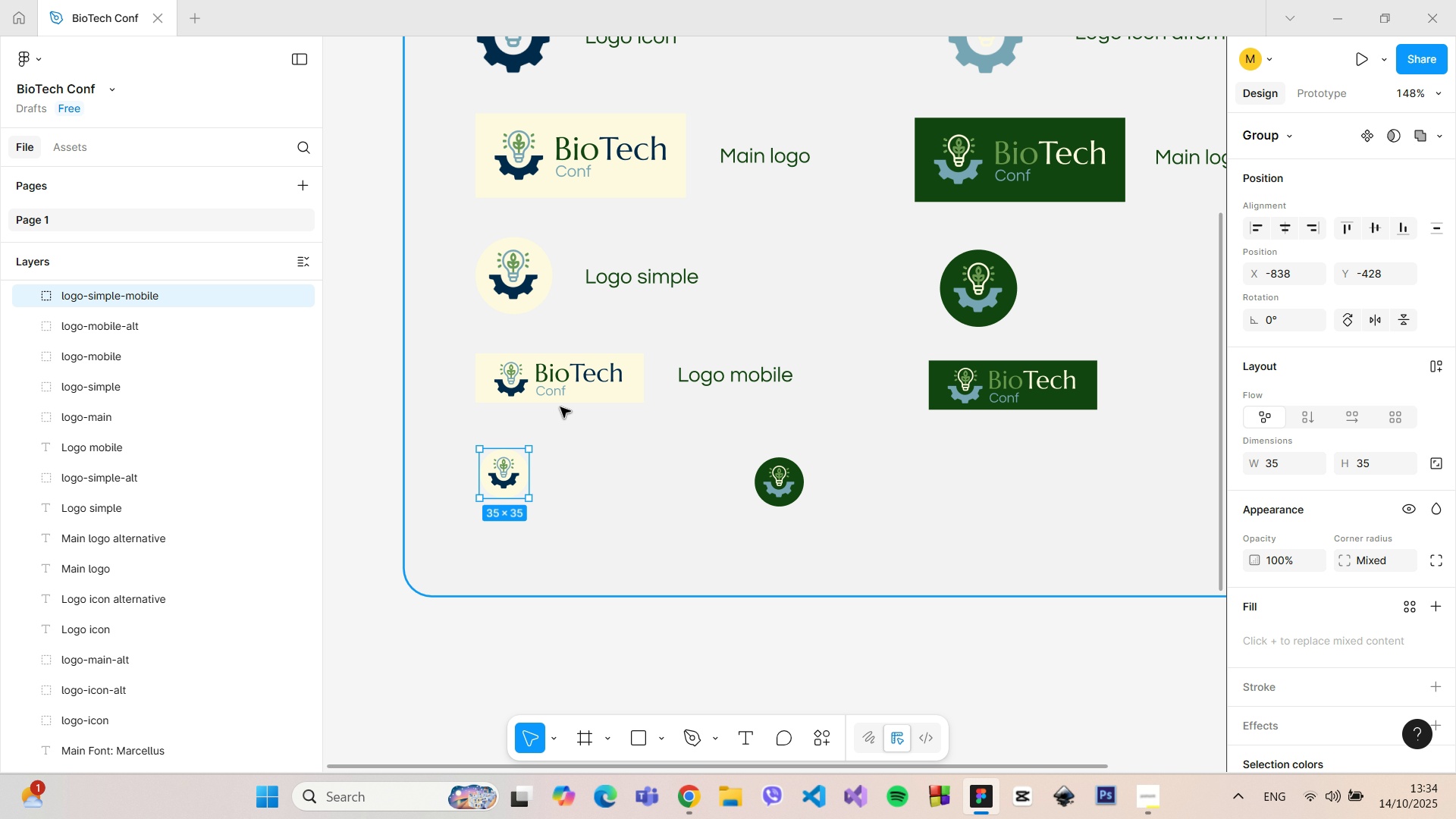 
hold_key(key=AltLeft, duration=0.41)
 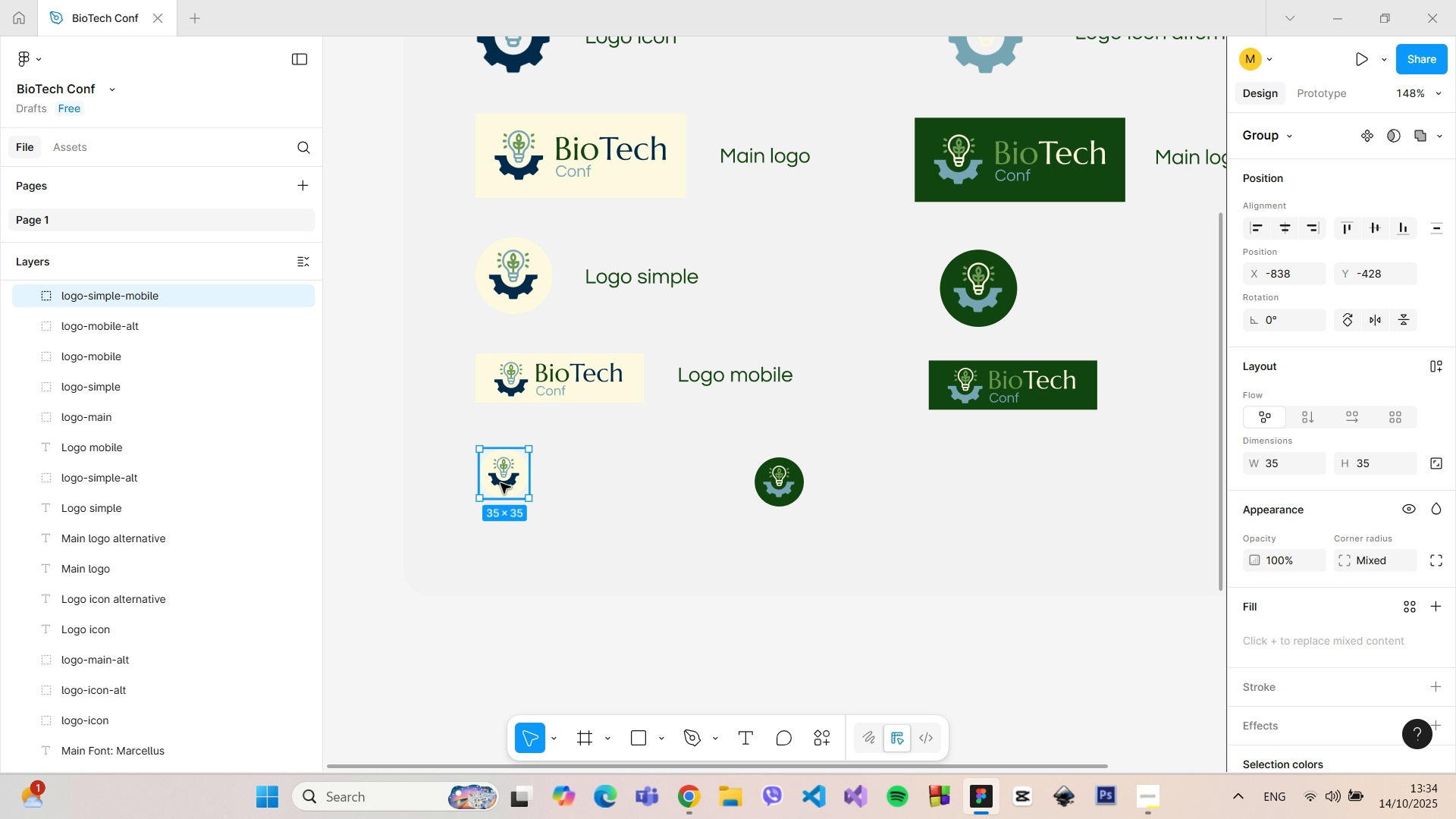 
left_click_drag(start_coordinate=[500, 483], to_coordinate=[500, 478])
 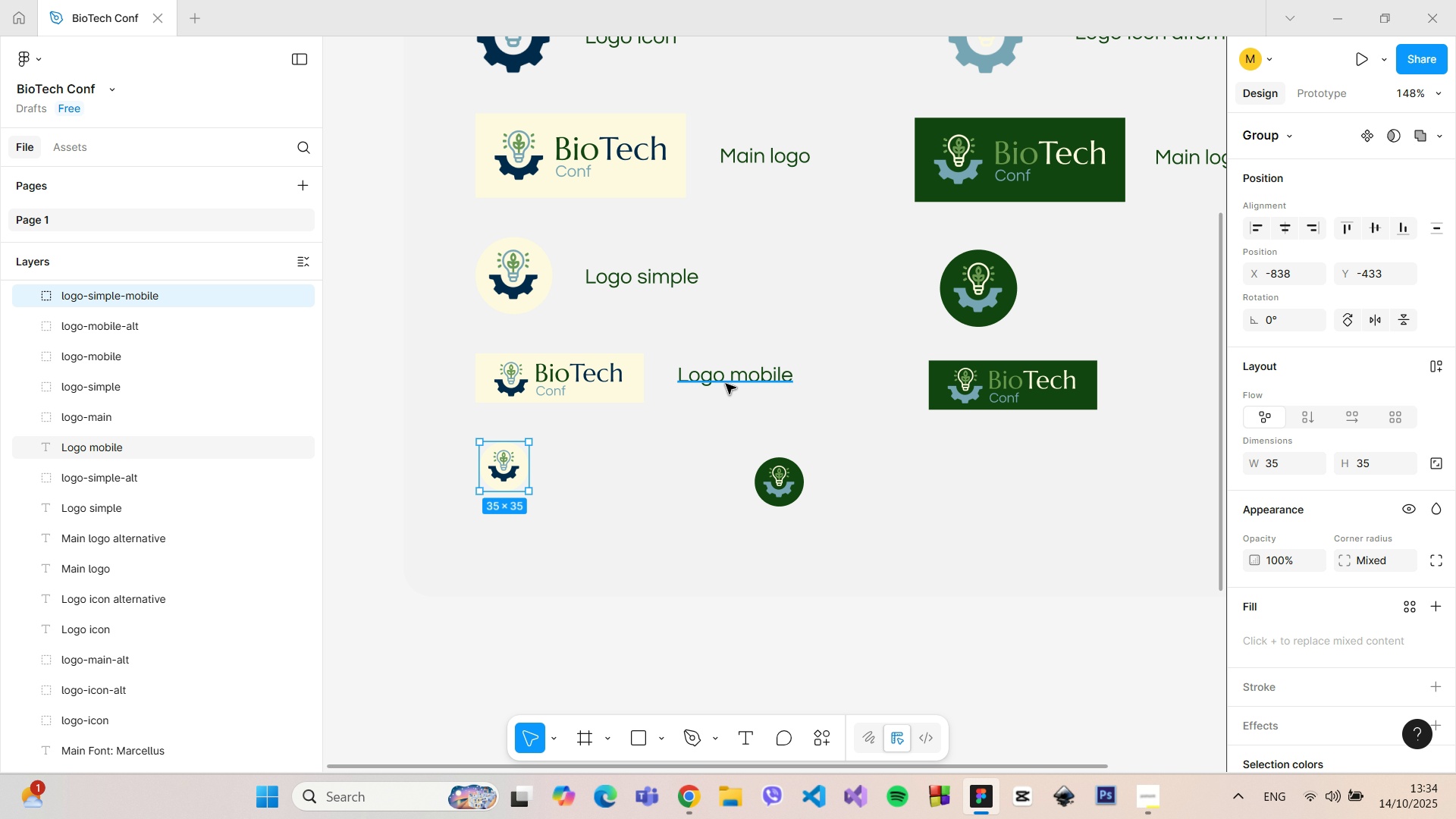 
left_click([726, 382])
 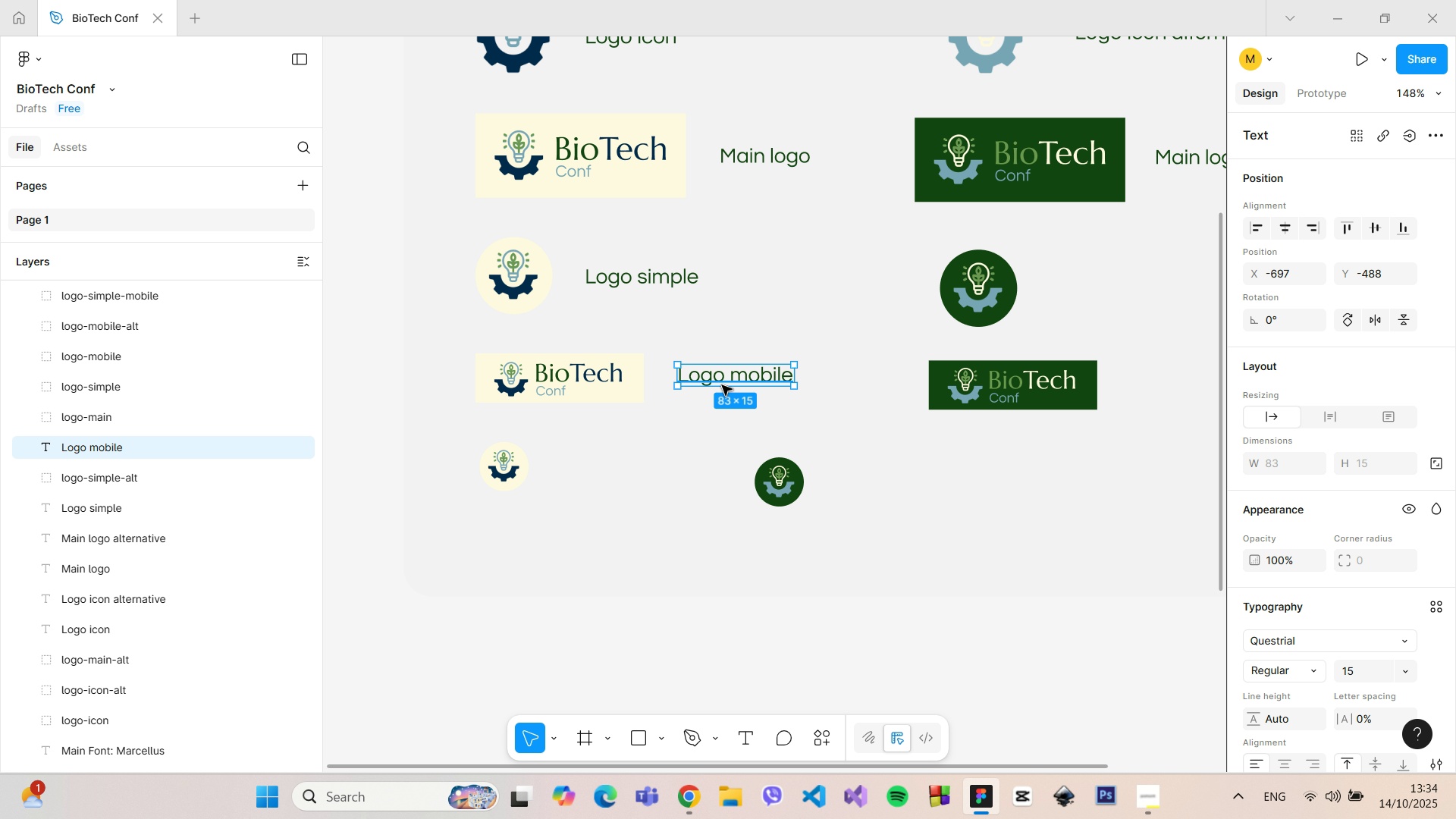 
left_click_drag(start_coordinate=[726, 381], to_coordinate=[606, 468])
 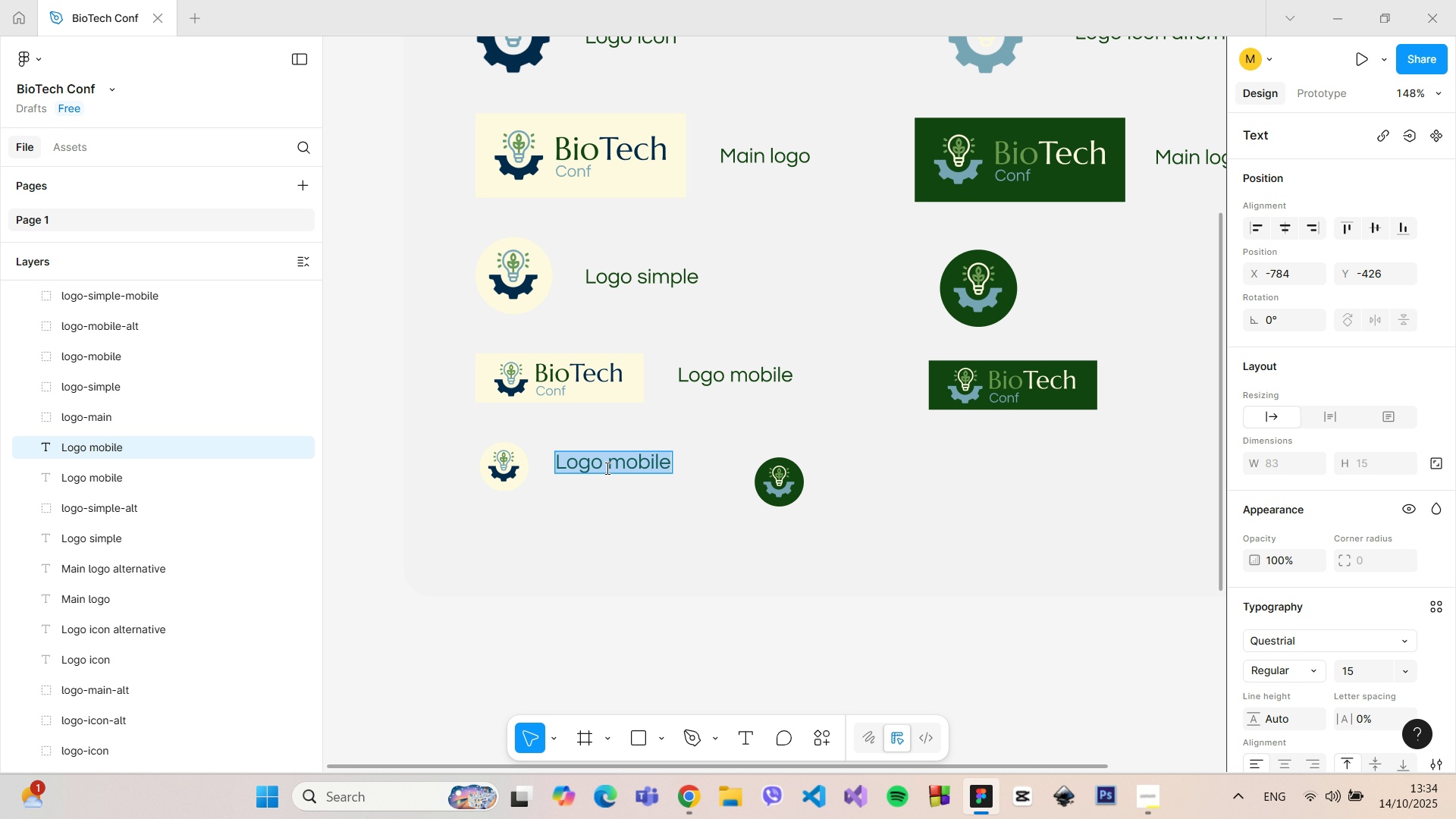 
hold_key(key=AltLeft, duration=0.92)
 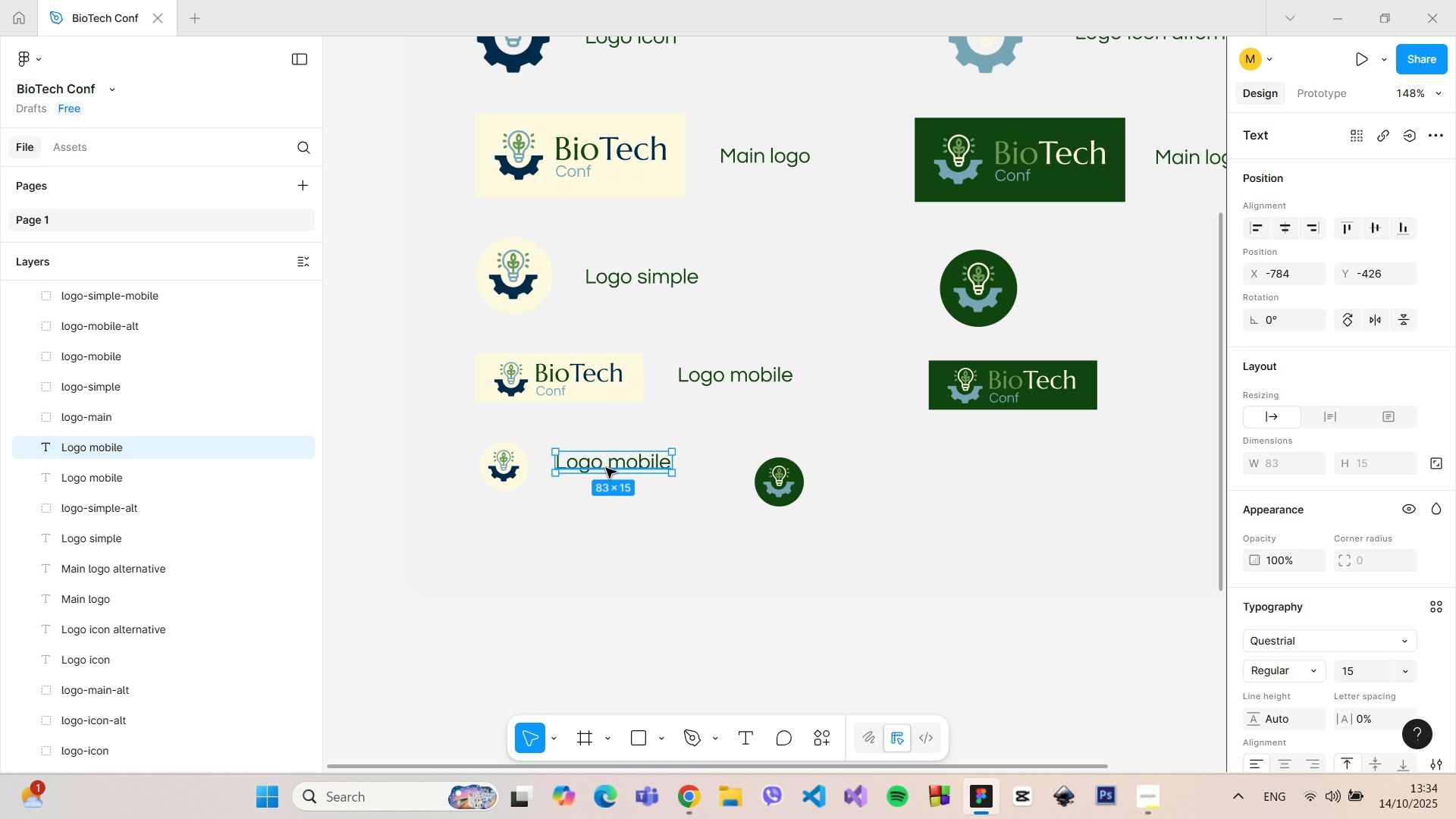 
double_click([606, 468])
 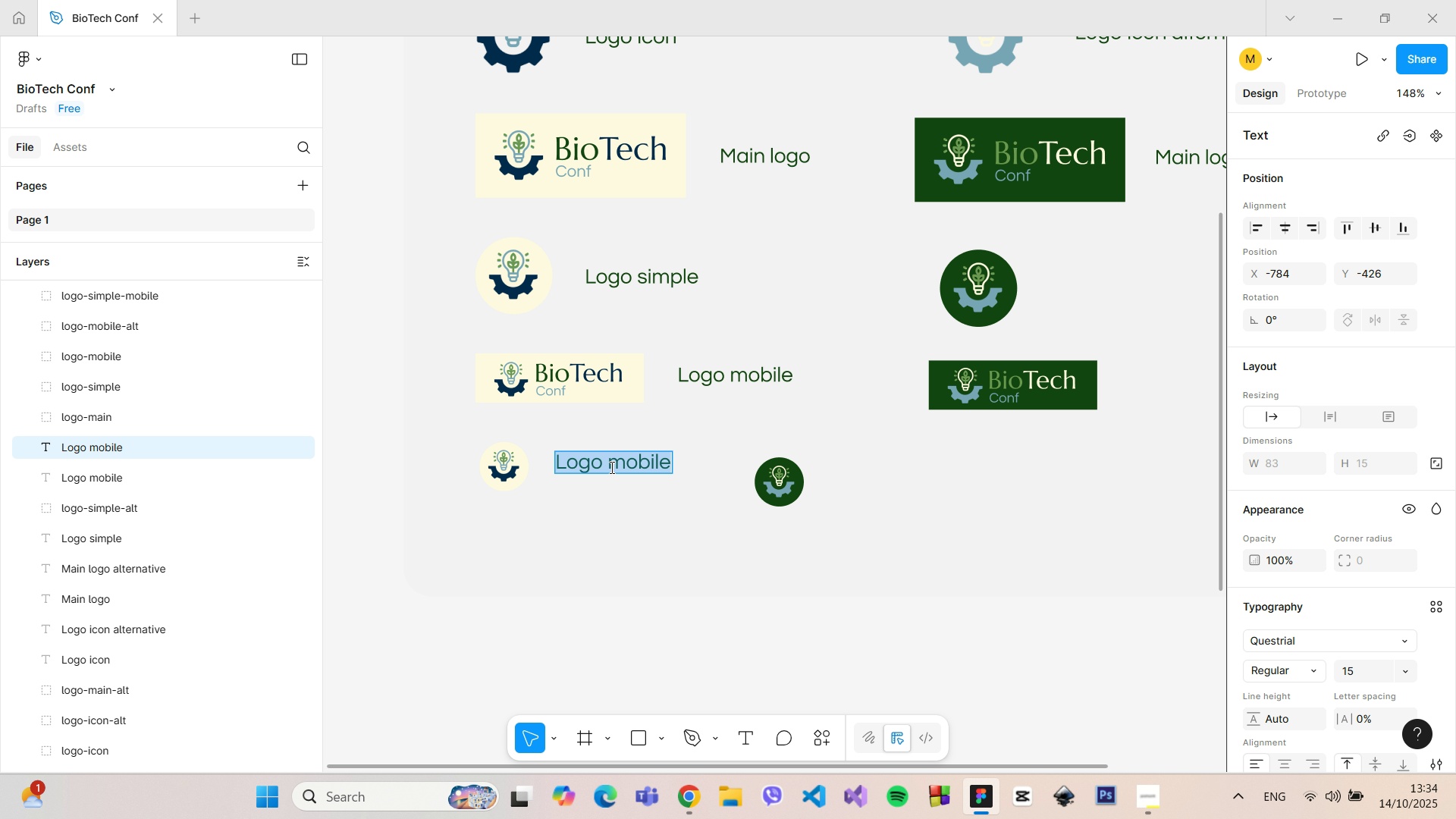 
left_click([610, 467])
 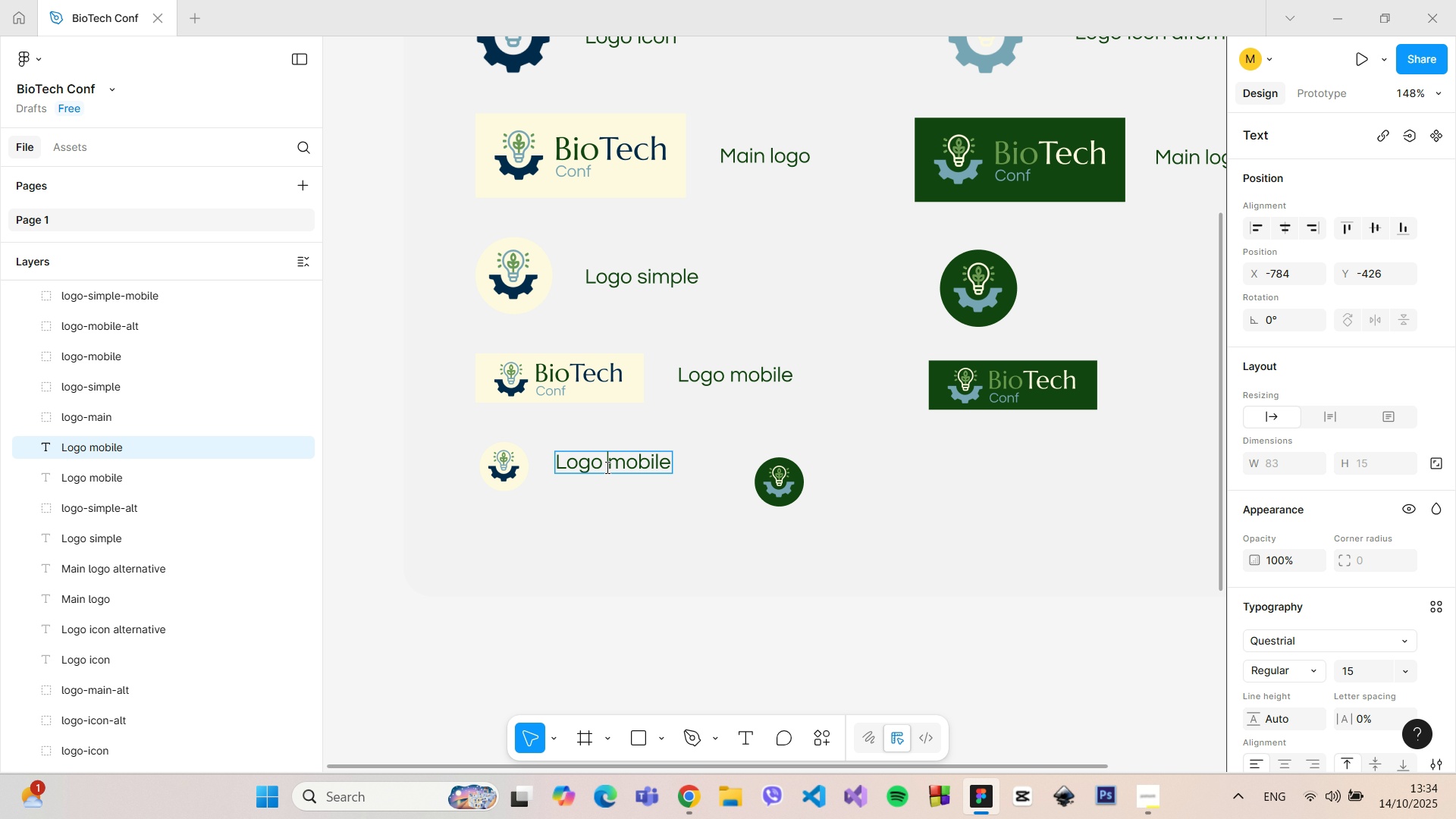 
type(simple )
 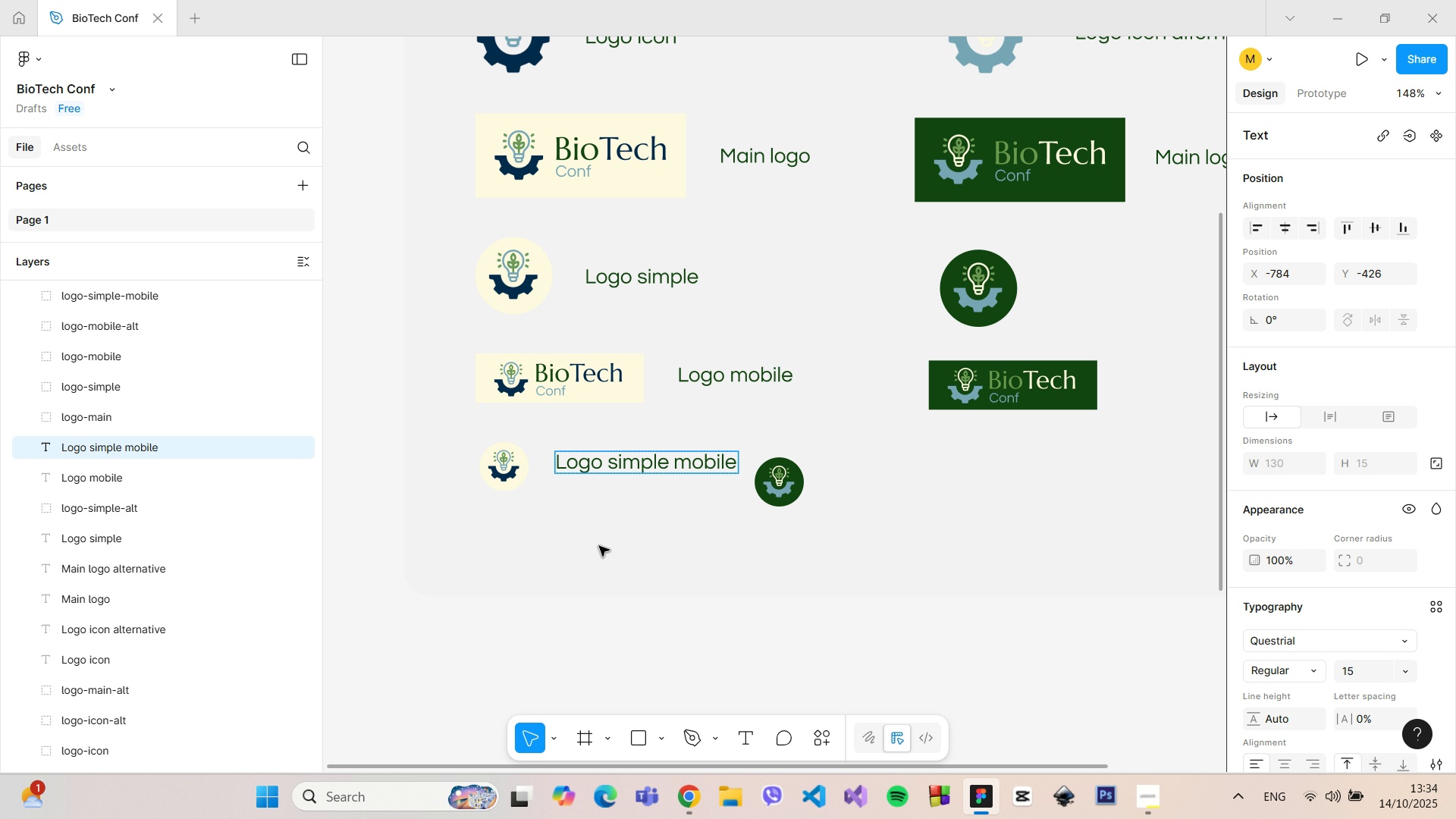 
left_click([599, 546])
 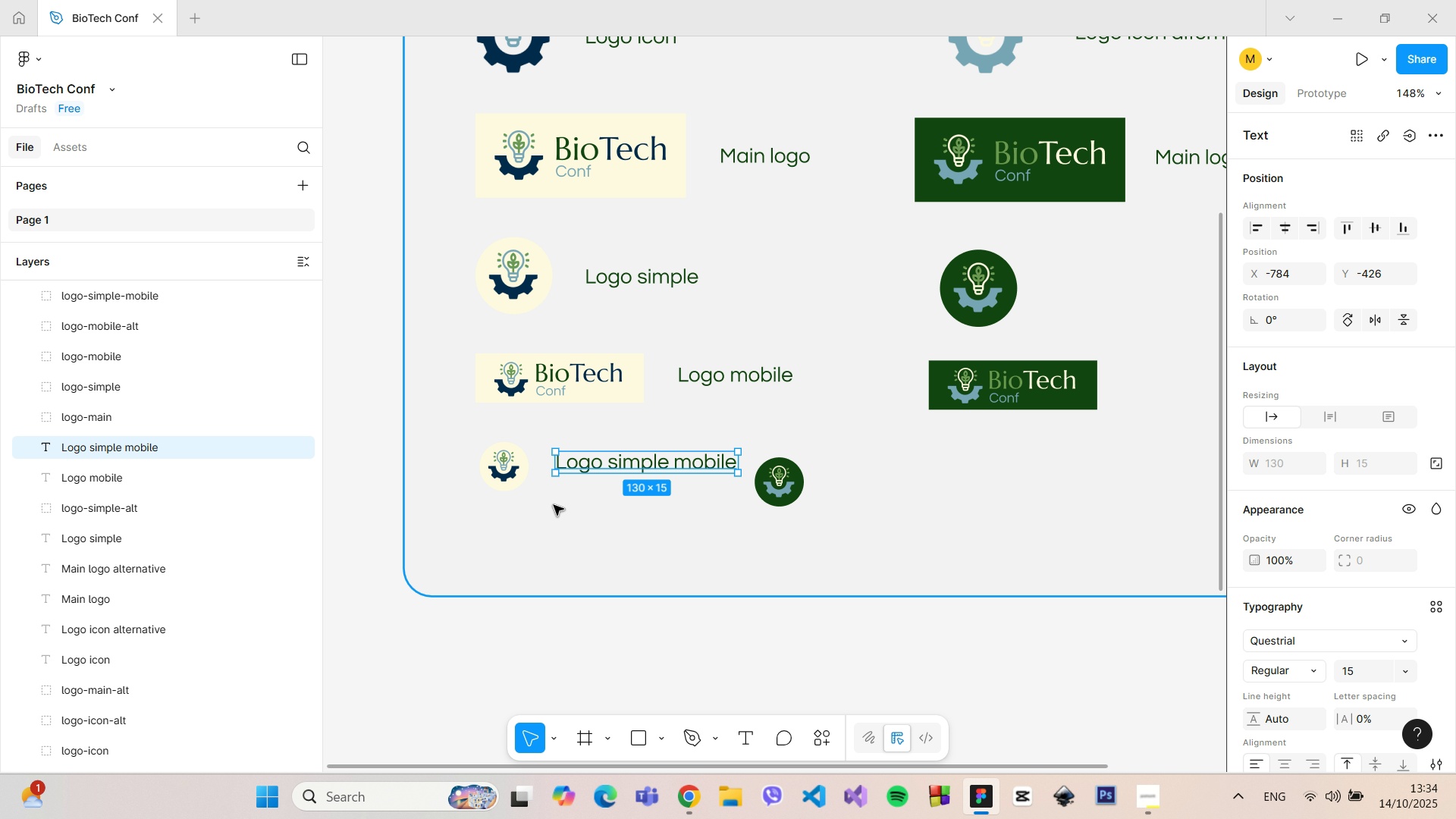 
hold_key(key=ControlLeft, duration=1.51)
scroll: coordinate [547, 494], scroll_direction: up, amount: 11.0
 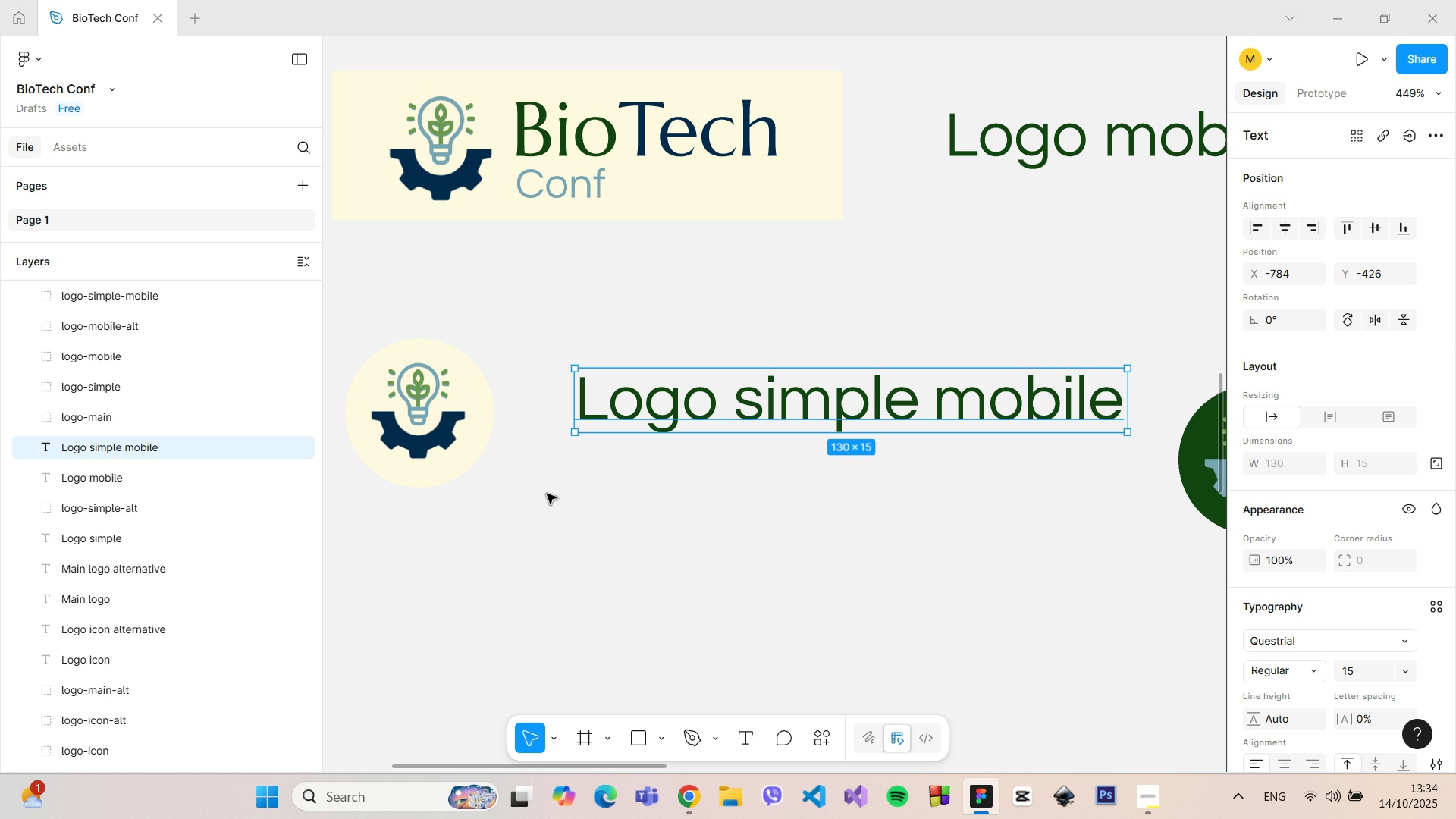 
scroll: coordinate [547, 494], scroll_direction: down, amount: 6.0
 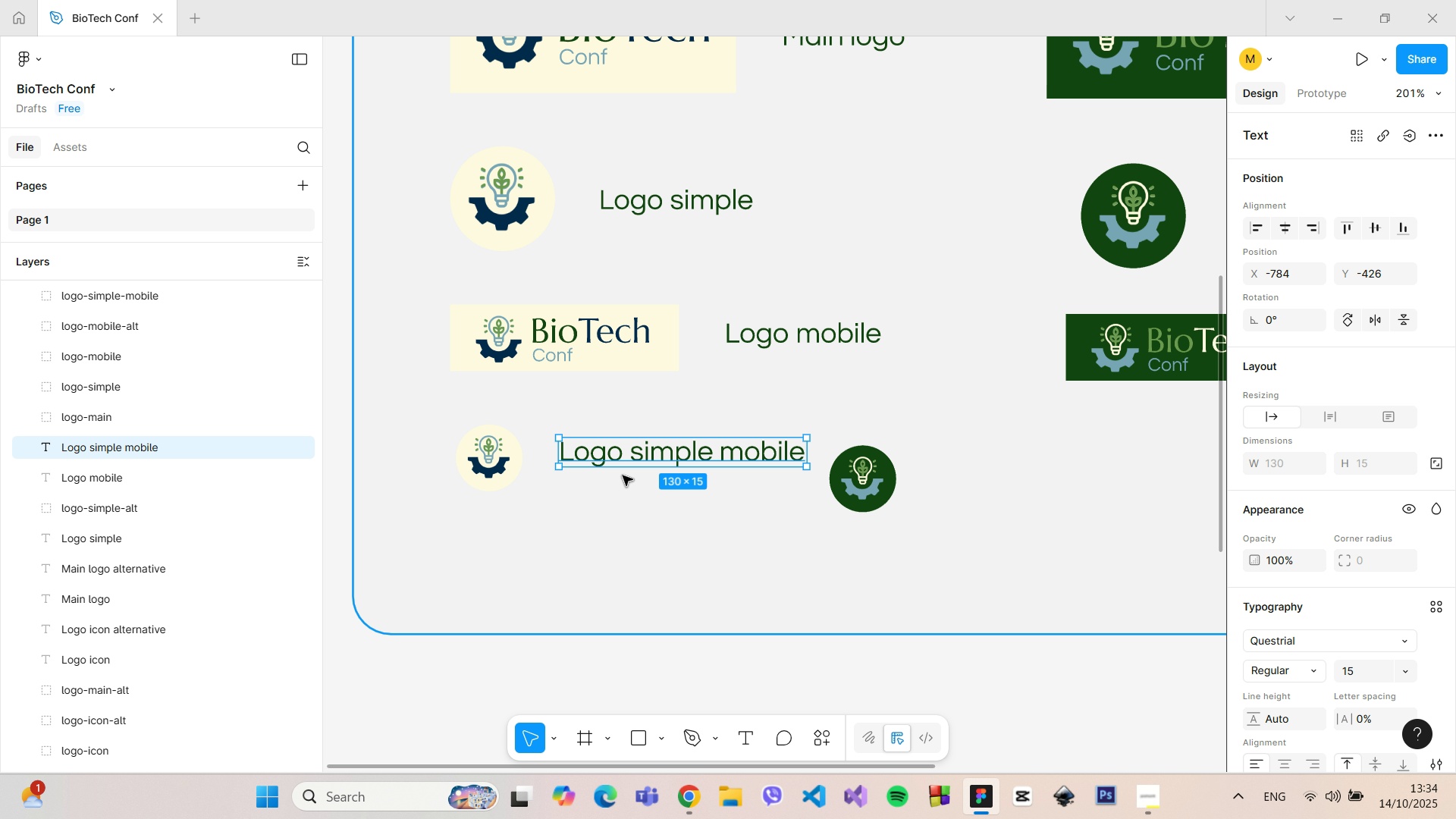 
hold_key(key=ControlLeft, duration=0.61)
 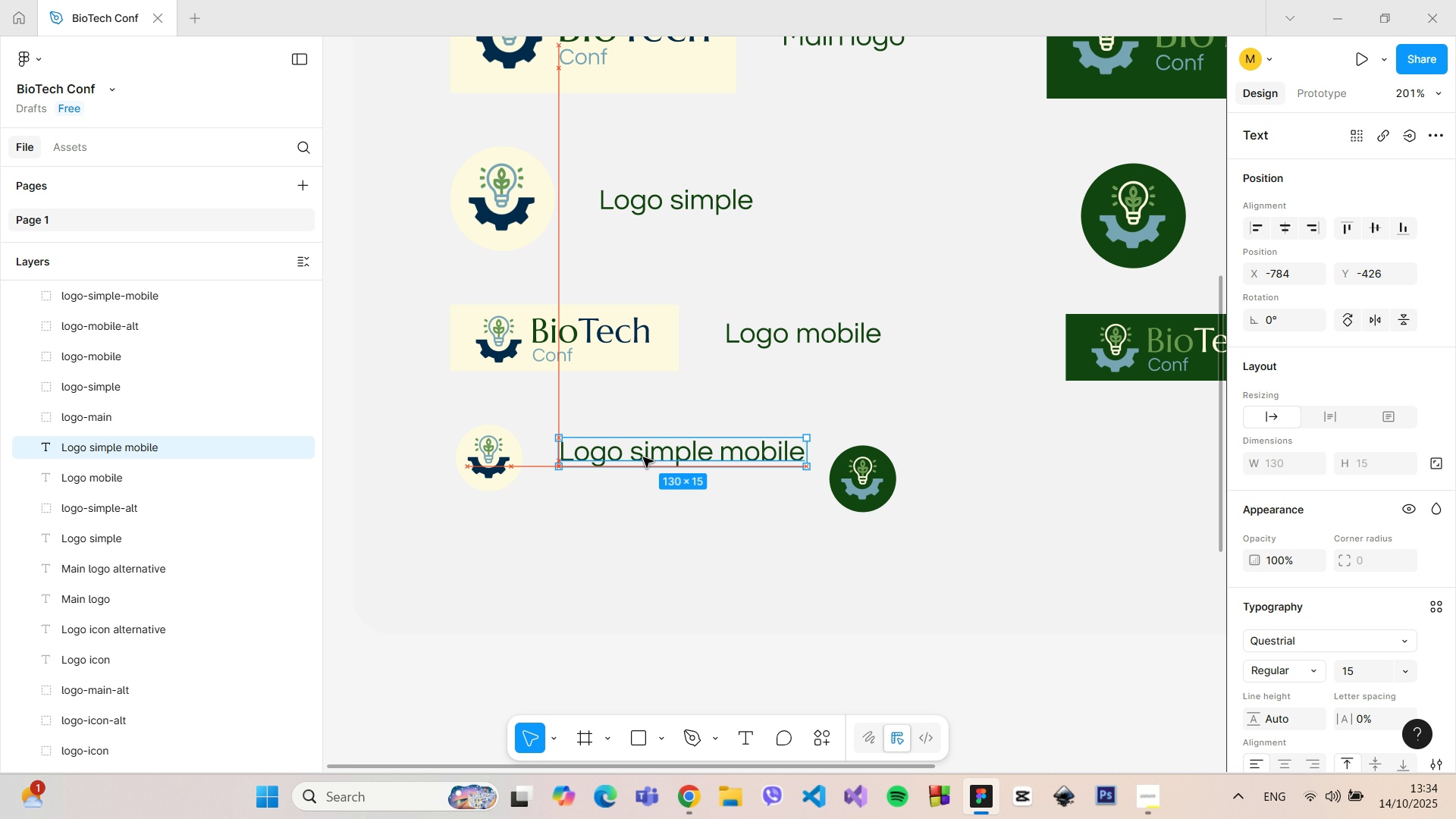 
left_click([644, 457])
 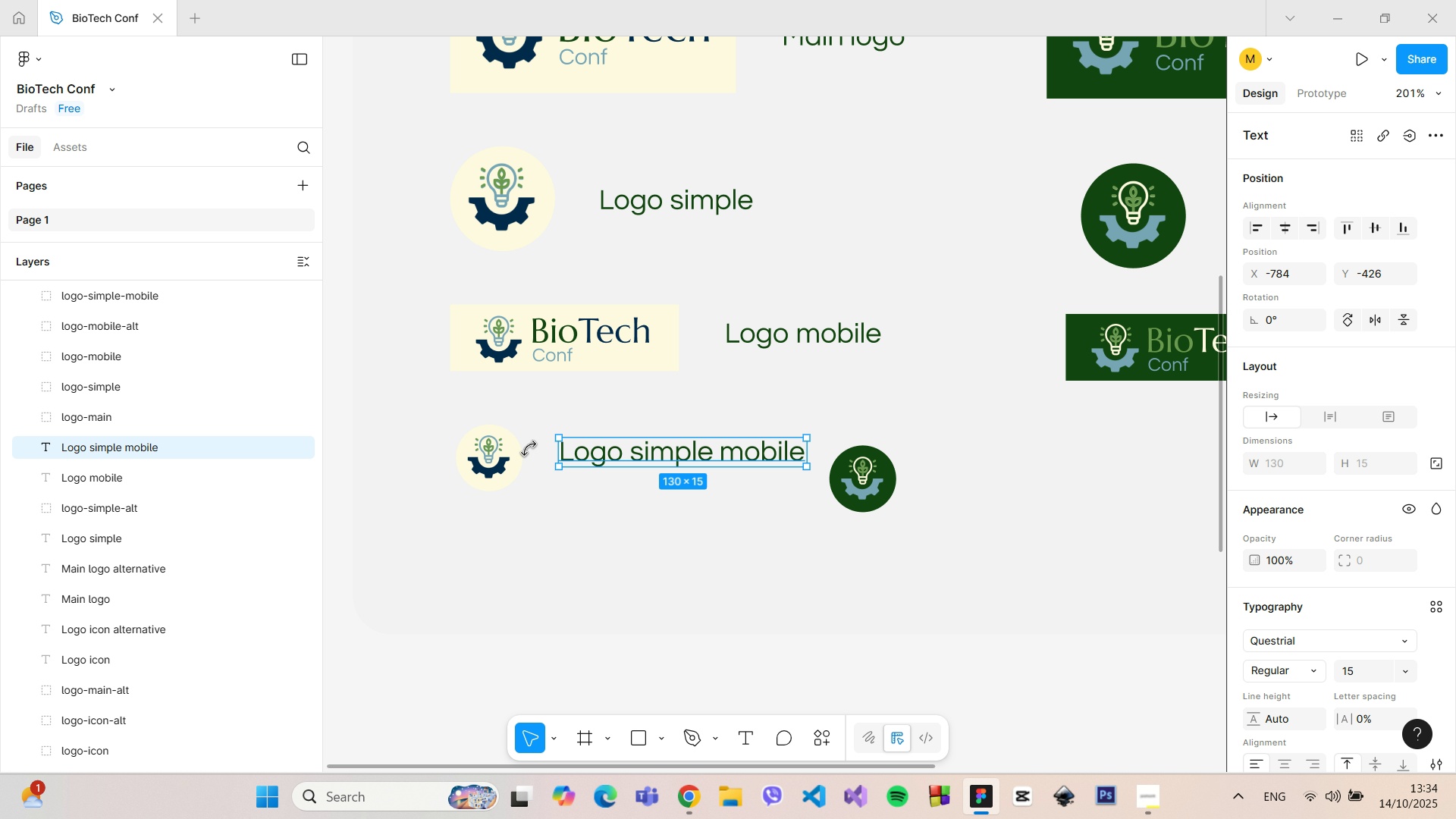 
hold_key(key=AltLeft, duration=0.46)
 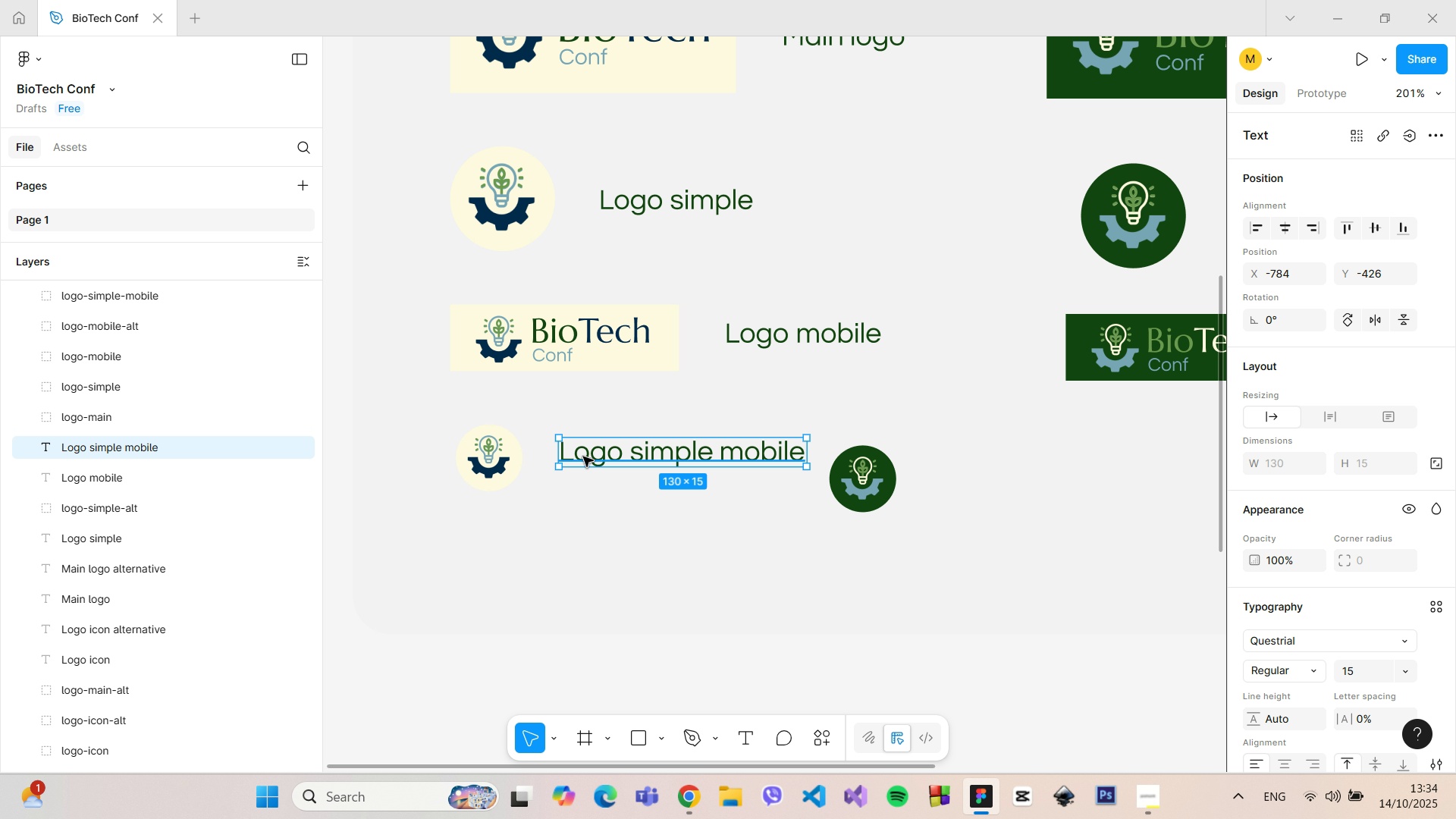 
left_click_drag(start_coordinate=[584, 457], to_coordinate=[592, 457])
 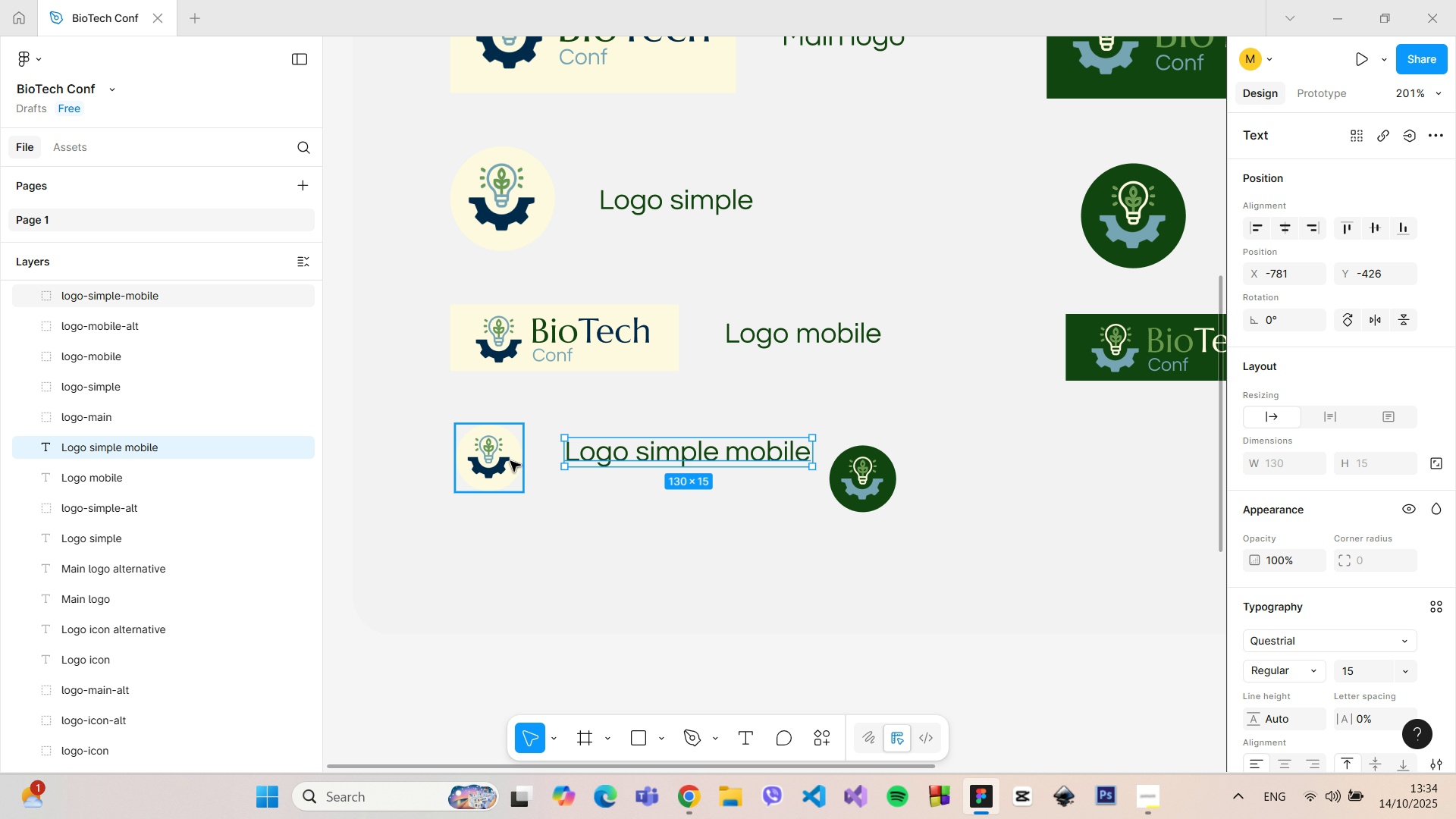 
hold_key(key=AltLeft, duration=0.58)
 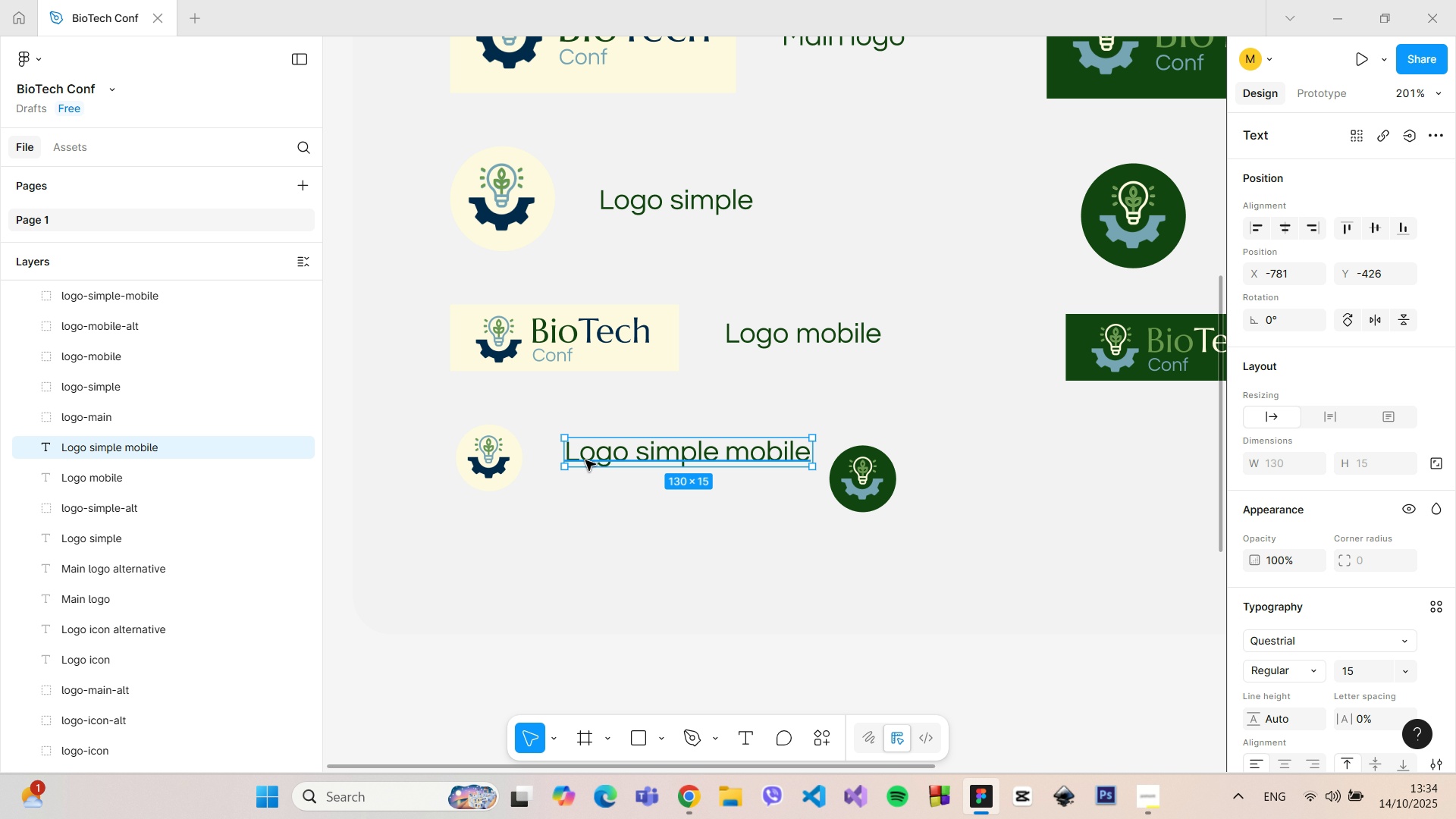 
left_click_drag(start_coordinate=[585, 460], to_coordinate=[592, 460])
 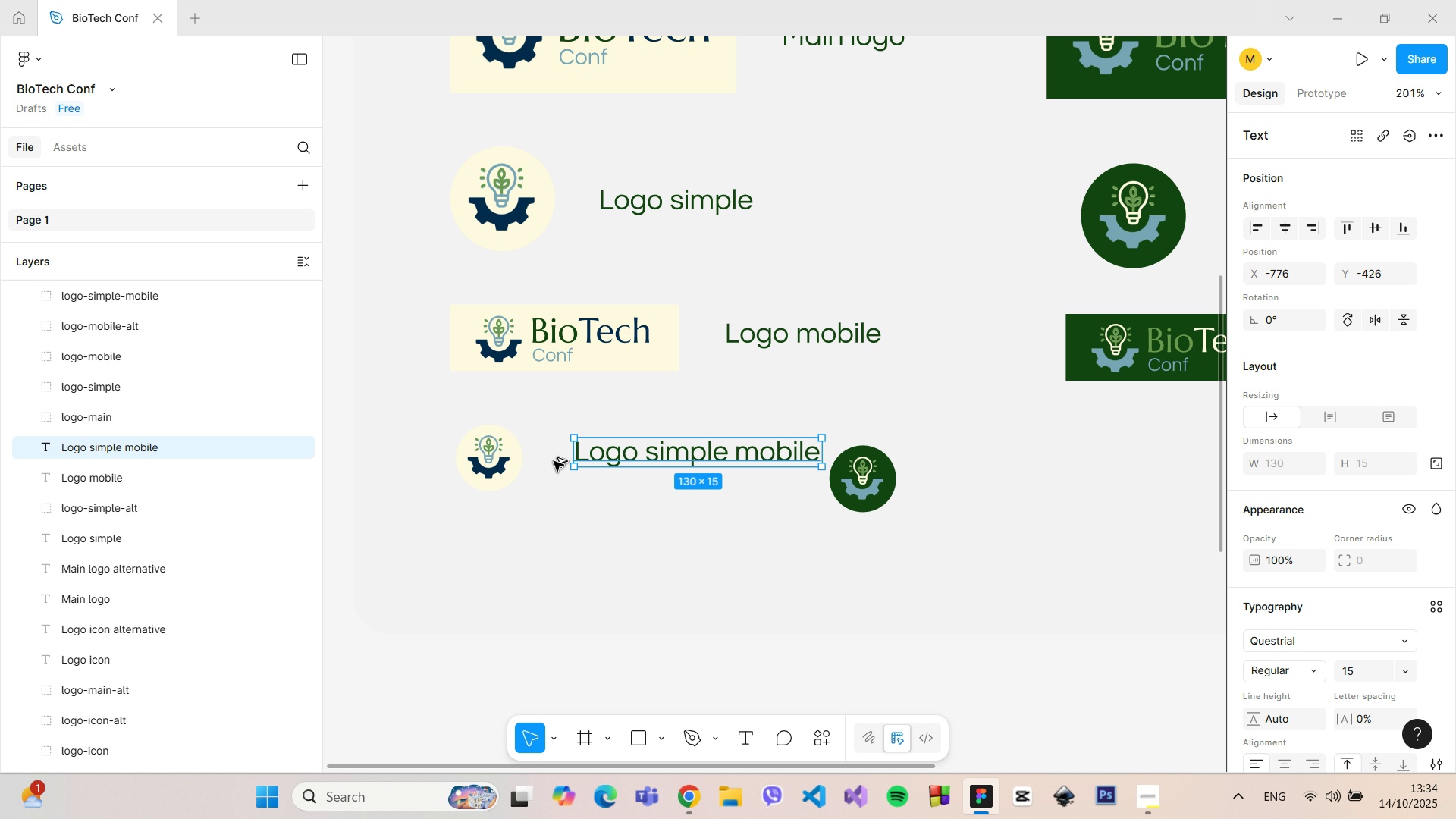 
hold_key(key=AltLeft, duration=0.75)
 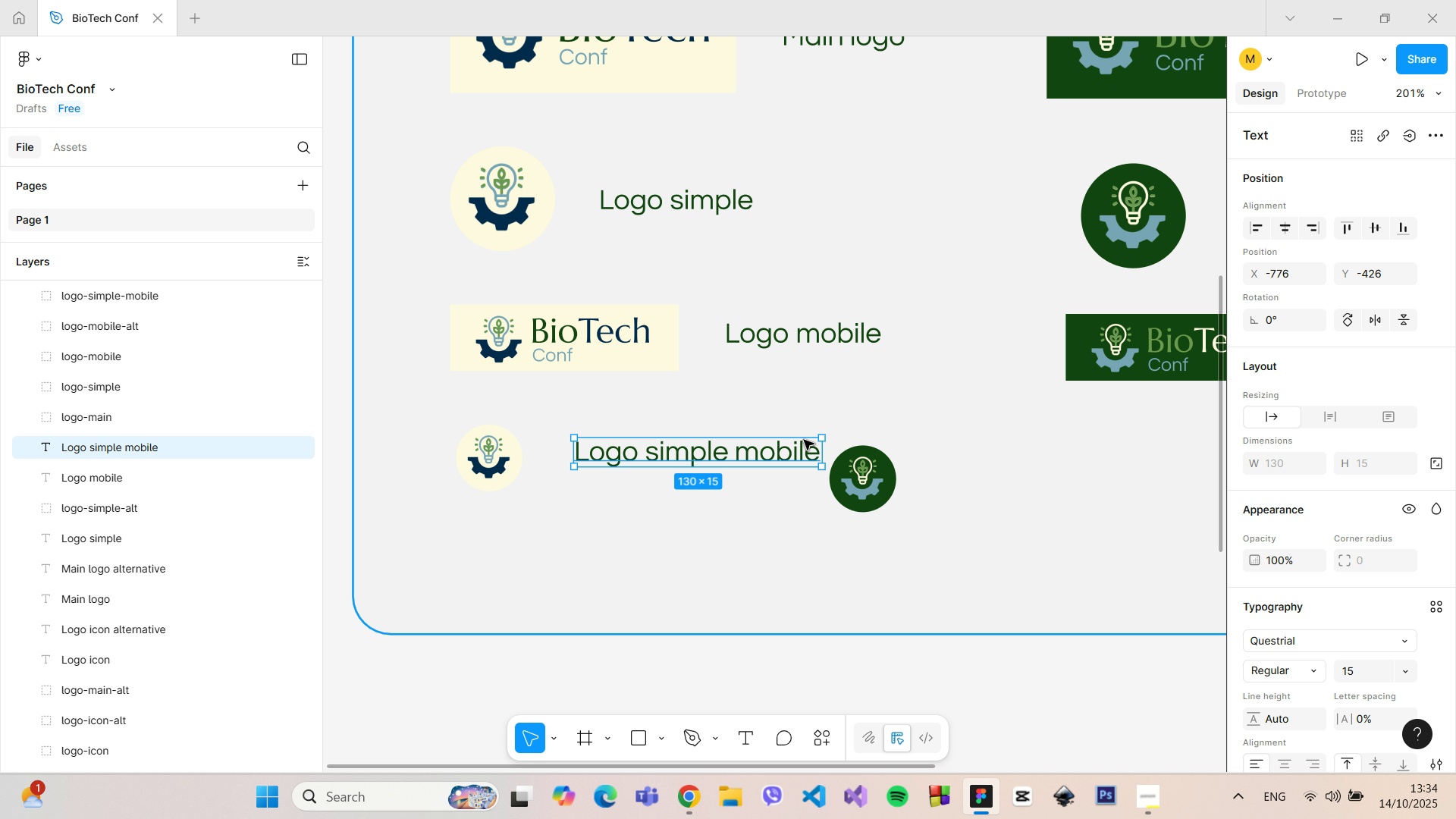 
left_click_drag(start_coordinate=[730, 453], to_coordinate=[723, 453])
 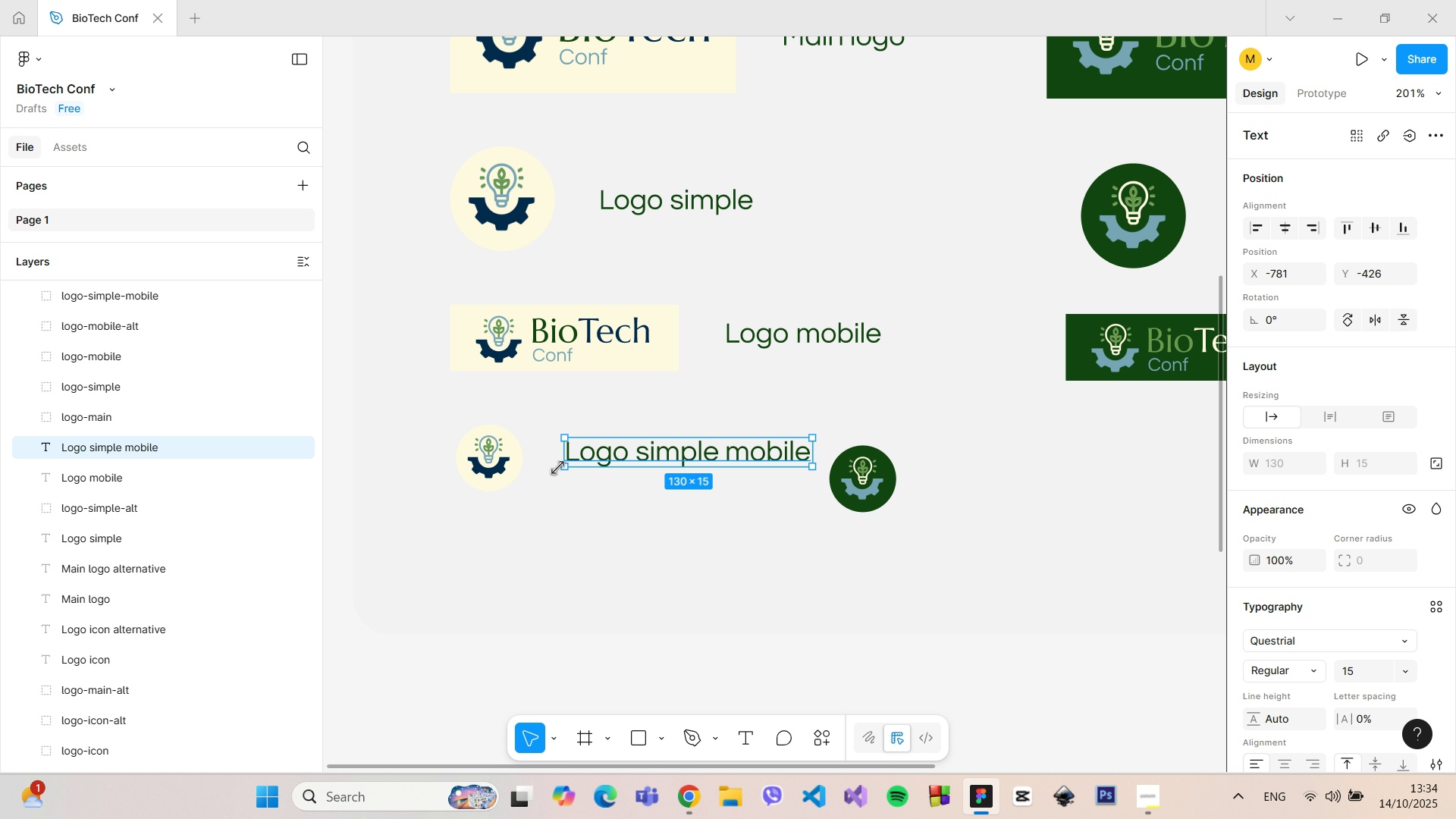 
hold_key(key=AltLeft, duration=0.6)
 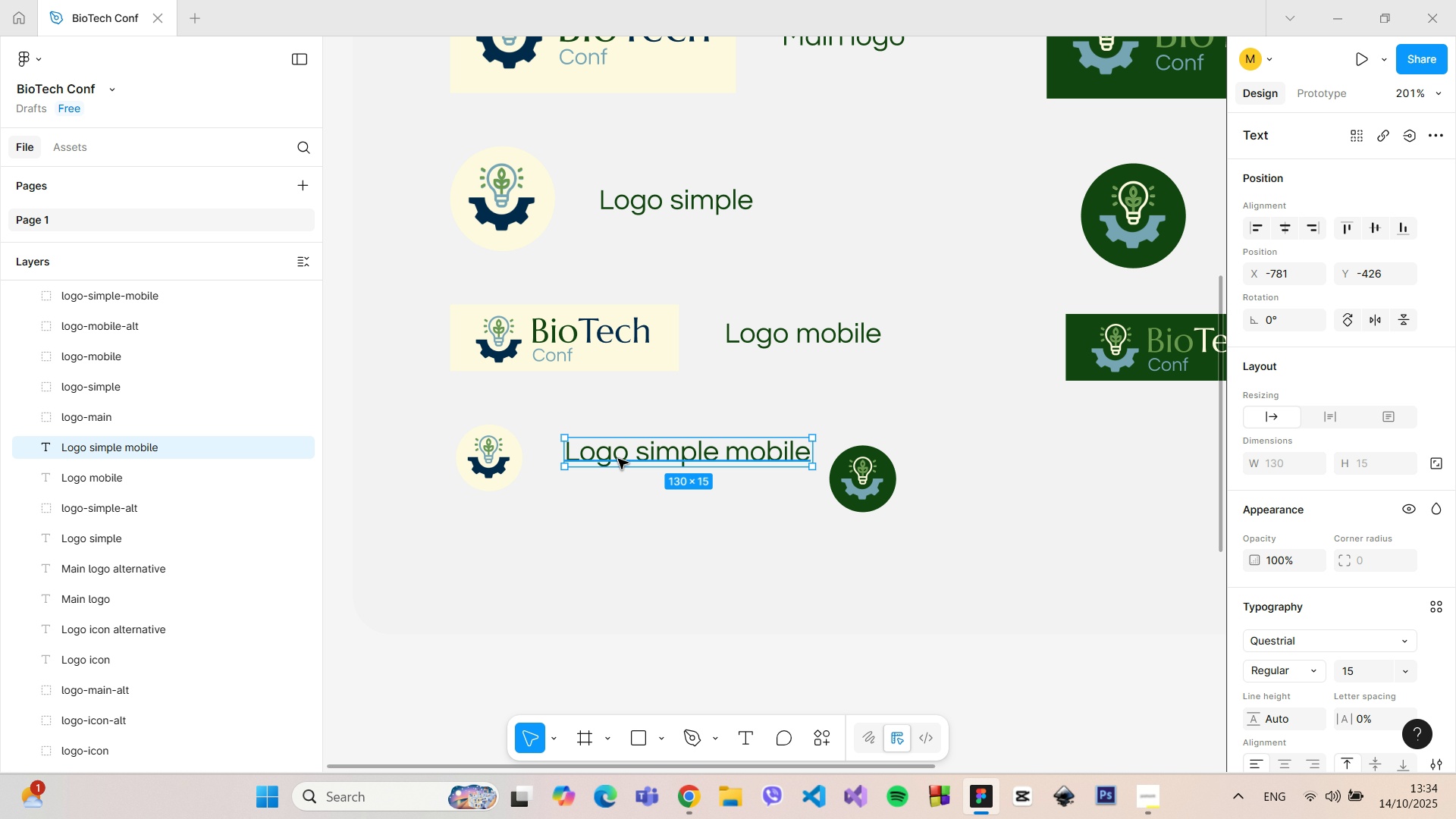 
left_click_drag(start_coordinate=[618, 459], to_coordinate=[618, 464])
 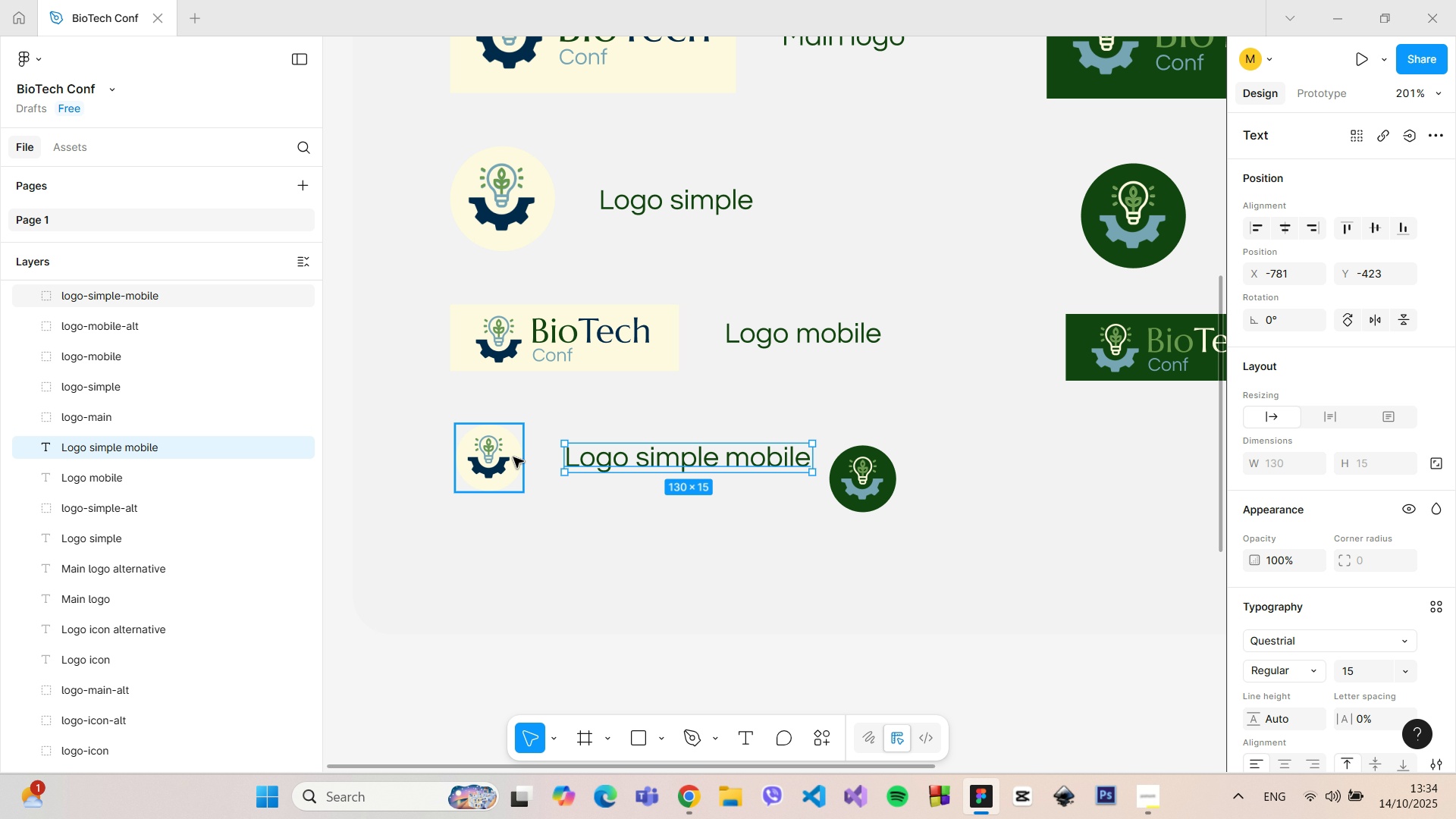 
hold_key(key=AltLeft, duration=0.36)
 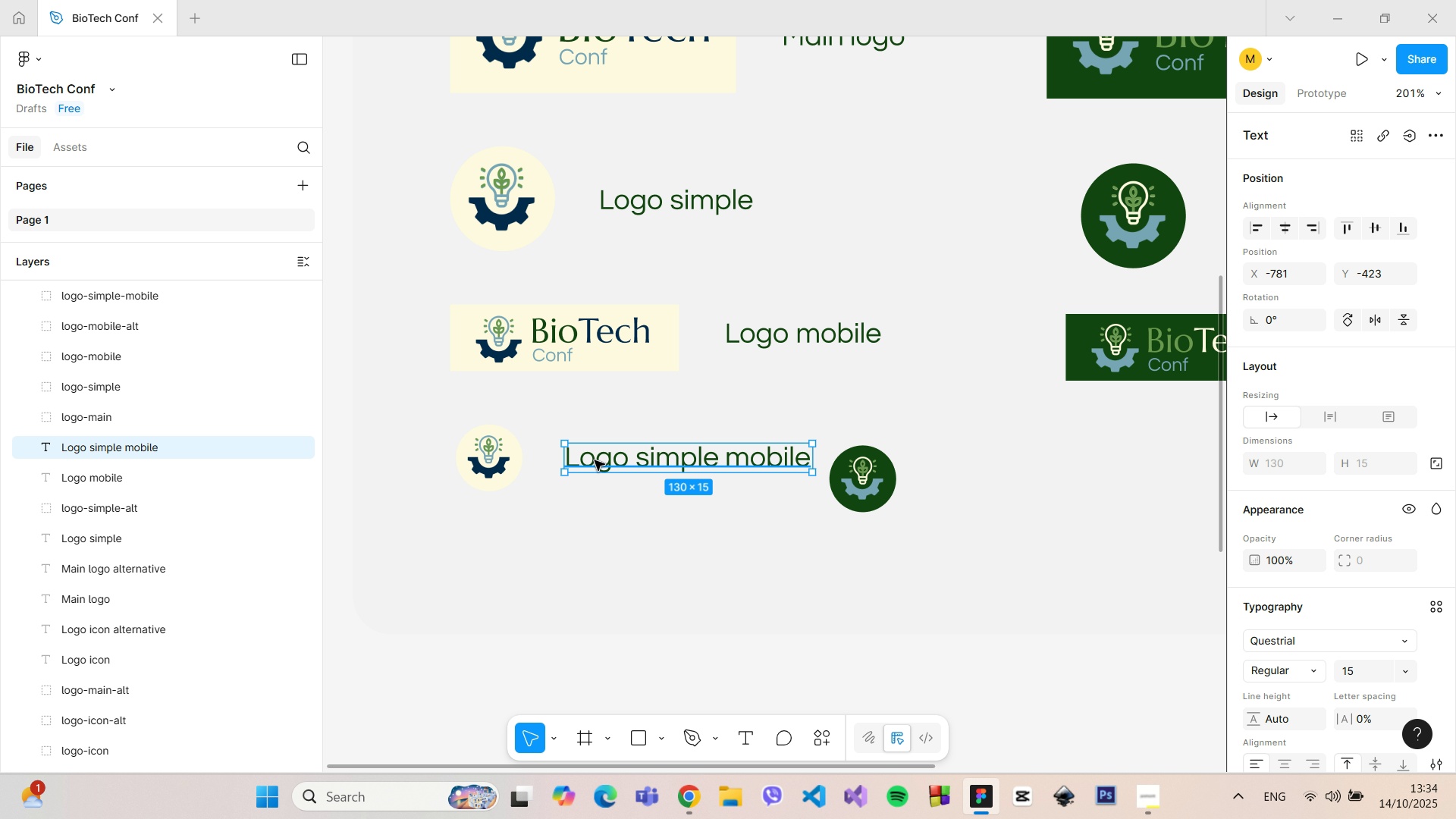 
left_click_drag(start_coordinate=[594, 460], to_coordinate=[598, 462])
 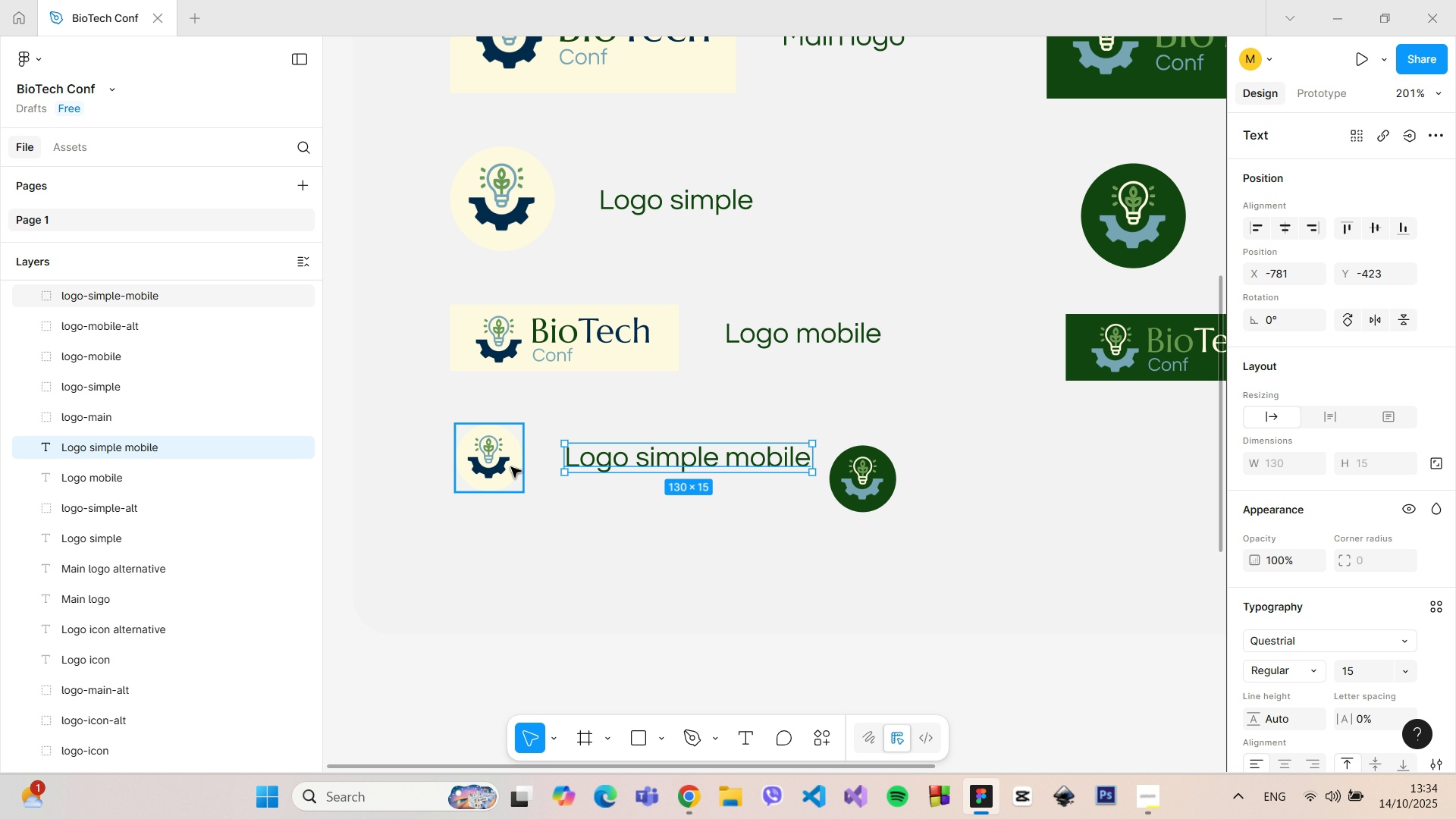 
hold_key(key=AltLeft, duration=0.49)
 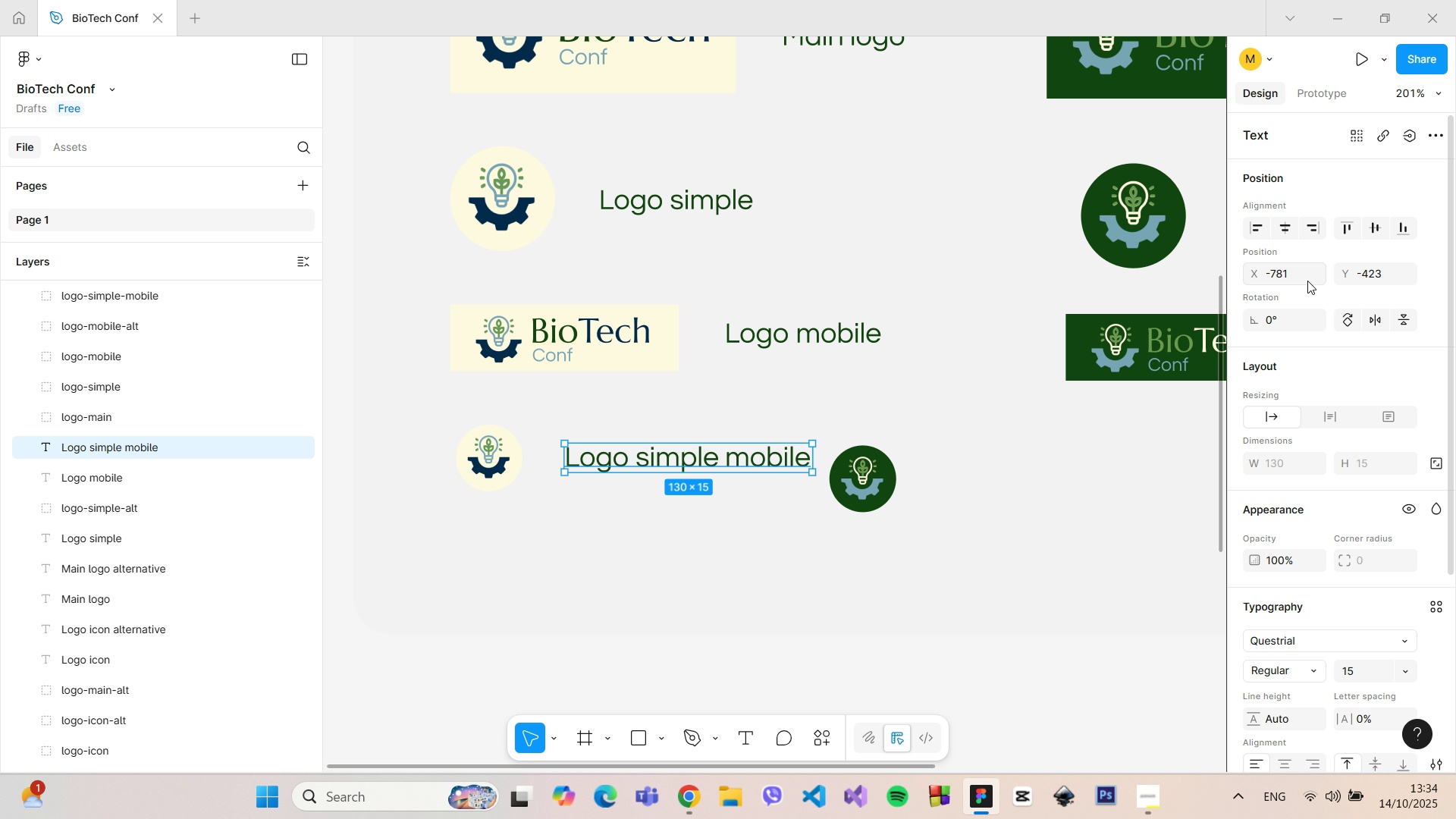 
left_click([1307, 280])
 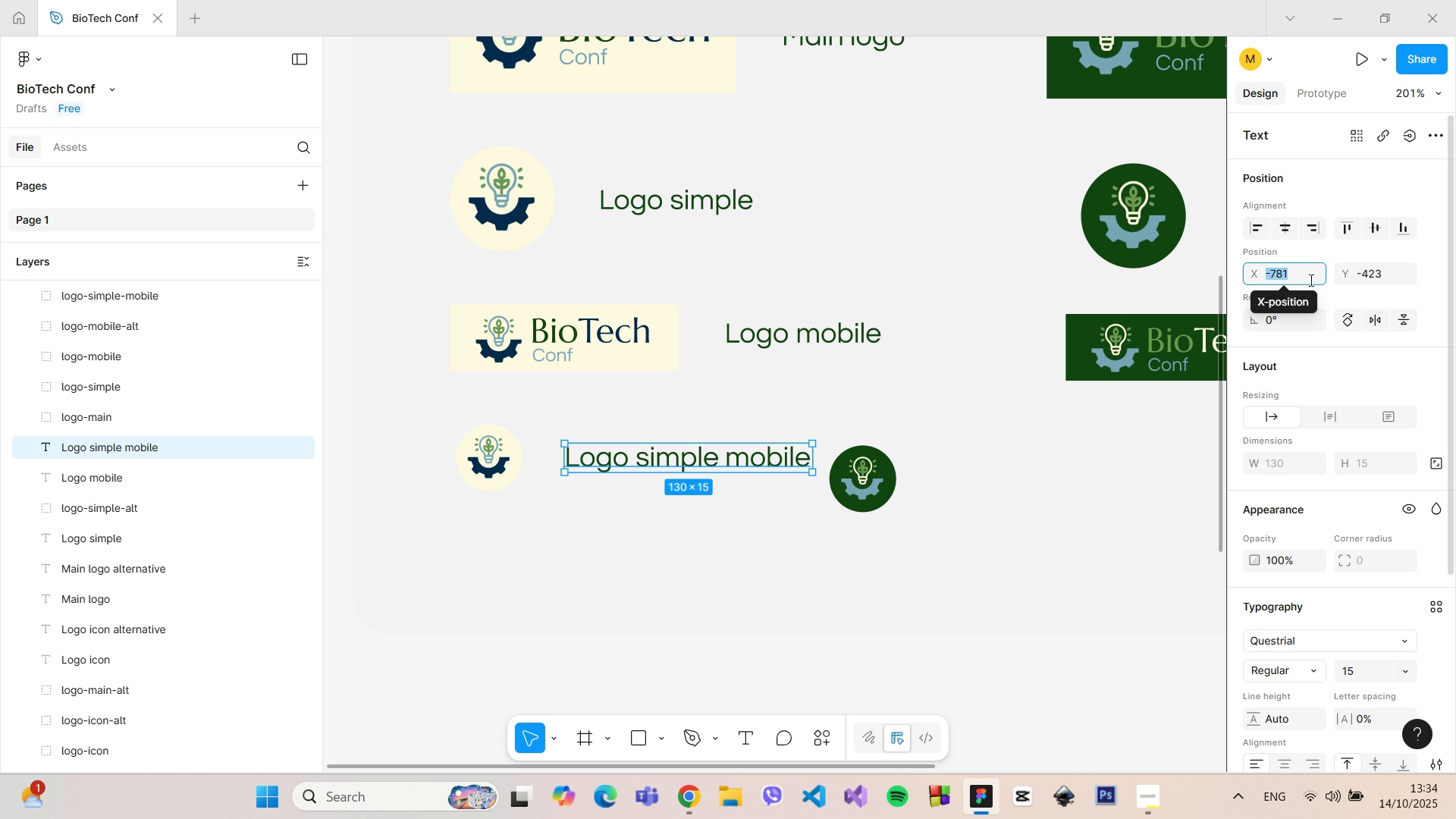 
key(ArrowDown)
 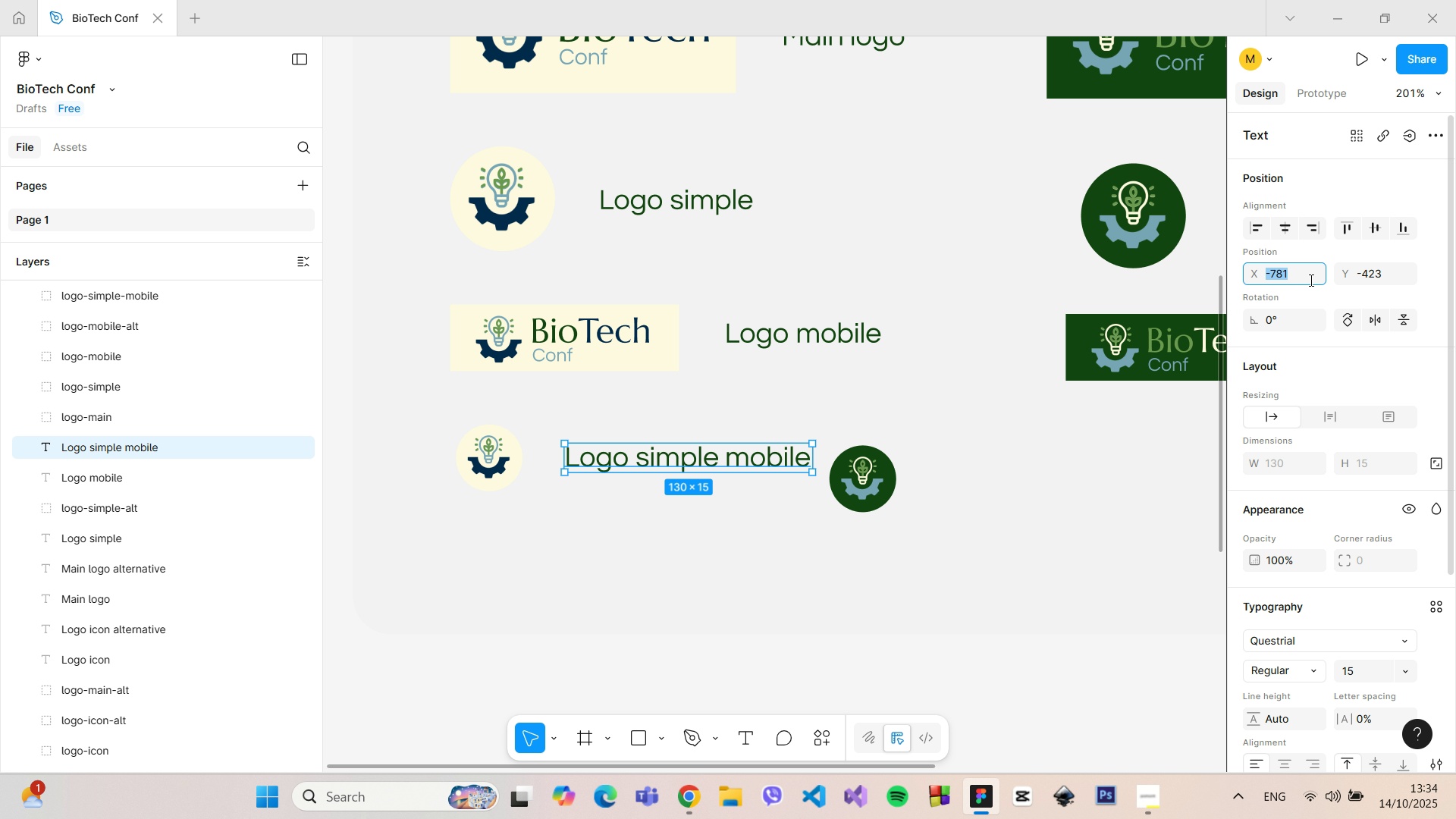 
key(ArrowUp)
 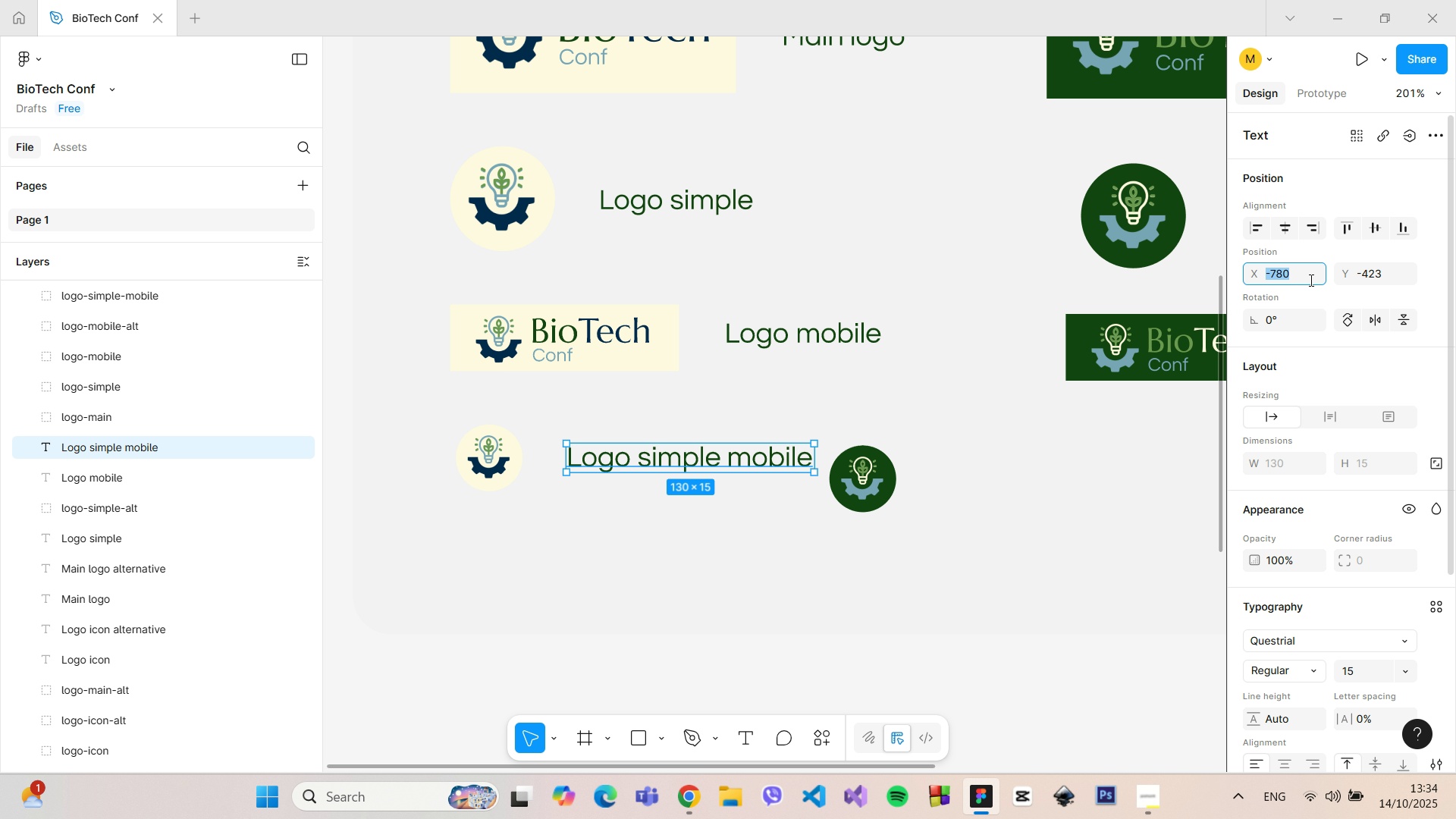 
key(ArrowUp)
 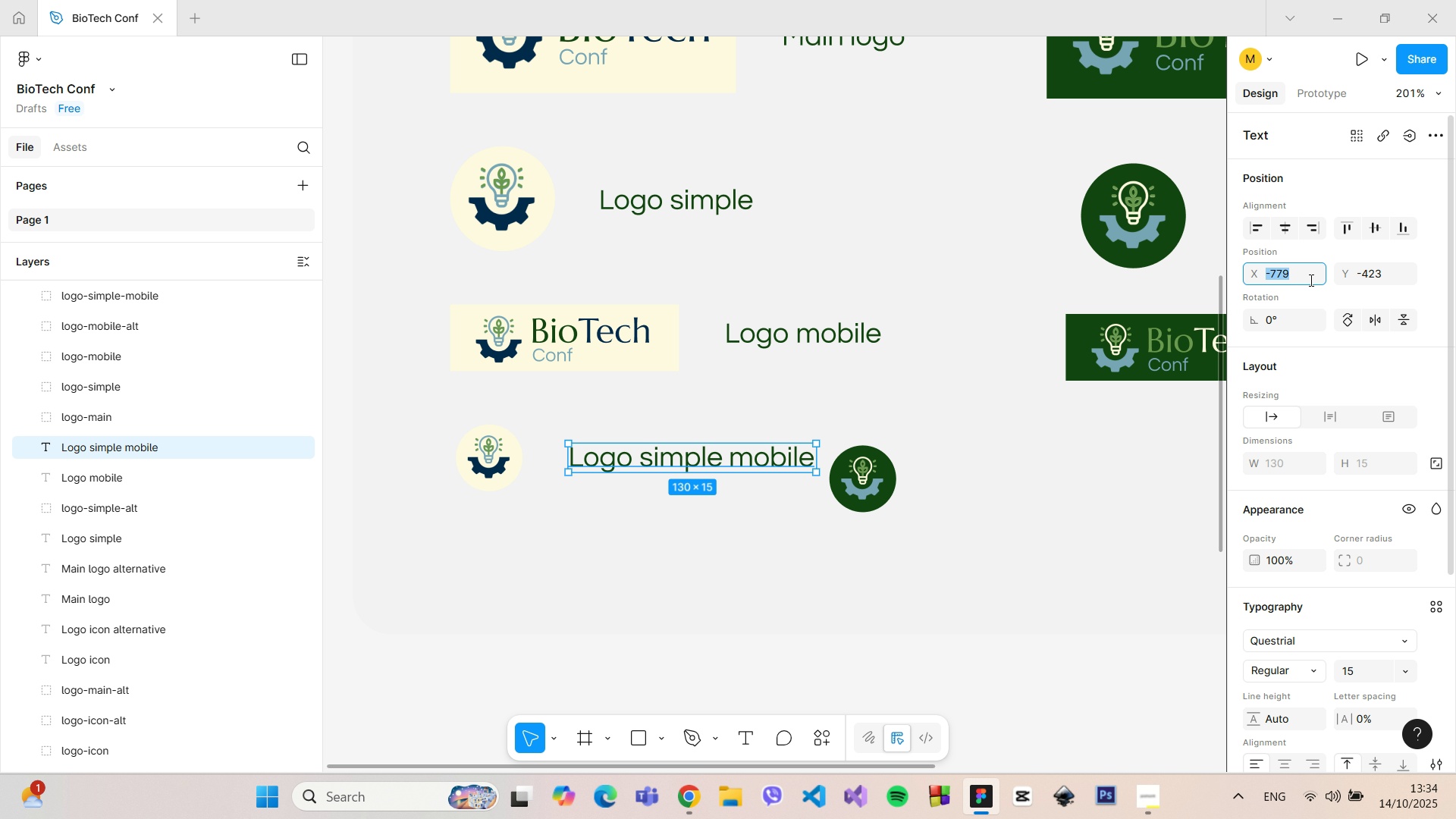 
key(ArrowUp)
 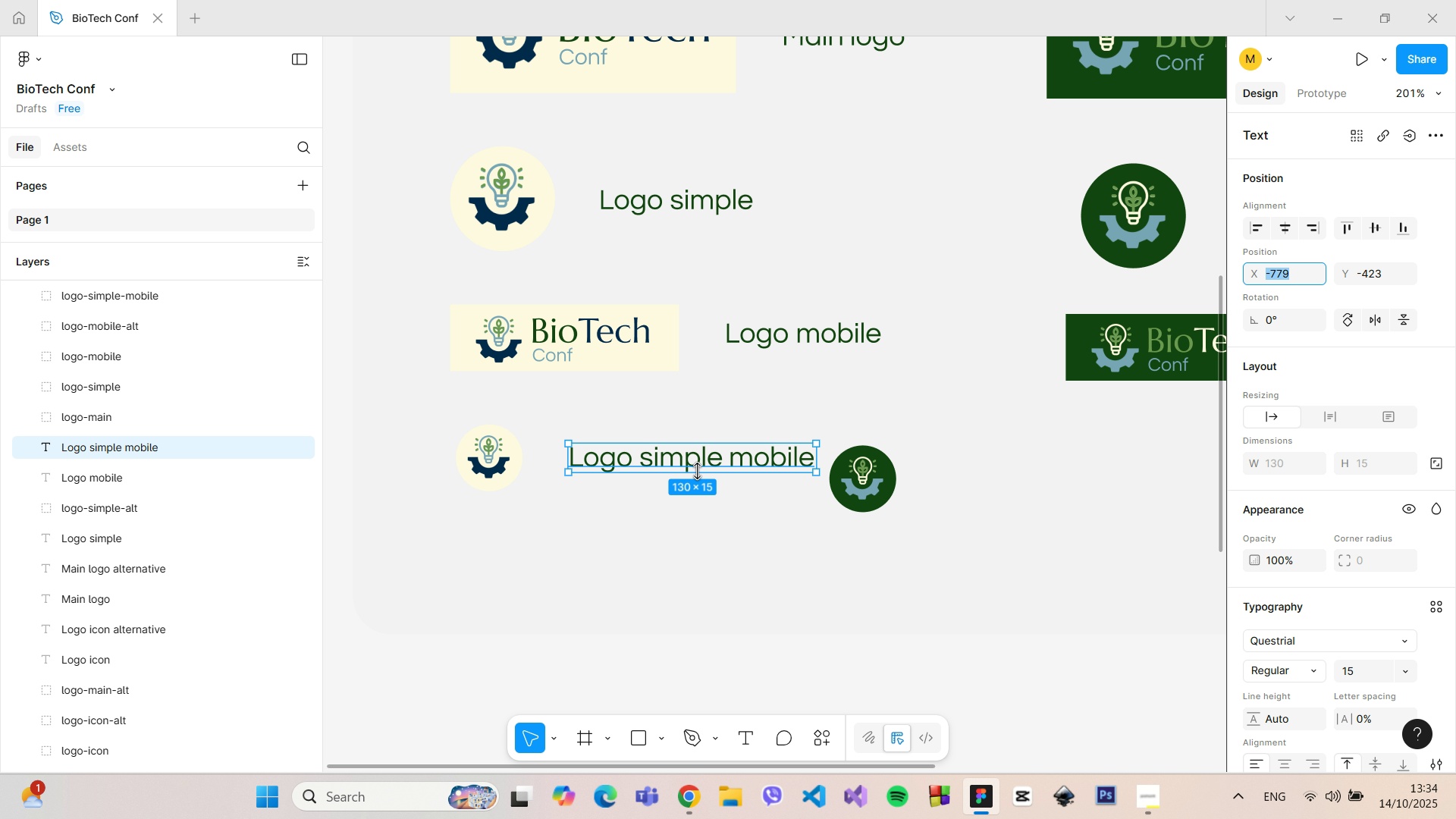 
hold_key(key=AltLeft, duration=0.68)
 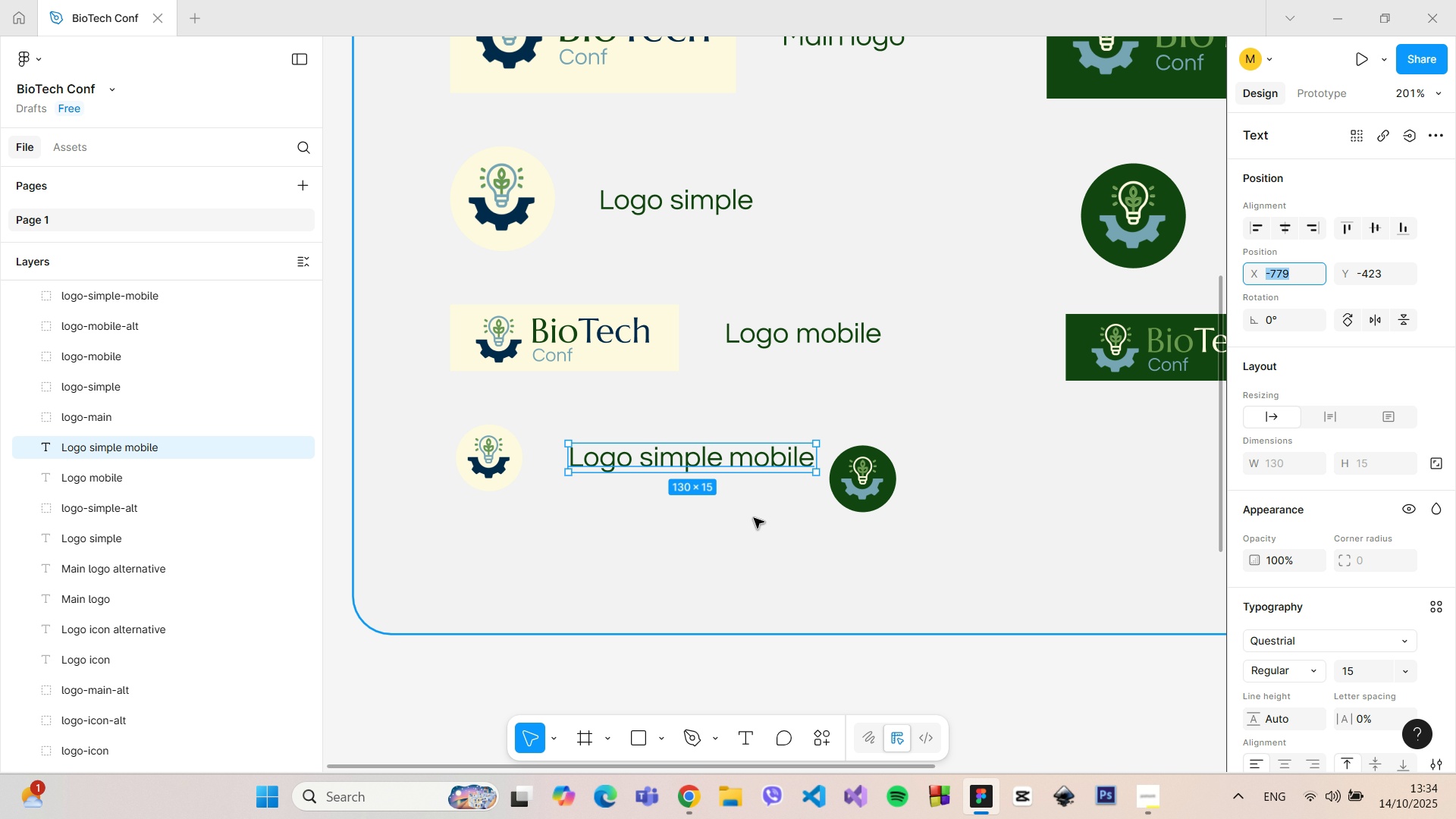 
wait(6.48)
 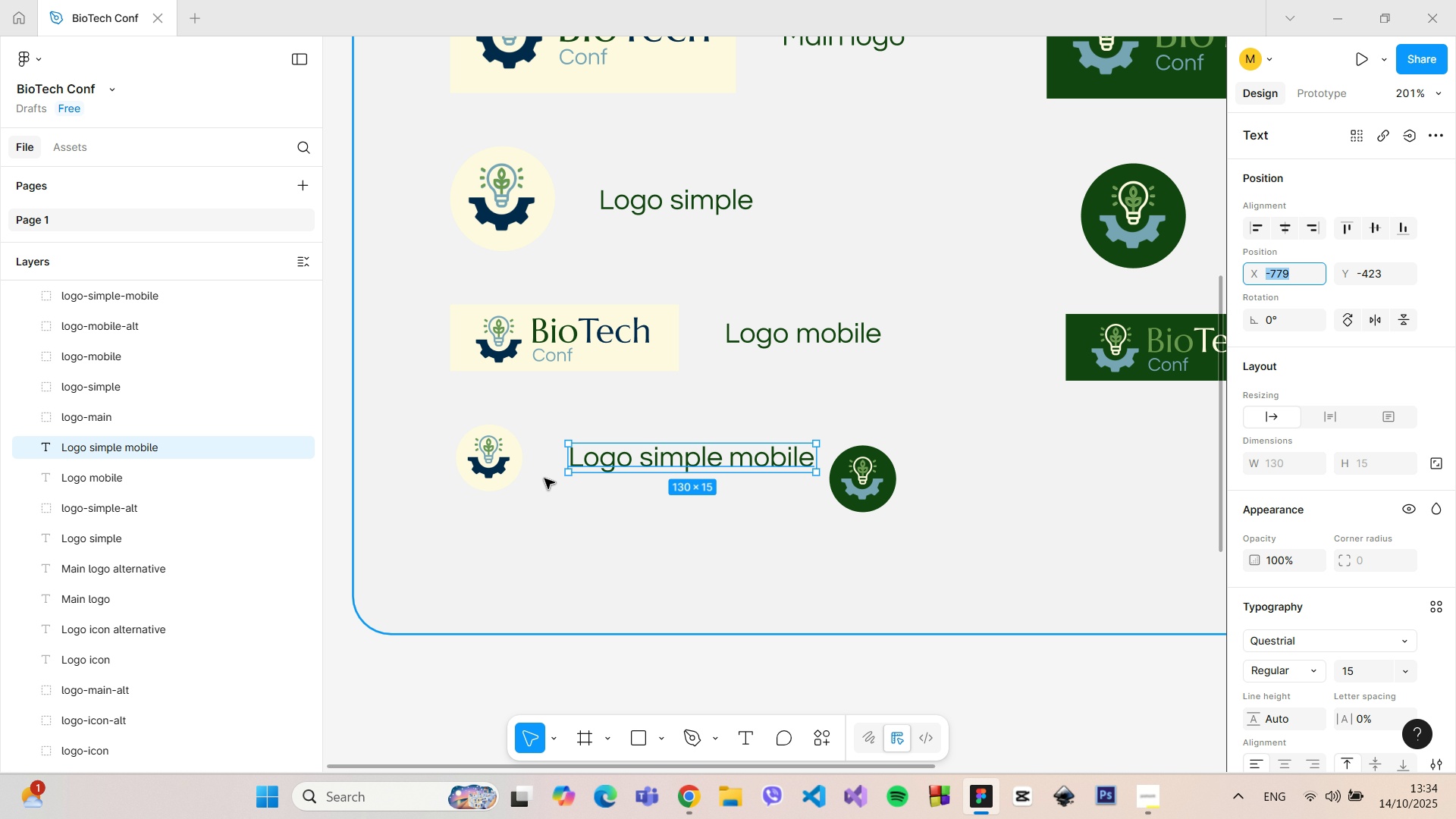 
left_click([754, 518])
 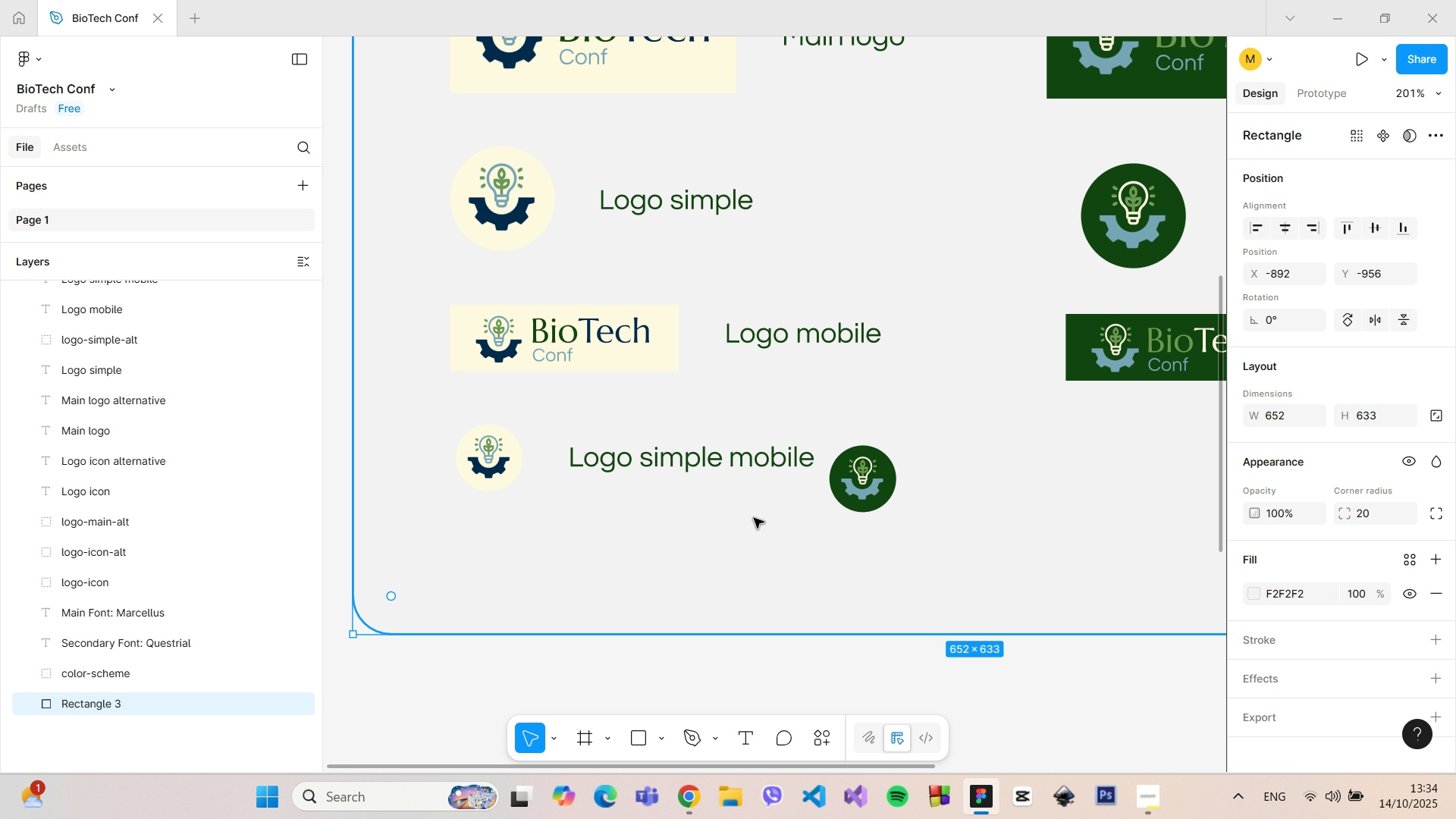 
wait(10.0)
 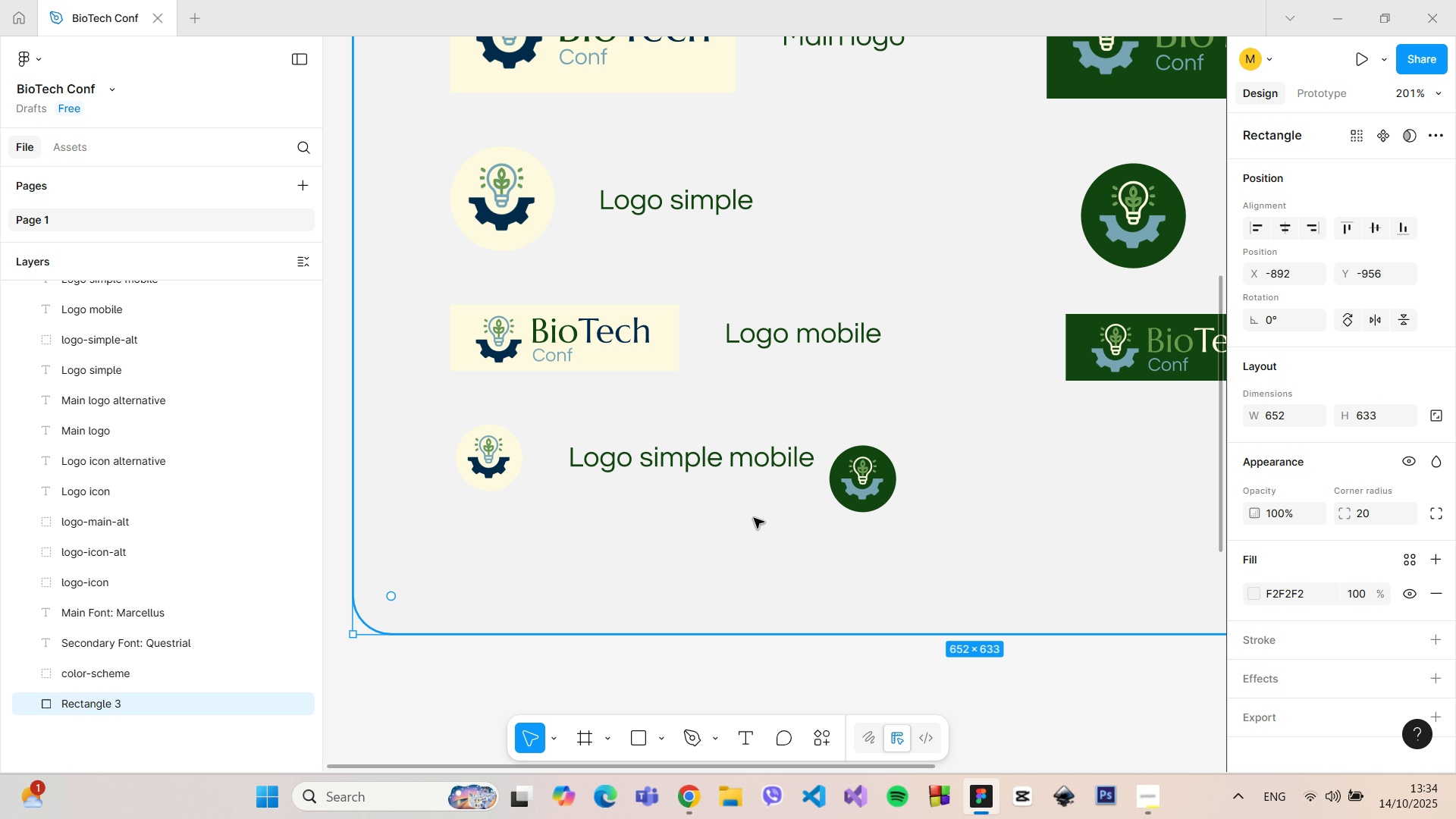 
left_click([754, 518])
 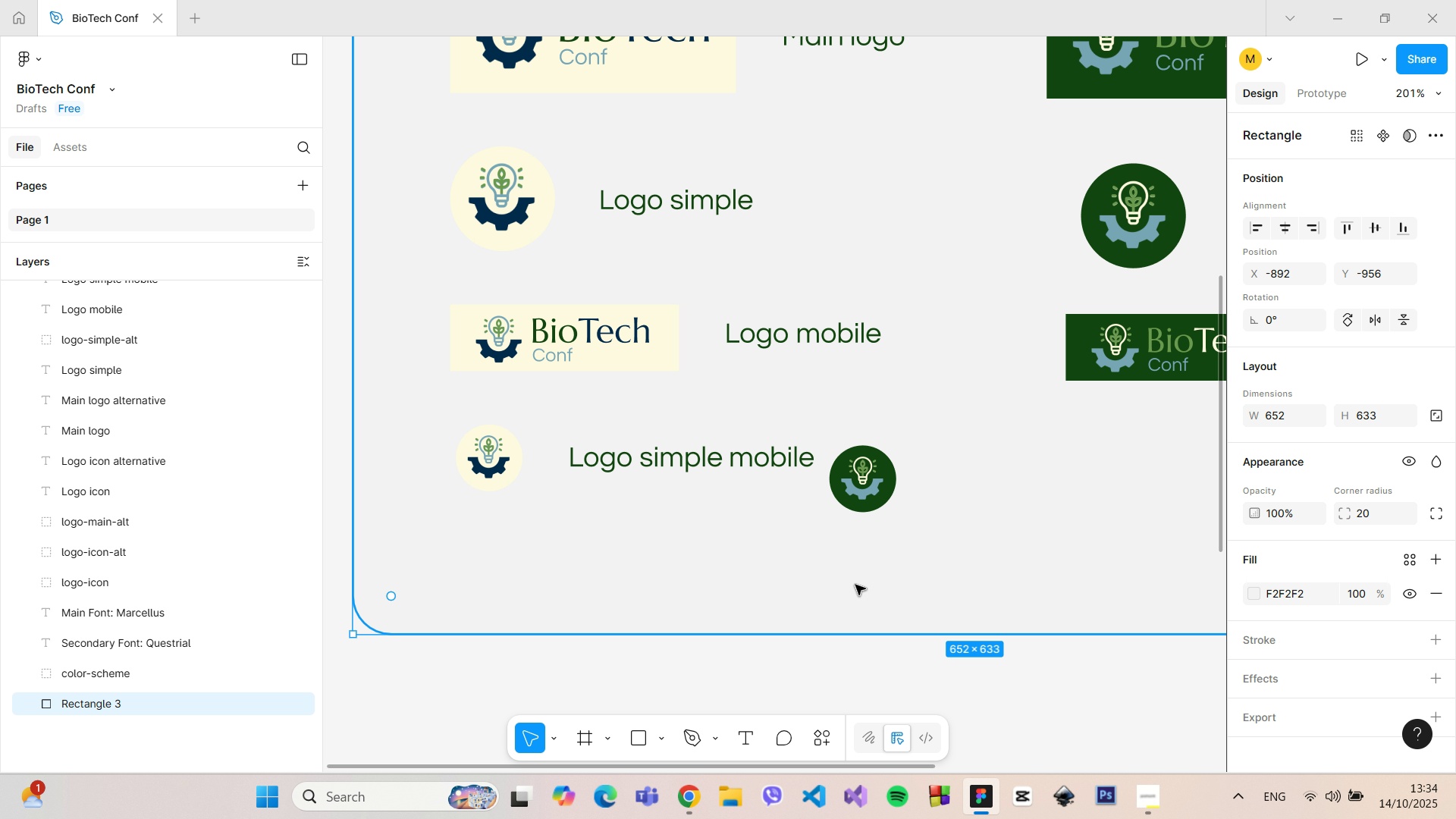 
wait(5.06)
 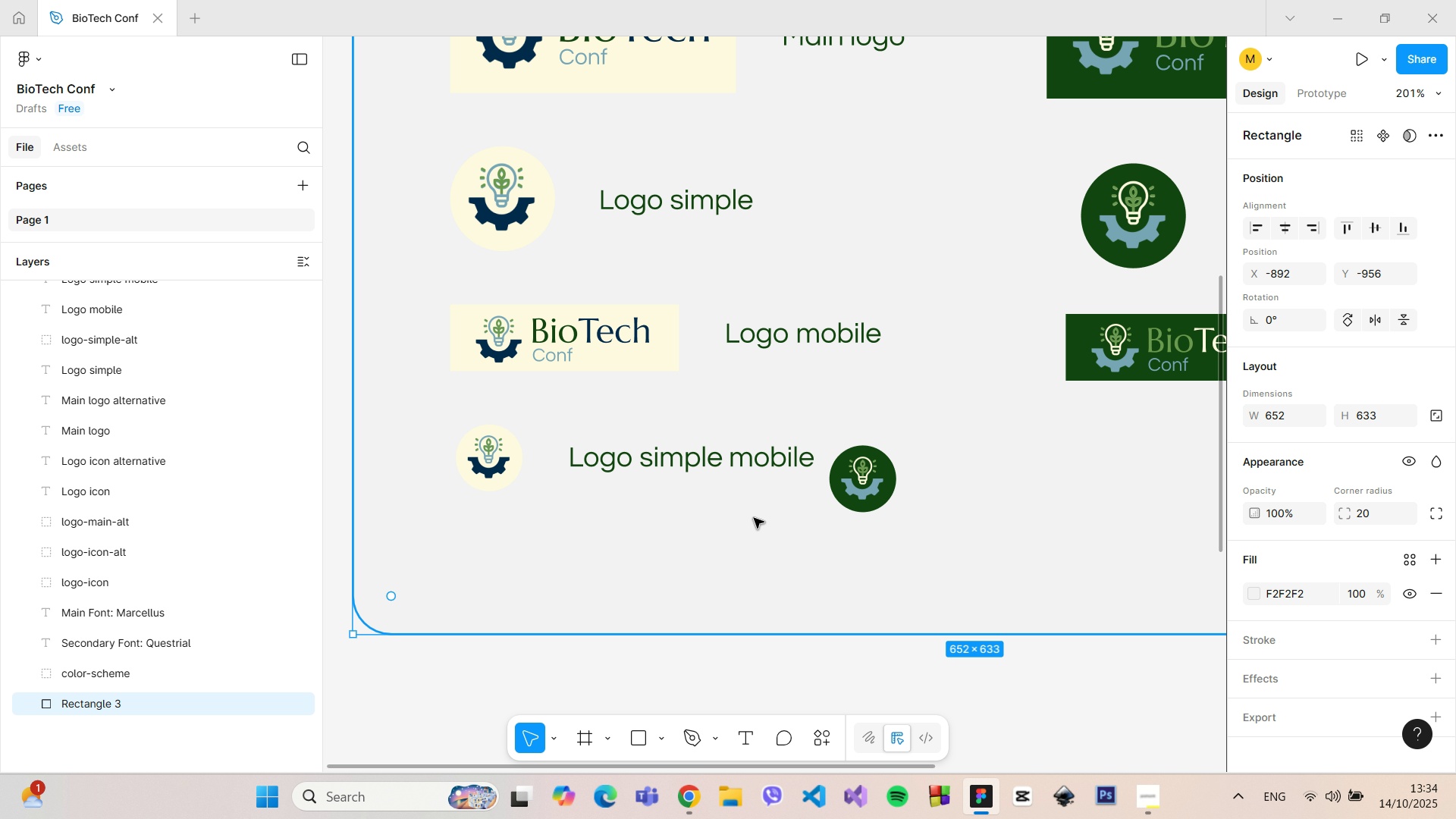 
left_click_drag(start_coordinate=[822, 765], to_coordinate=[891, 745])
 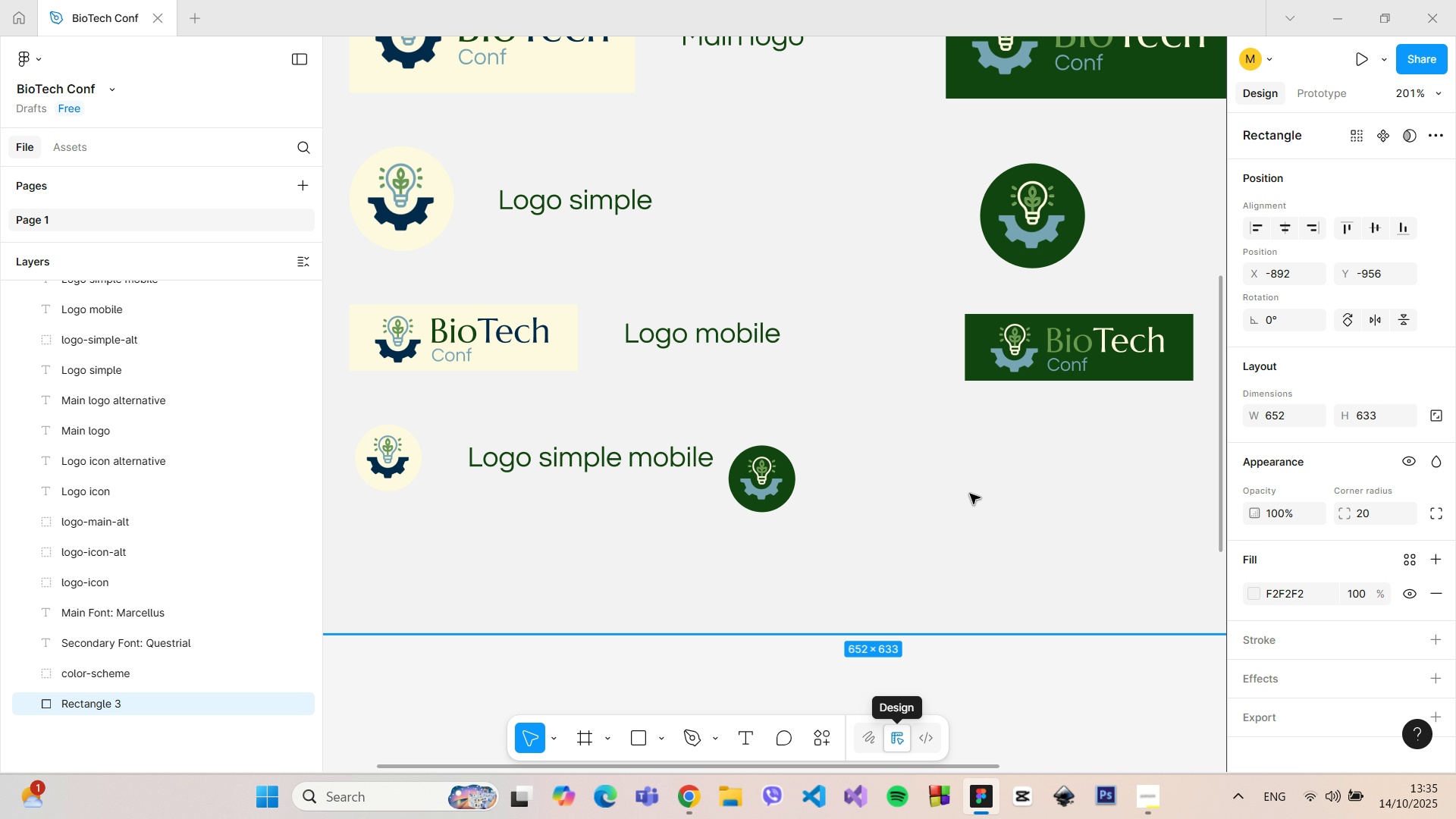 
hold_key(key=ControlLeft, duration=0.84)
scroll: coordinate [970, 494], scroll_direction: down, amount: 7.0
 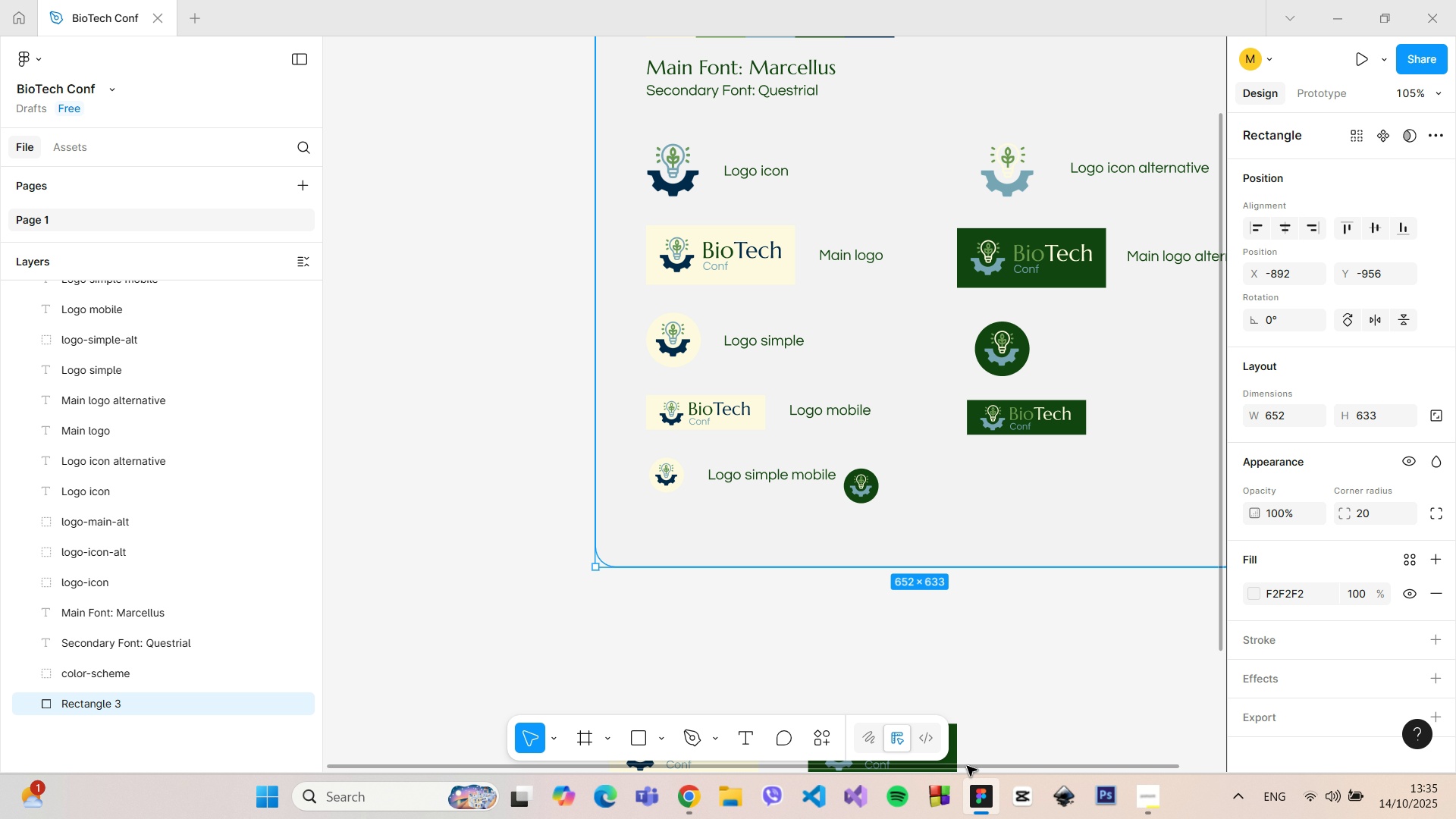 
left_click_drag(start_coordinate=[971, 768], to_coordinate=[1131, 755])
 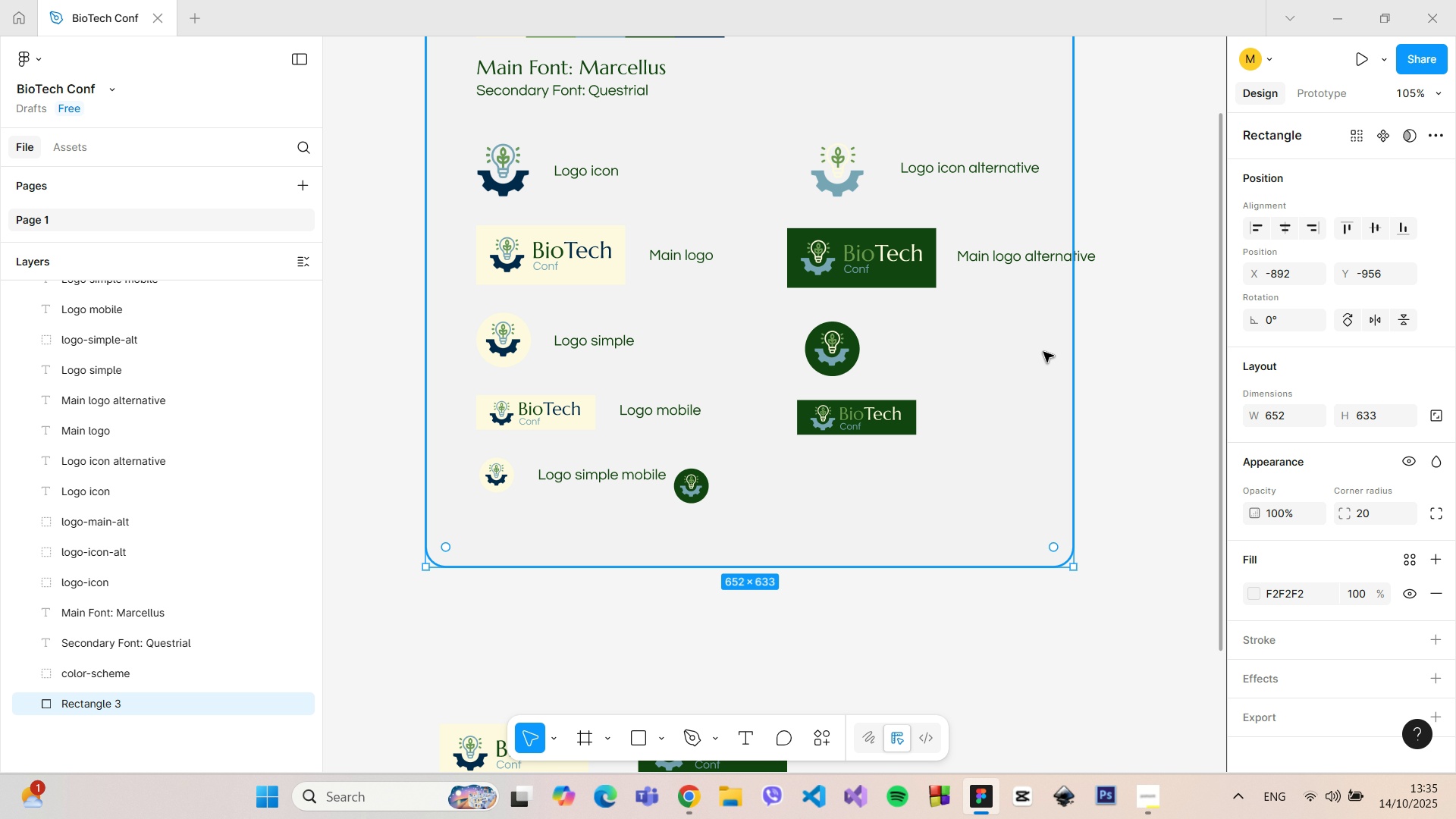 
left_click([1045, 353])
 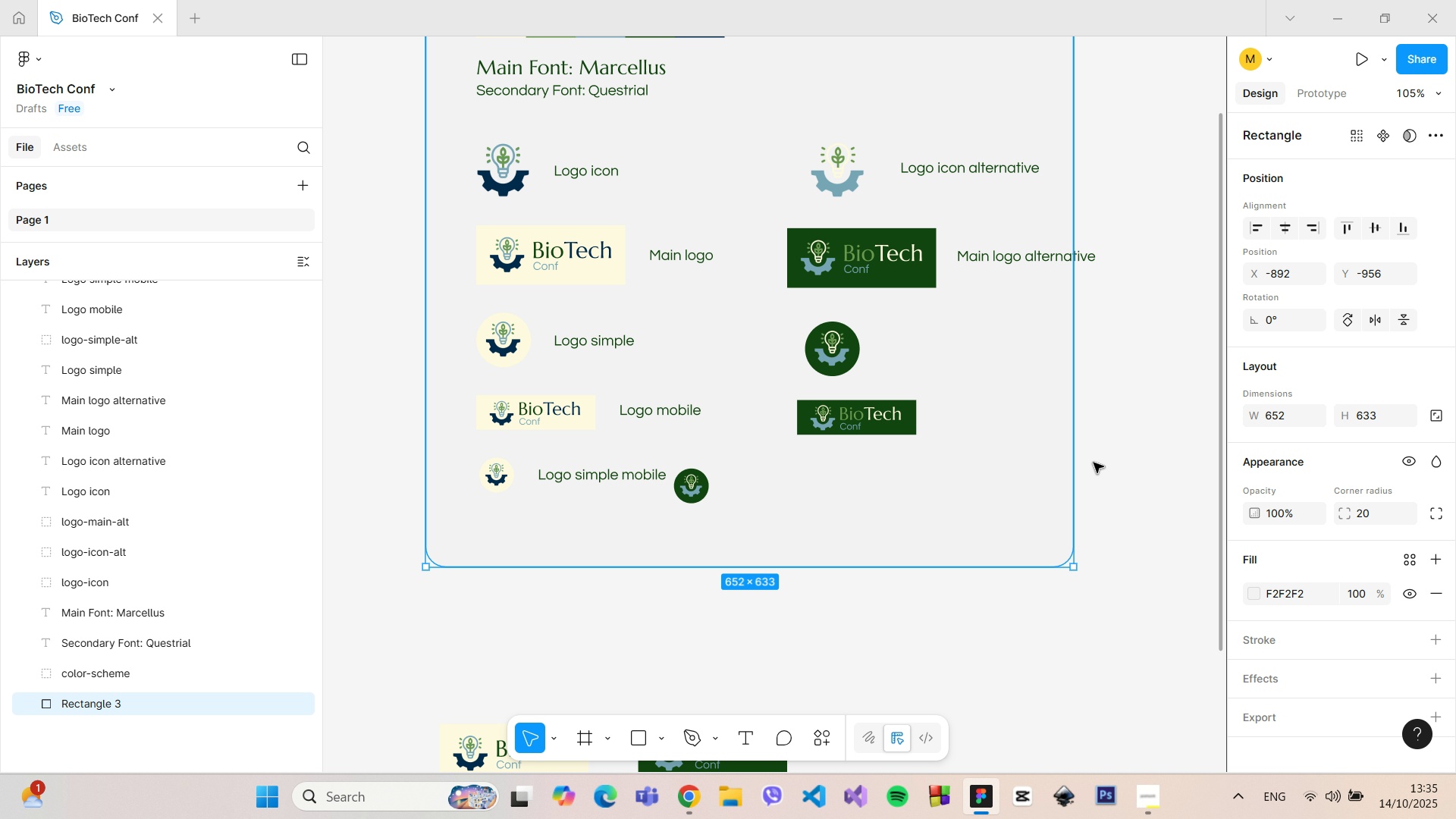 
hold_key(key=ControlLeft, duration=1.51)
left_click_drag(start_coordinate=[1075, 457], to_coordinate=[1196, 452])
 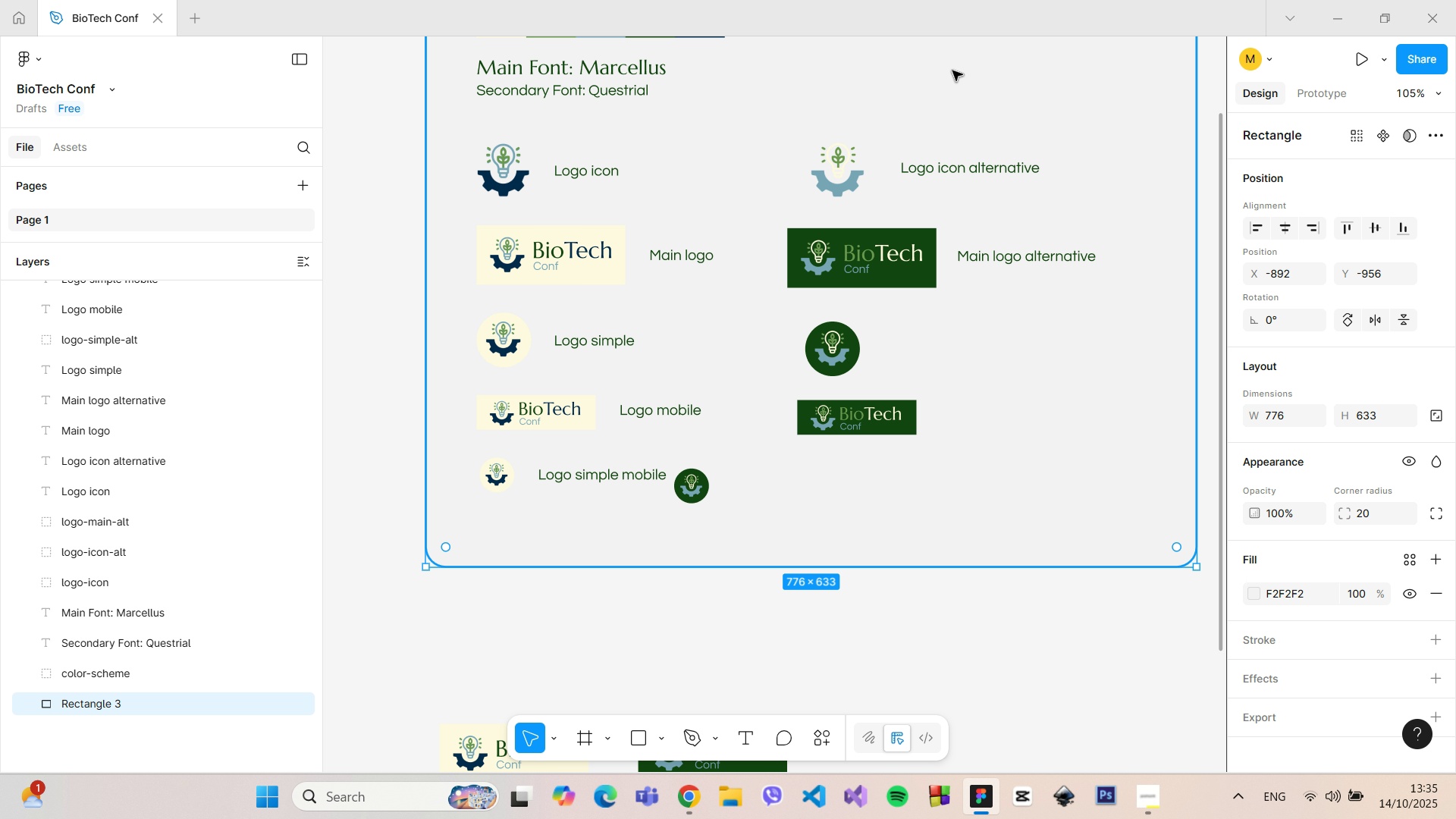 
hold_key(key=ControlLeft, duration=1.07)
 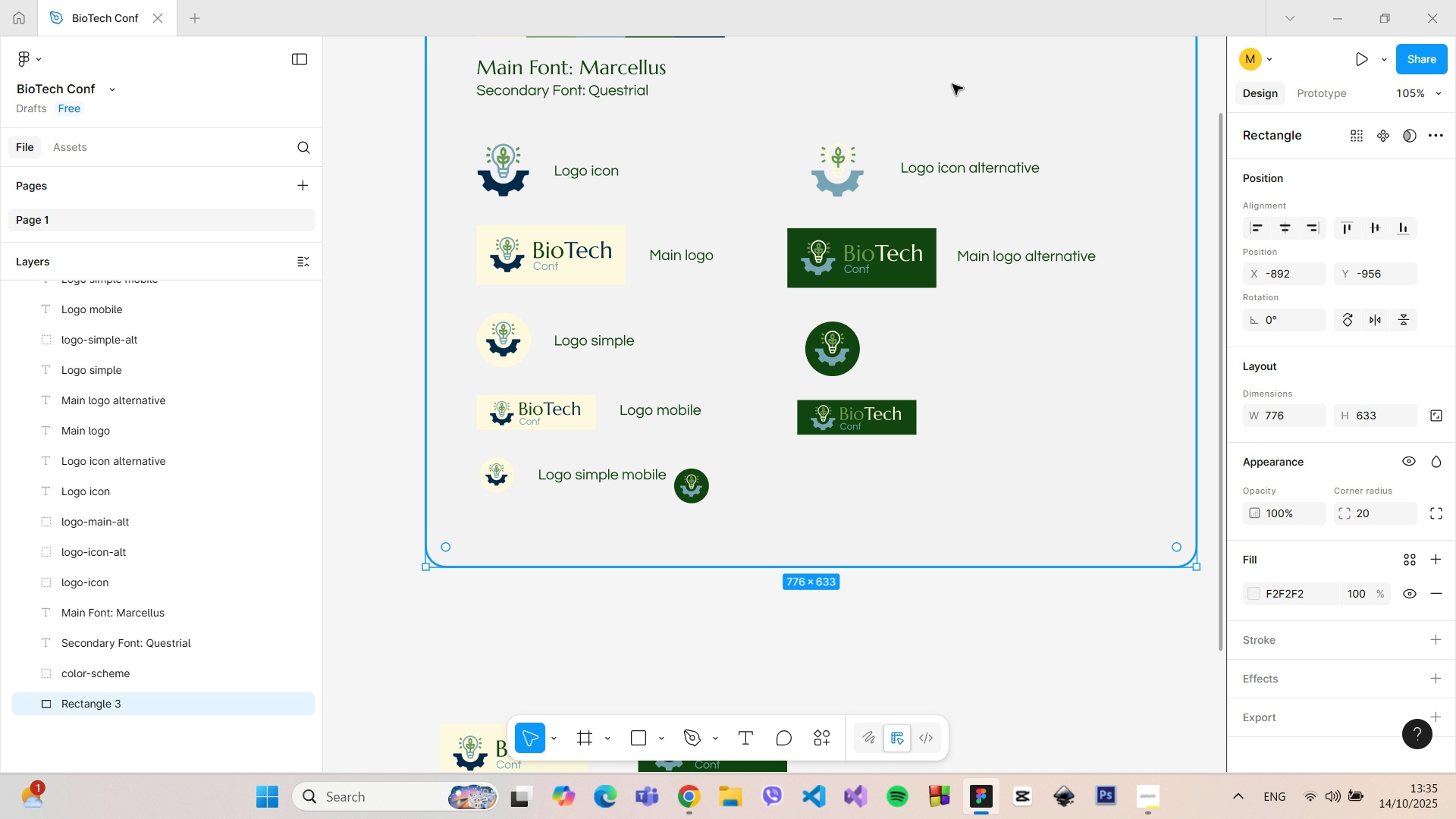 
scroll: coordinate [949, 124], scroll_direction: up, amount: 3.0
 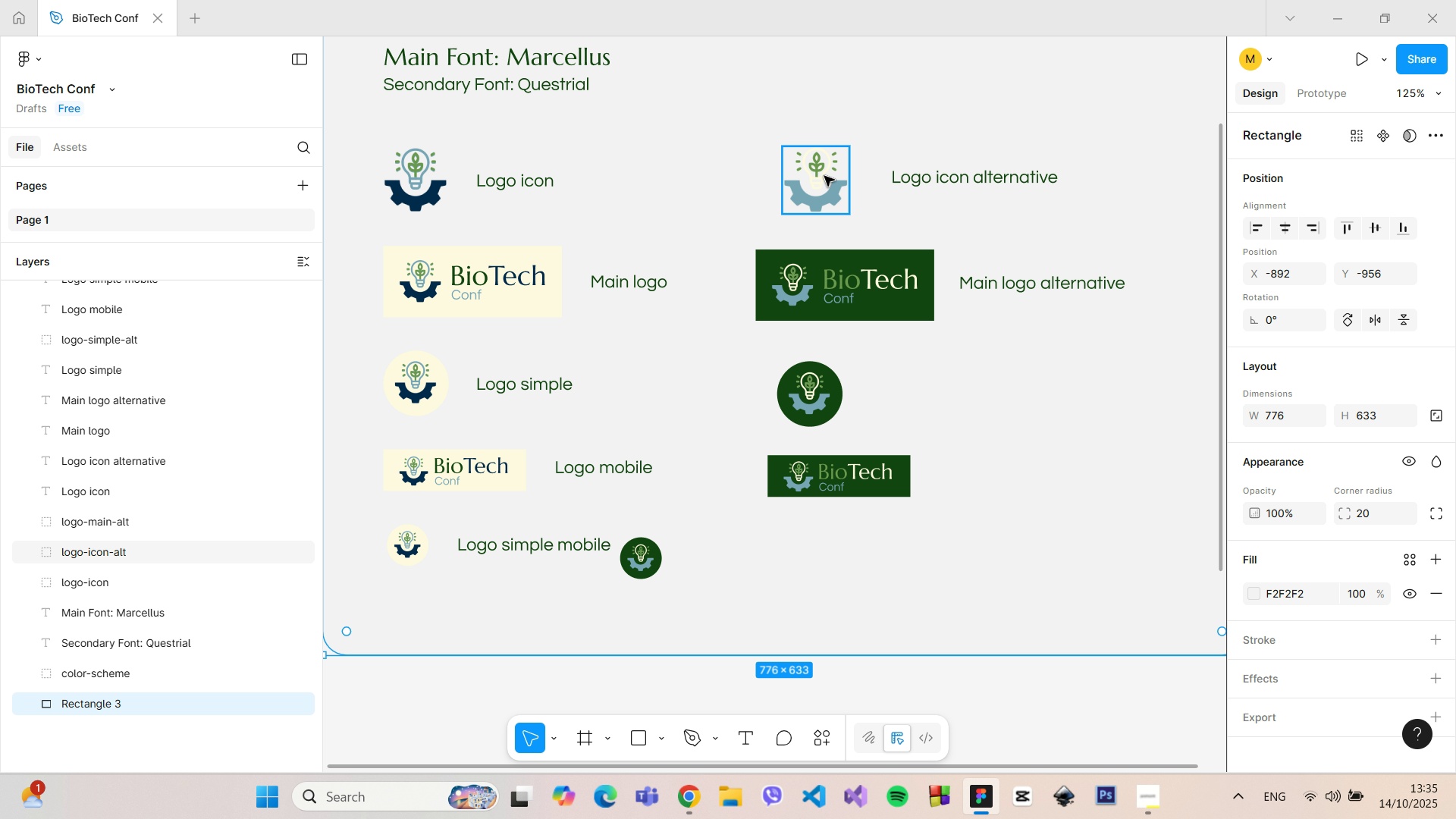 
left_click([824, 176])
 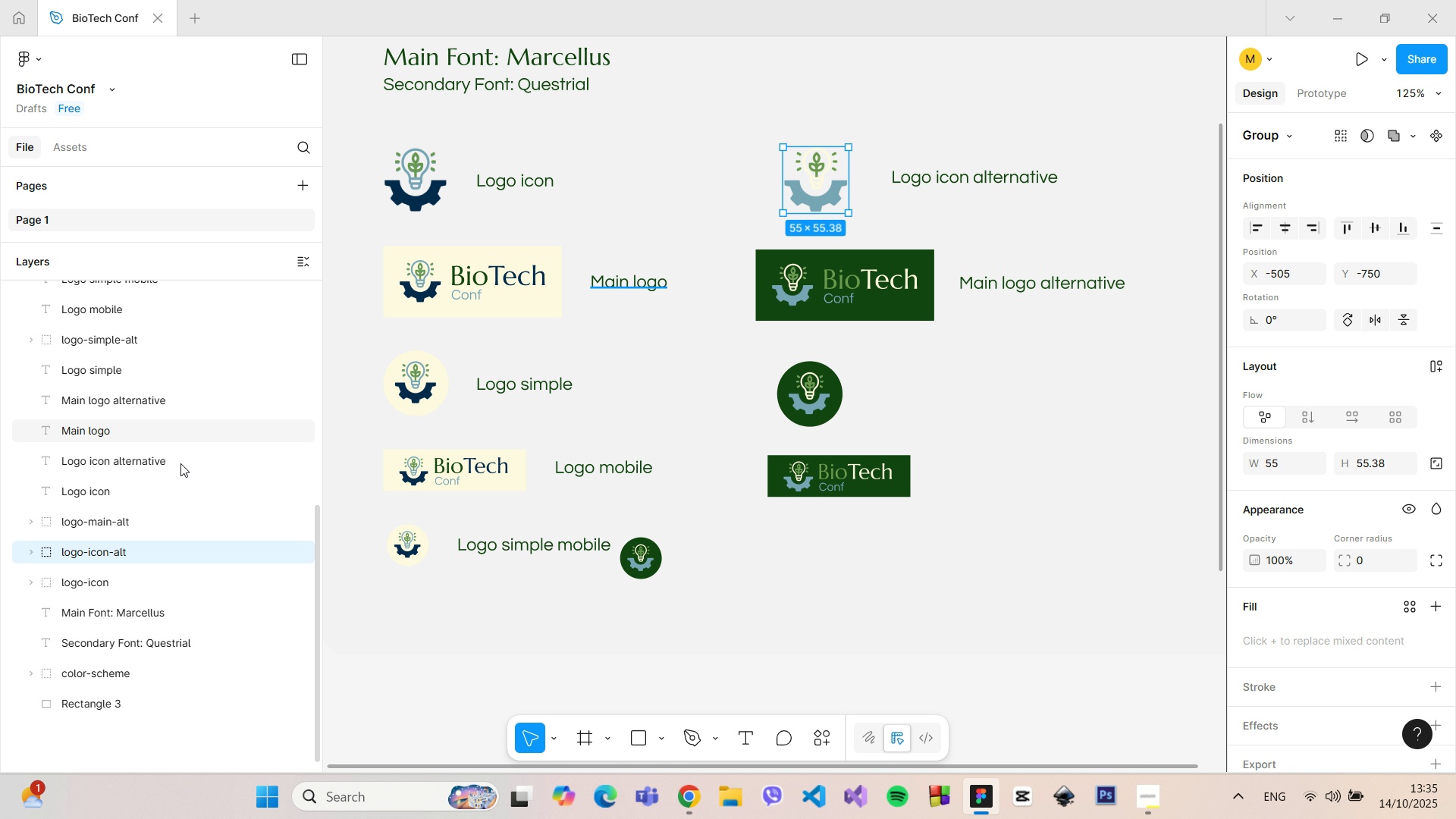 
left_click([25, 550])
 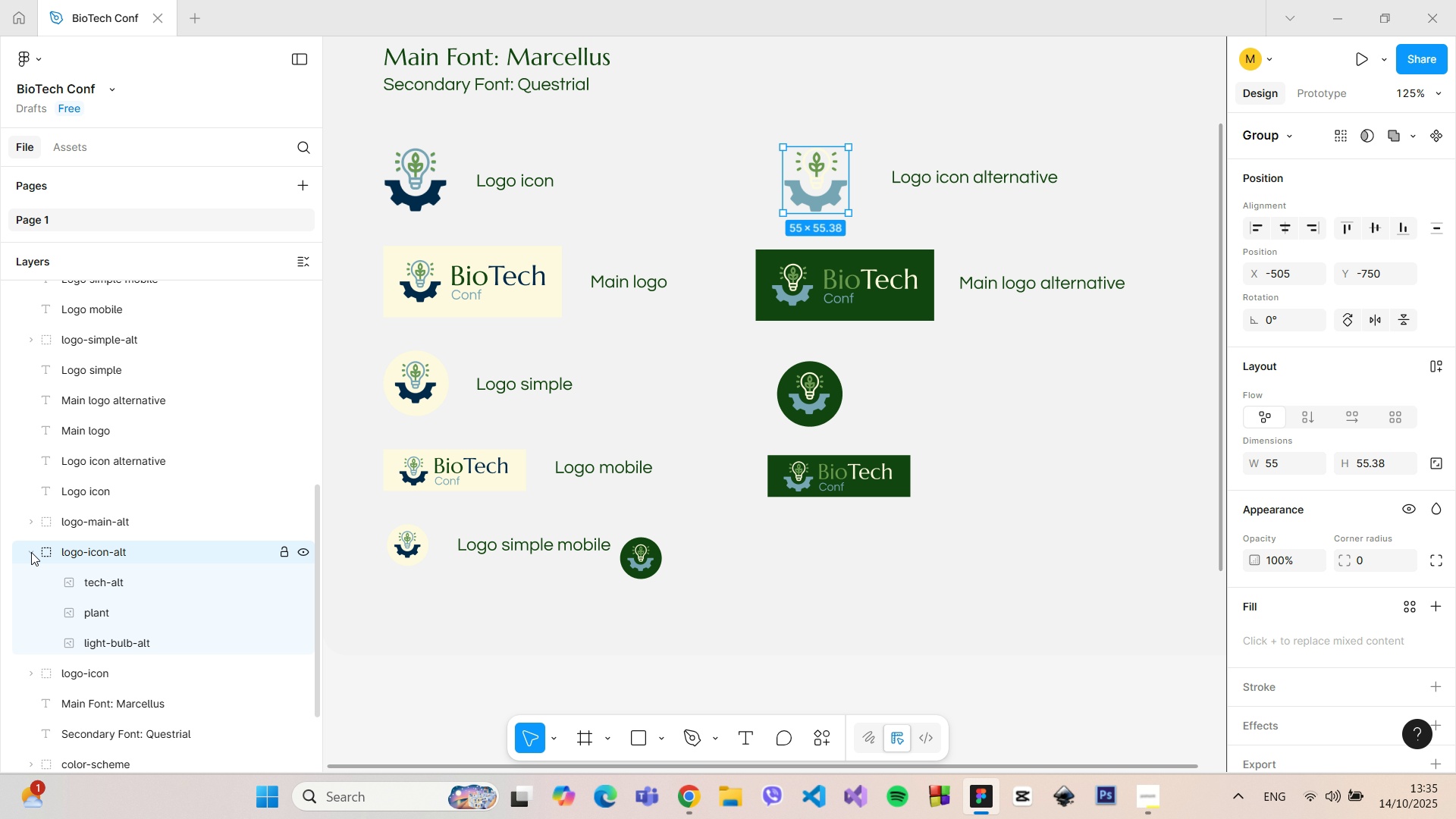 
left_click([30, 552])
 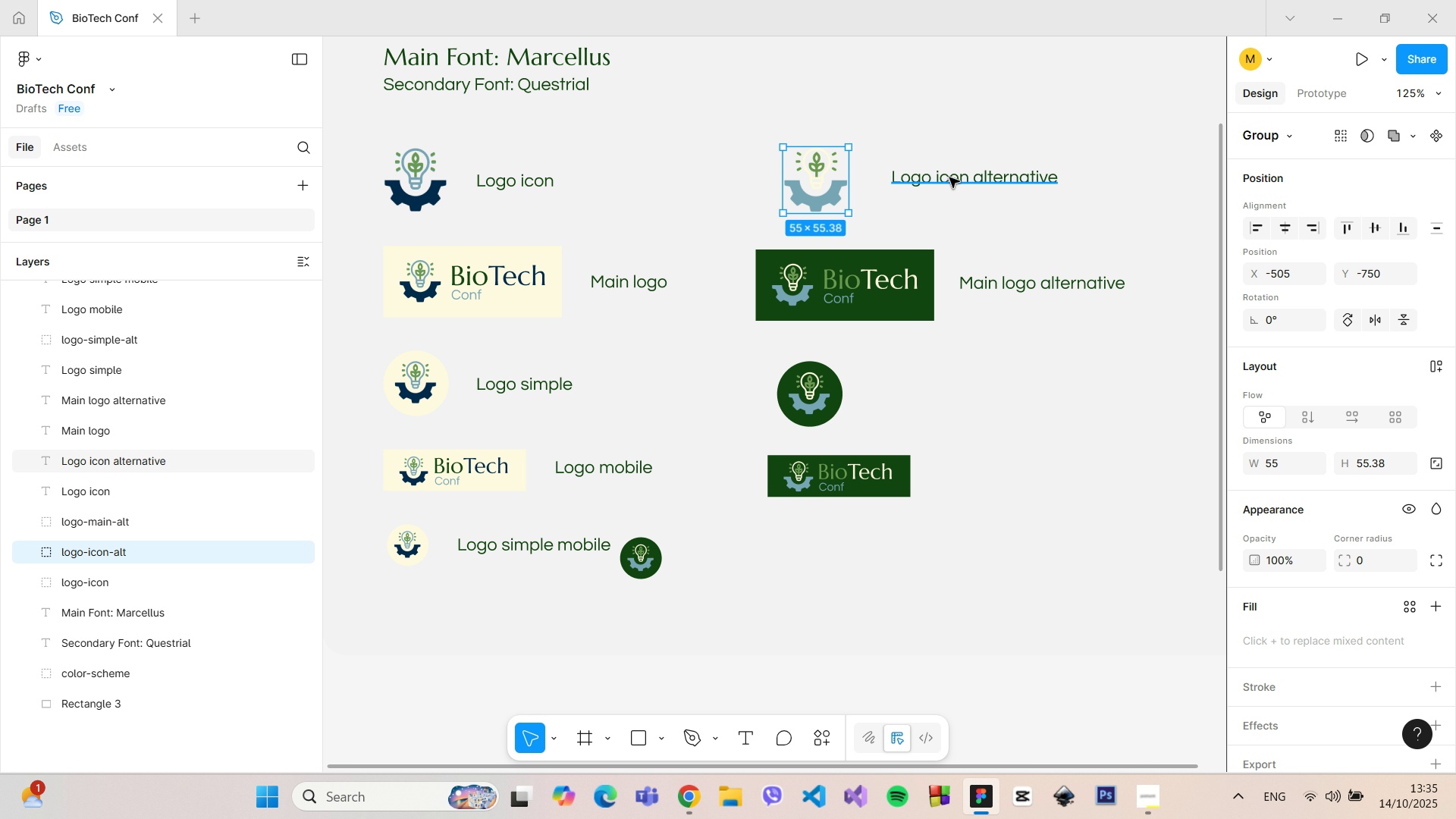 
left_click([950, 177])
 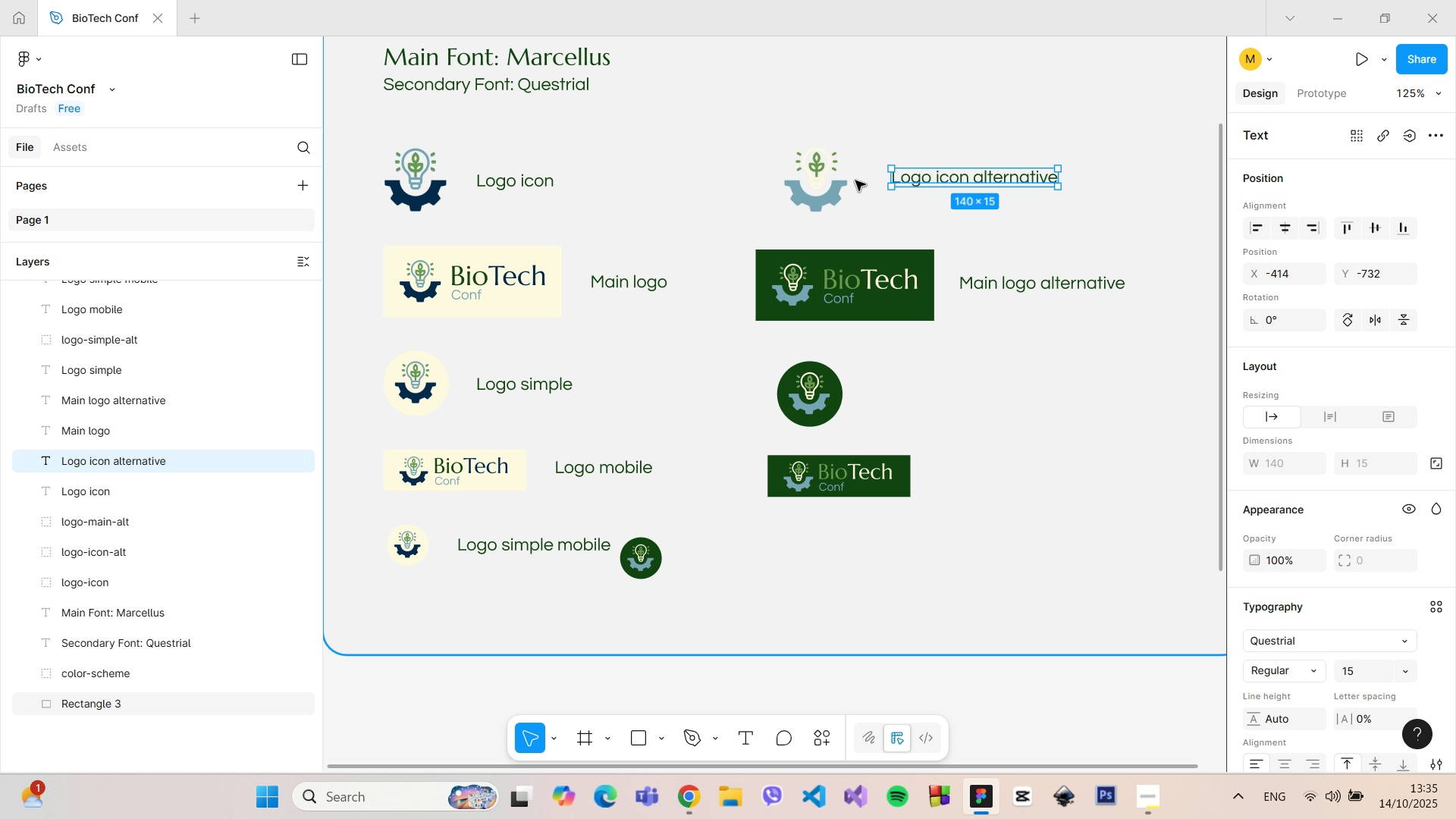 
hold_key(key=AltLeft, duration=0.62)
 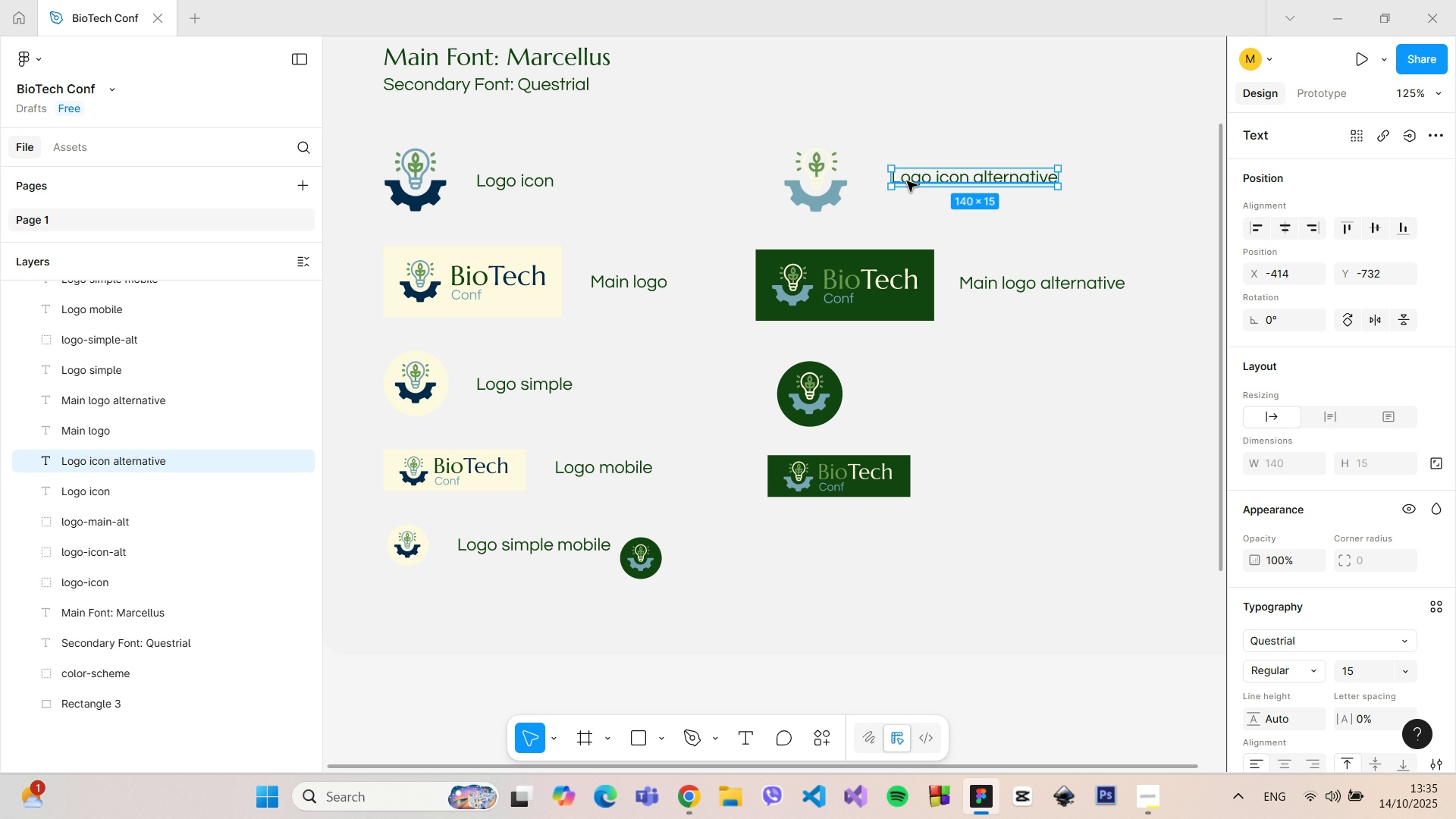 
left_click_drag(start_coordinate=[908, 181], to_coordinate=[903, 182])
 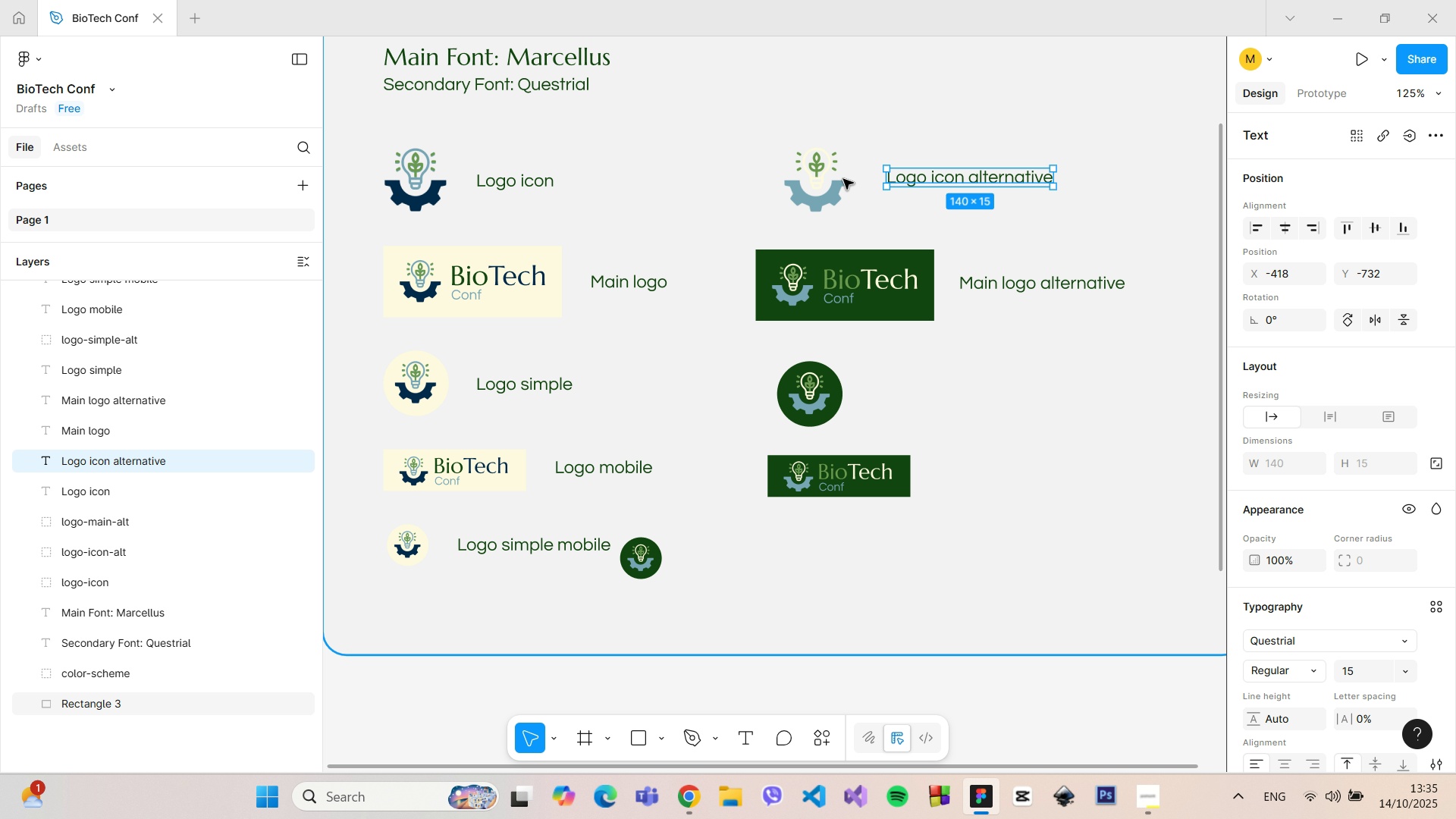 
hold_key(key=AltLeft, duration=0.79)
 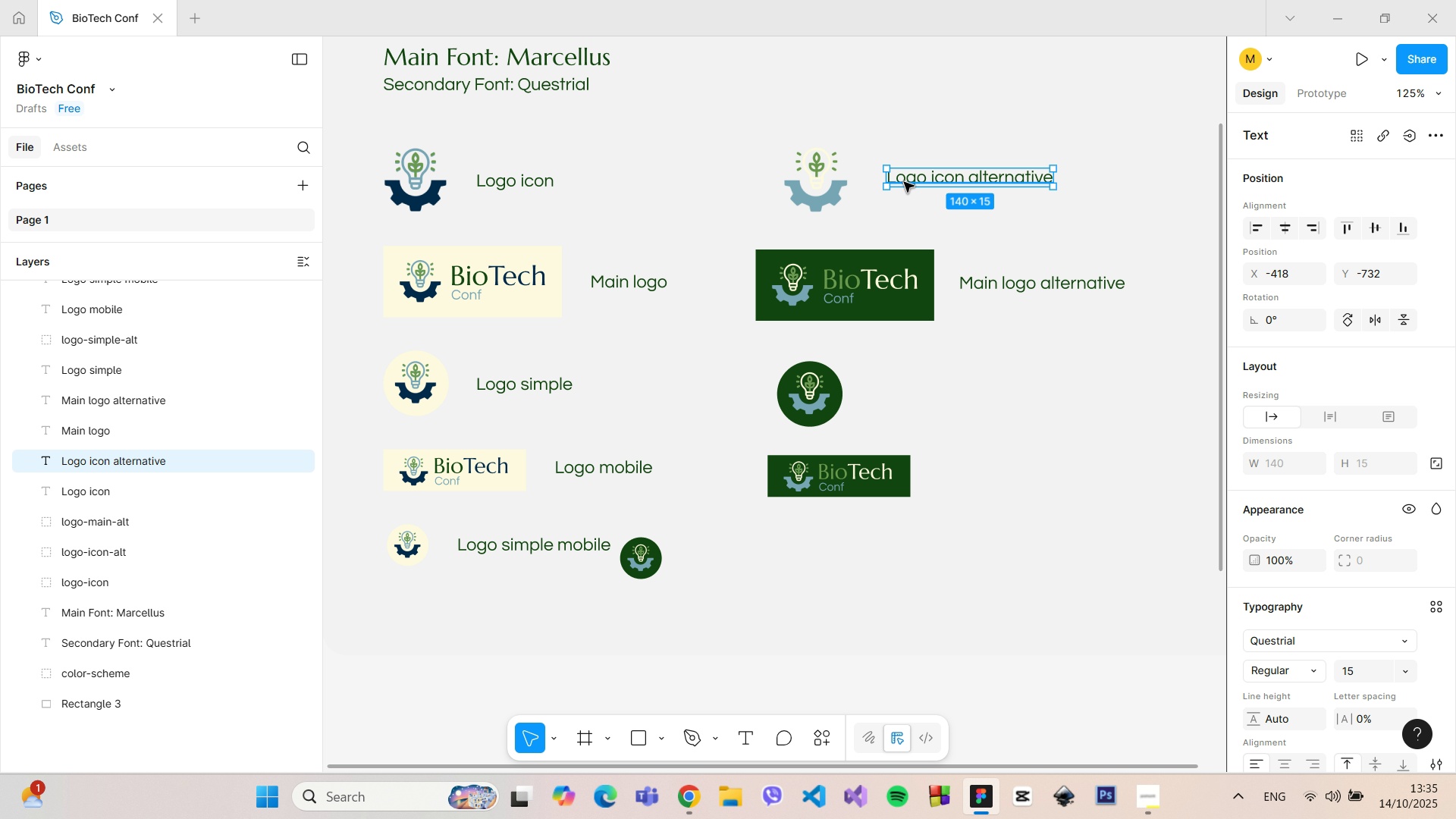 
left_click_drag(start_coordinate=[904, 182], to_coordinate=[899, 182])
 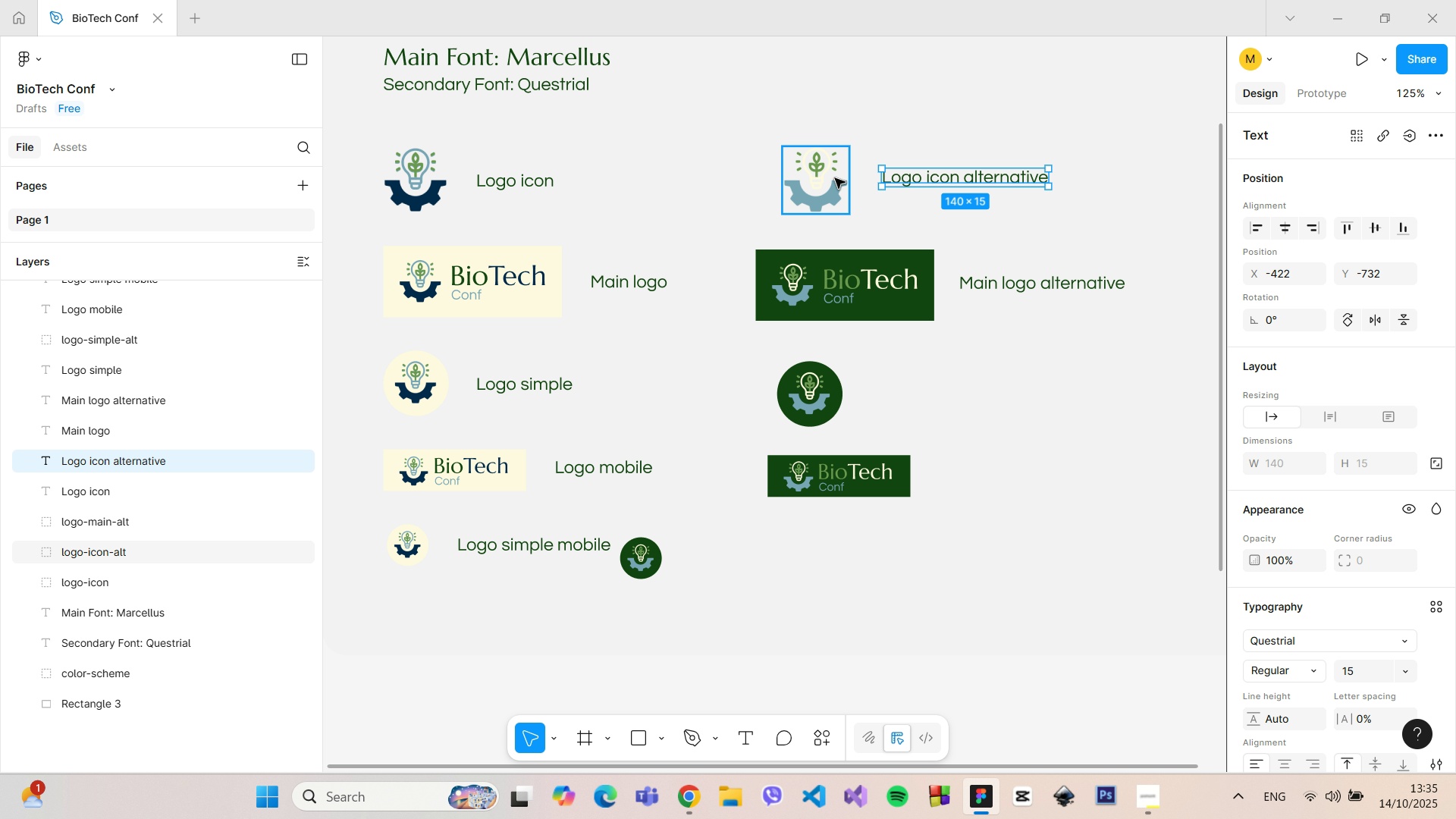 
hold_key(key=AltLeft, duration=0.62)
 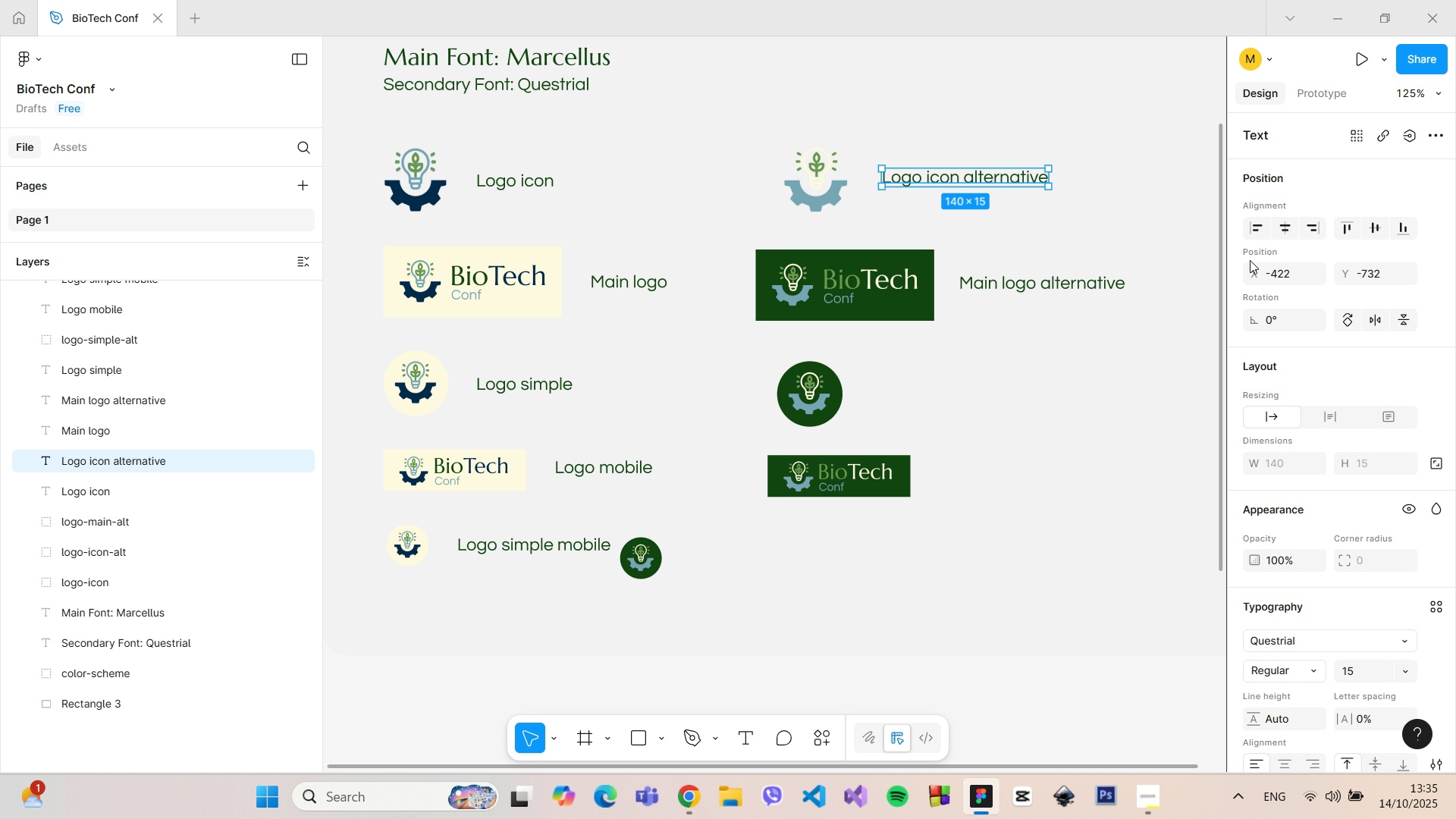 
left_click([1293, 274])
 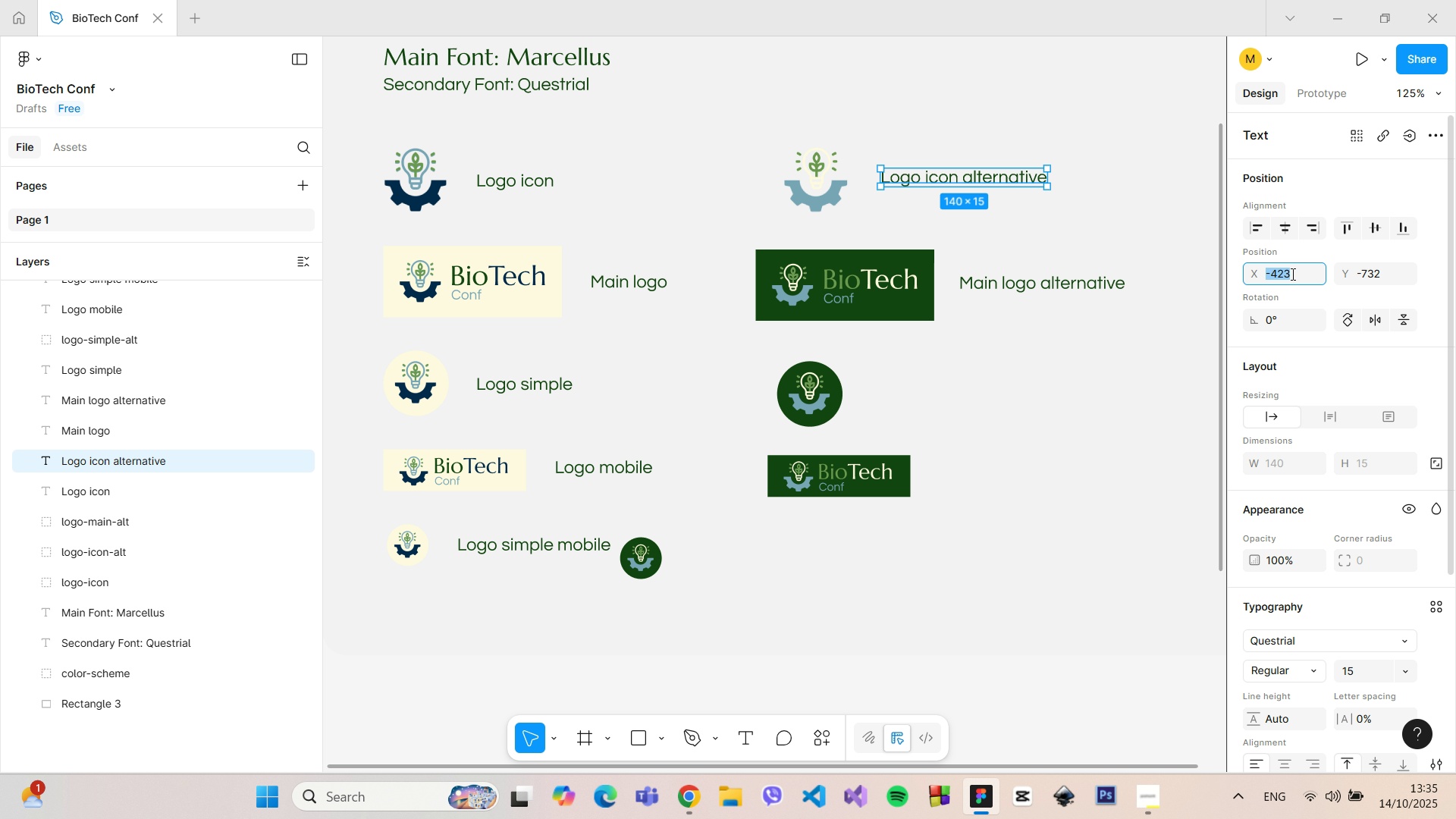 
key(ArrowDown)
 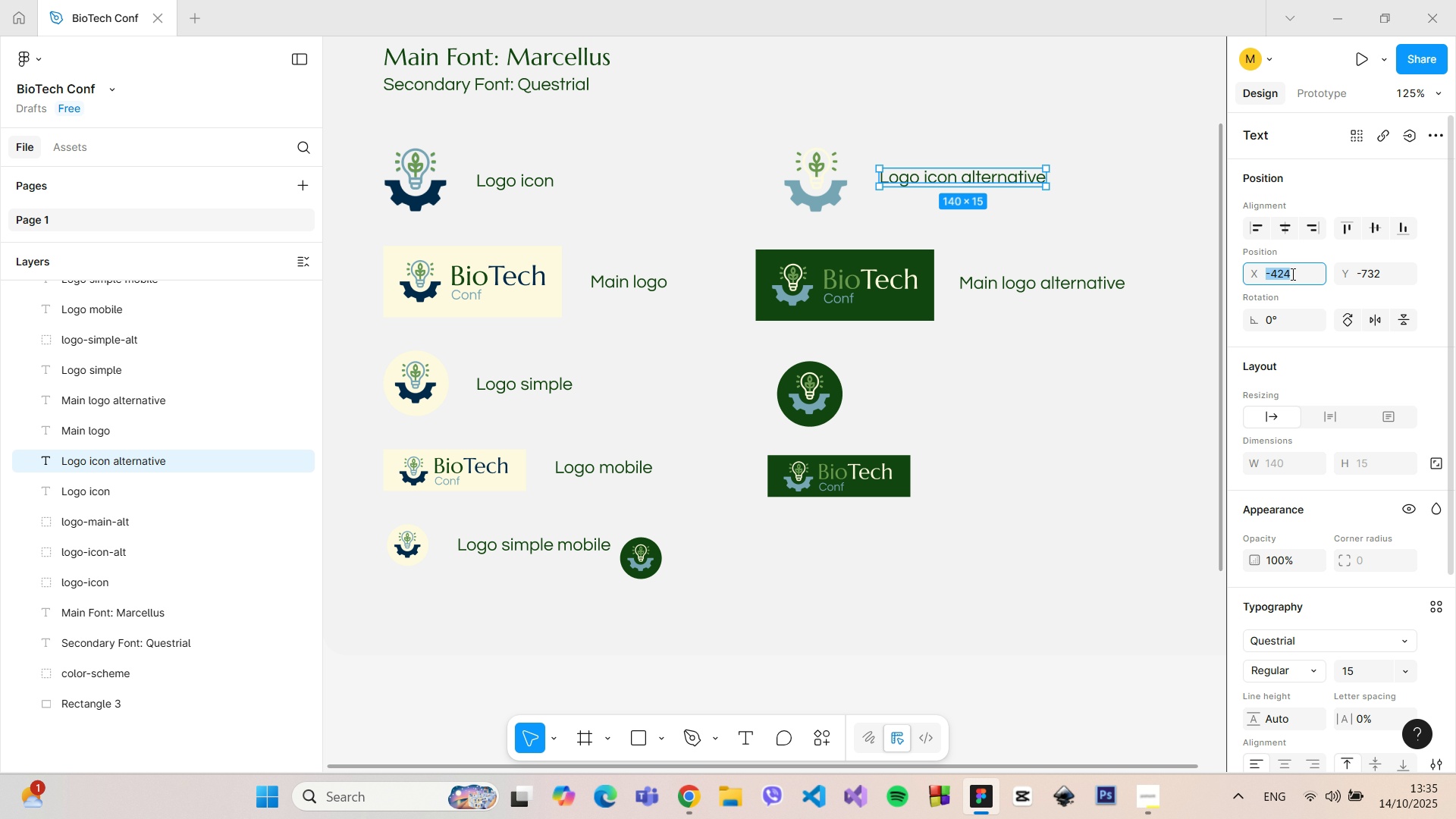 
key(ArrowDown)
 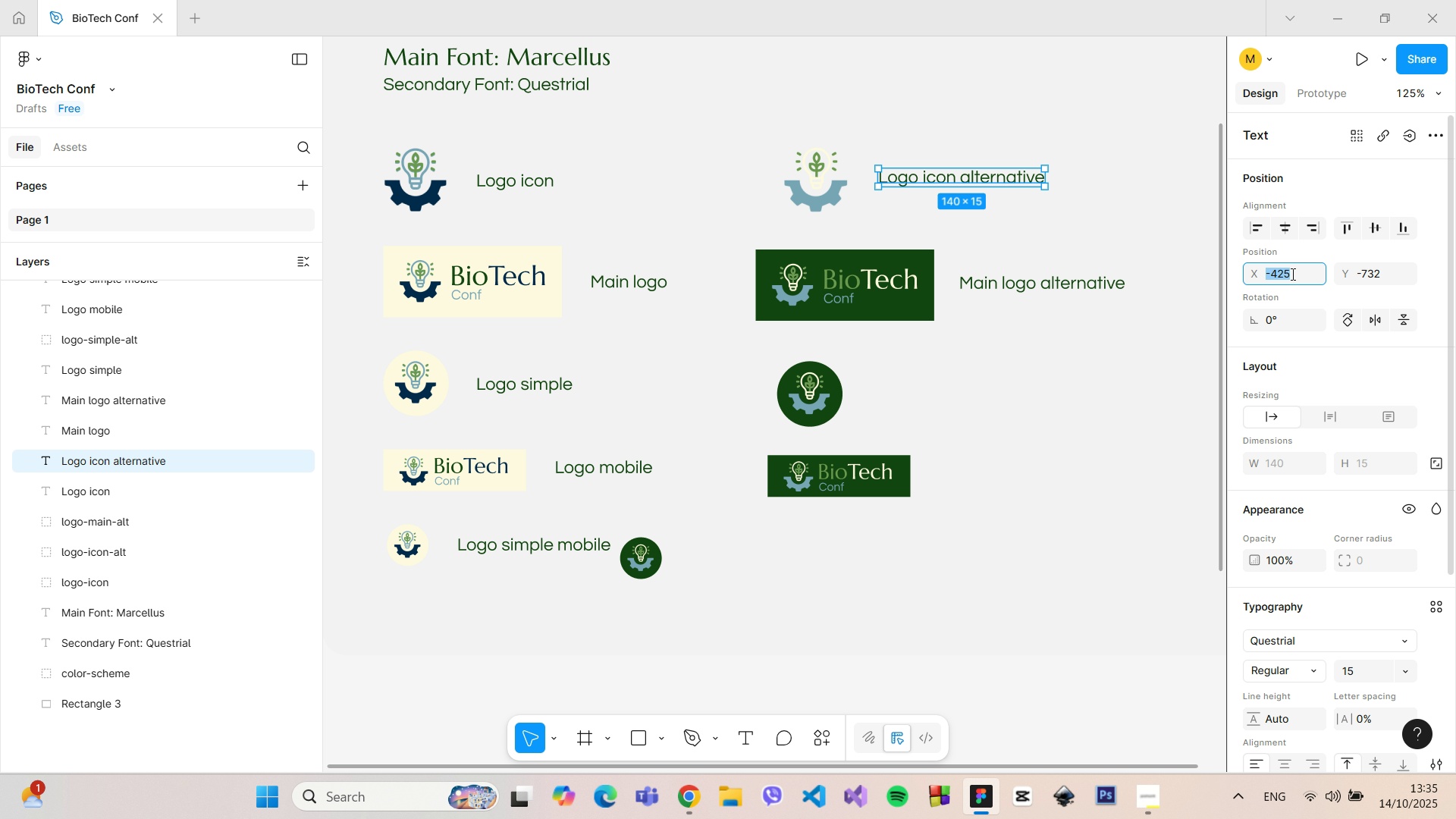 
key(ArrowDown)
 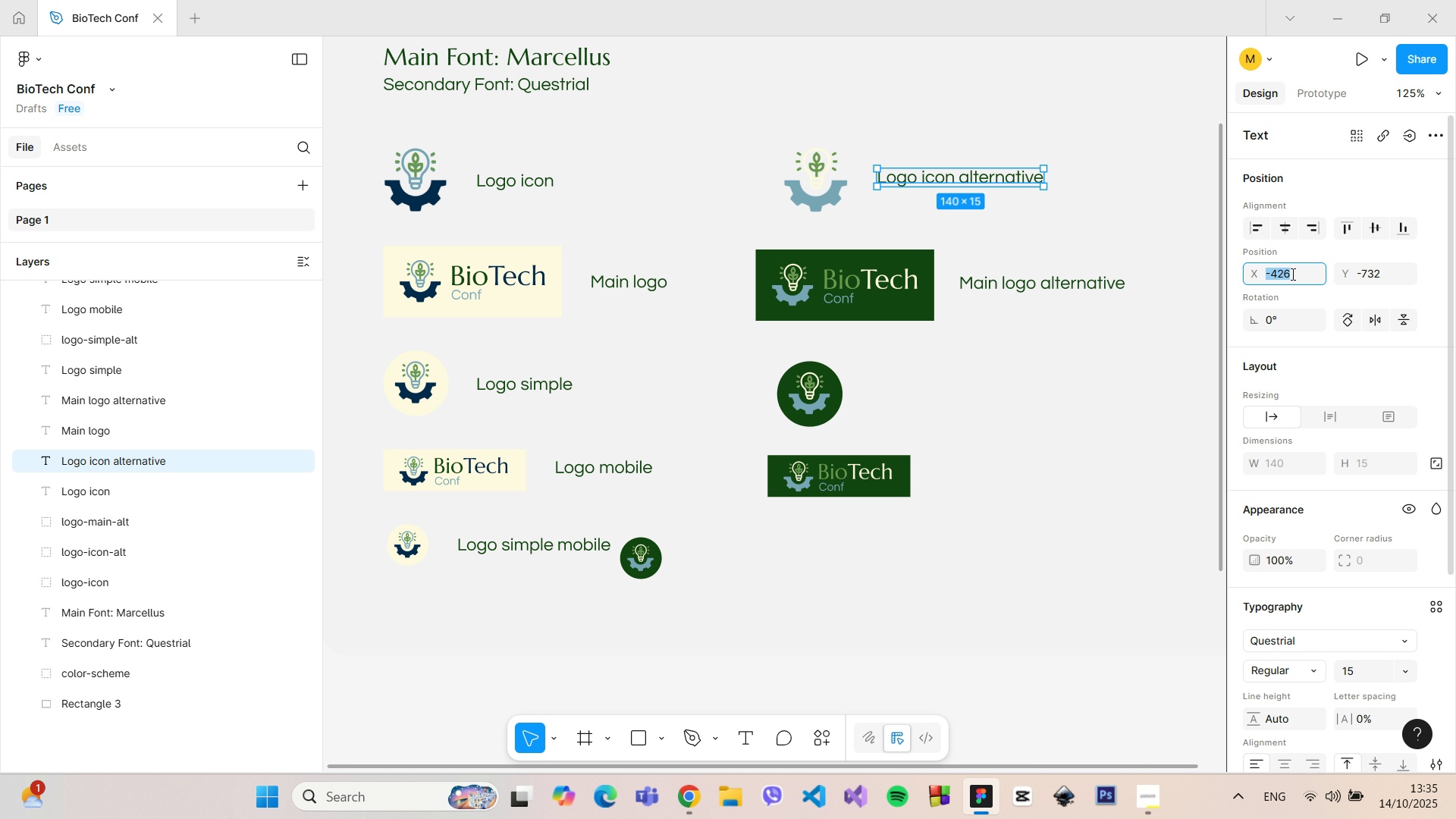 
key(ArrowDown)
 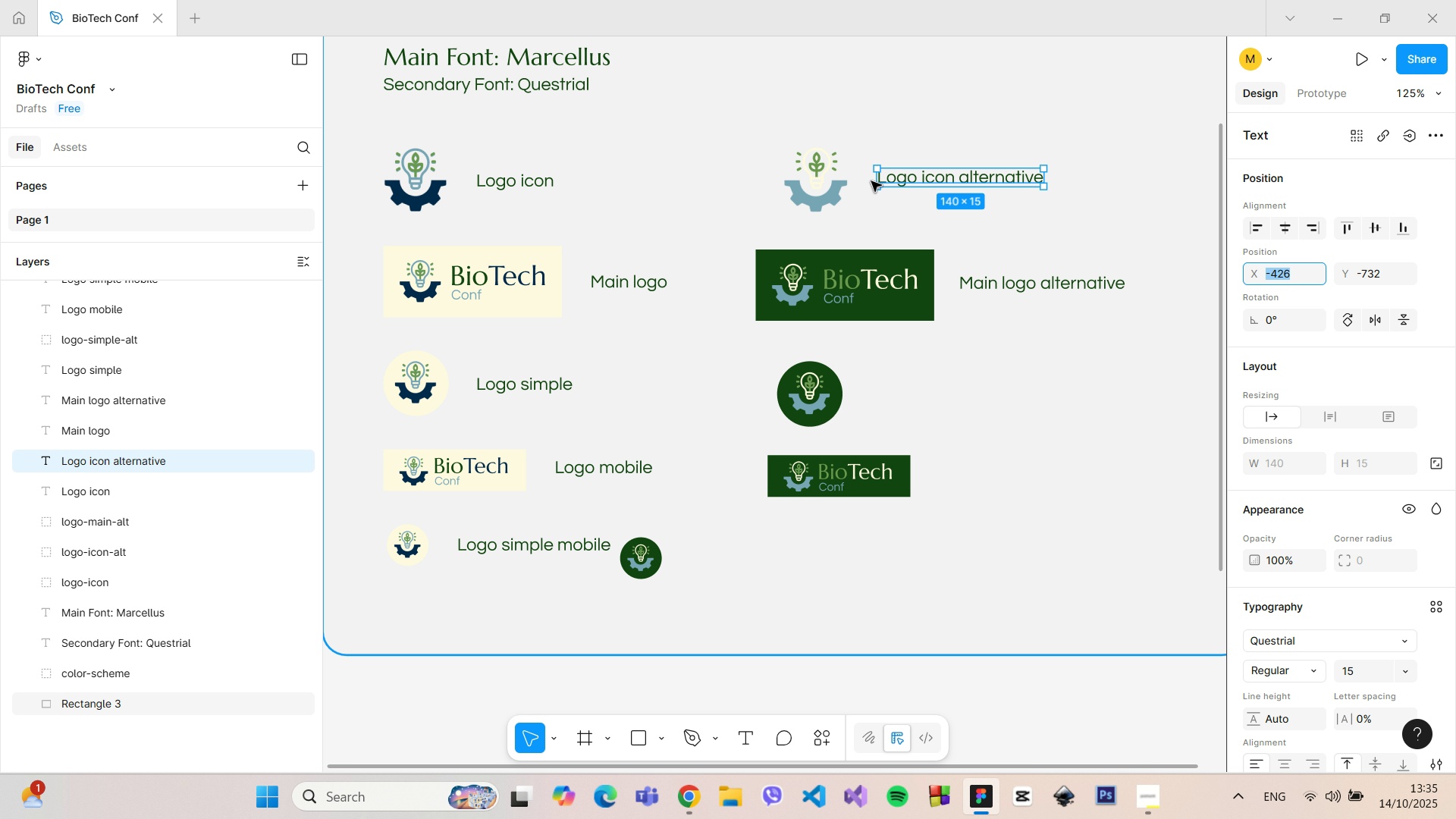 
hold_key(key=AltLeft, duration=1.33)
 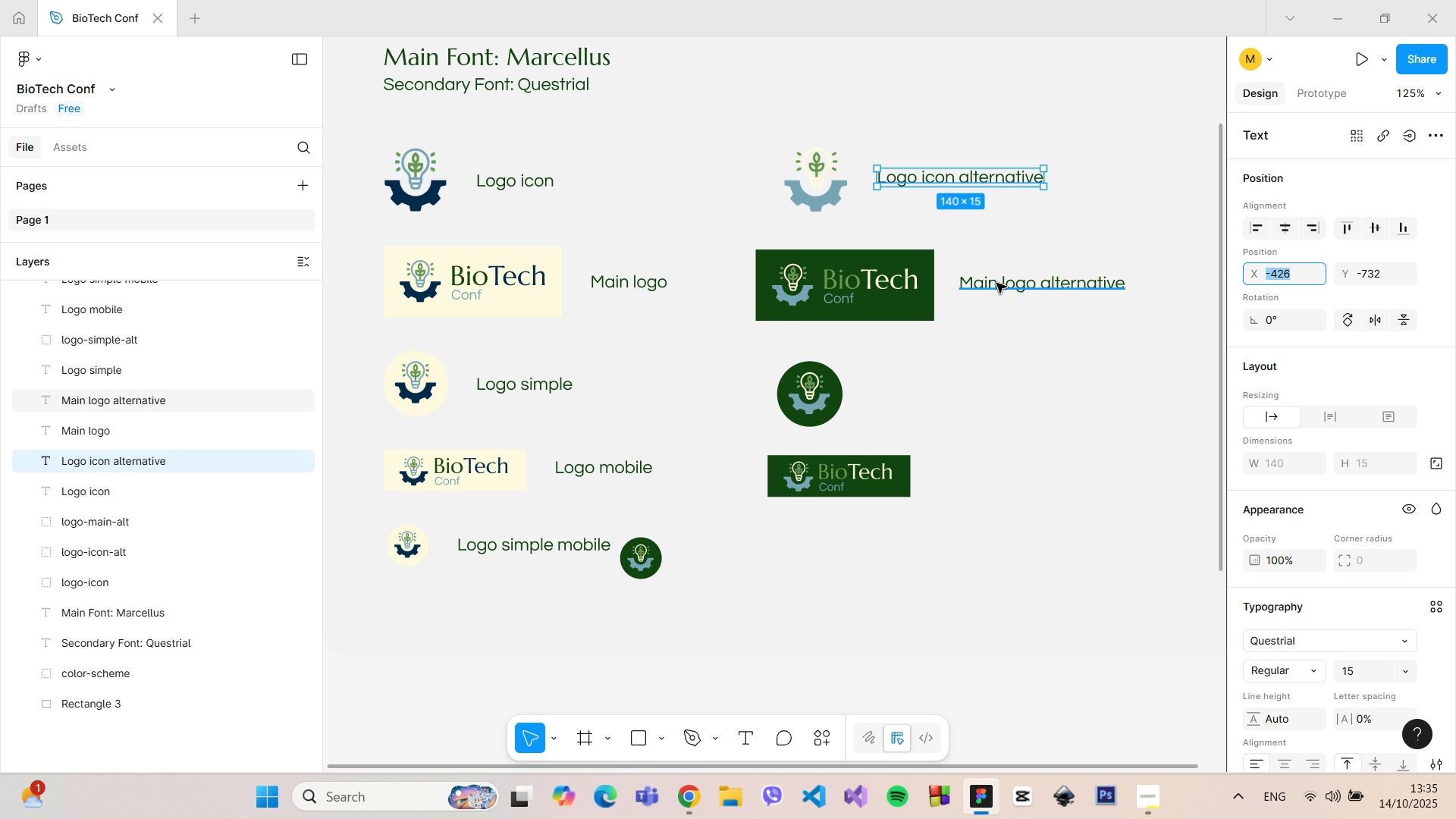 
left_click([996, 283])
 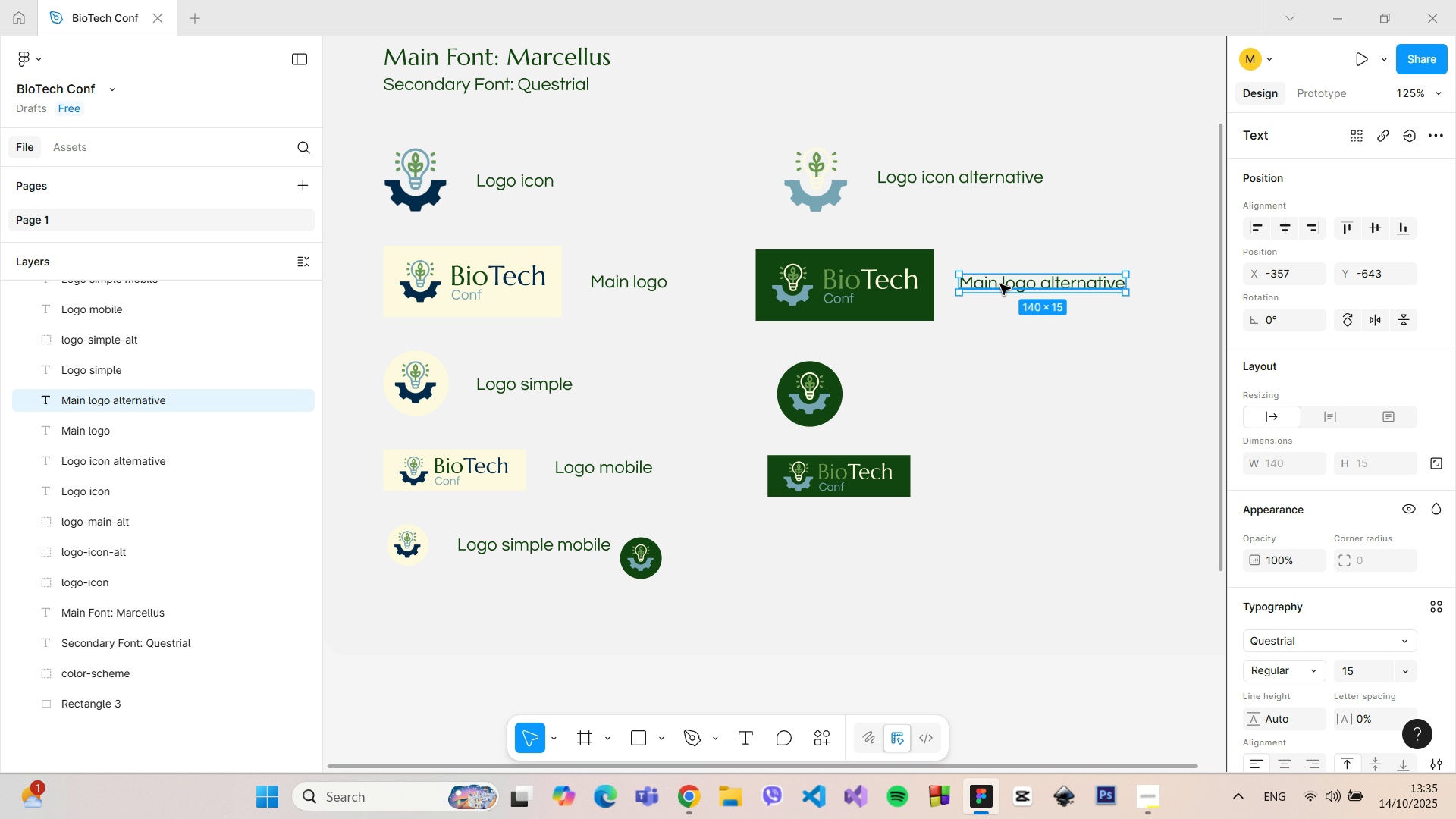 
left_click_drag(start_coordinate=[1005, 284], to_coordinate=[1069, 284])
 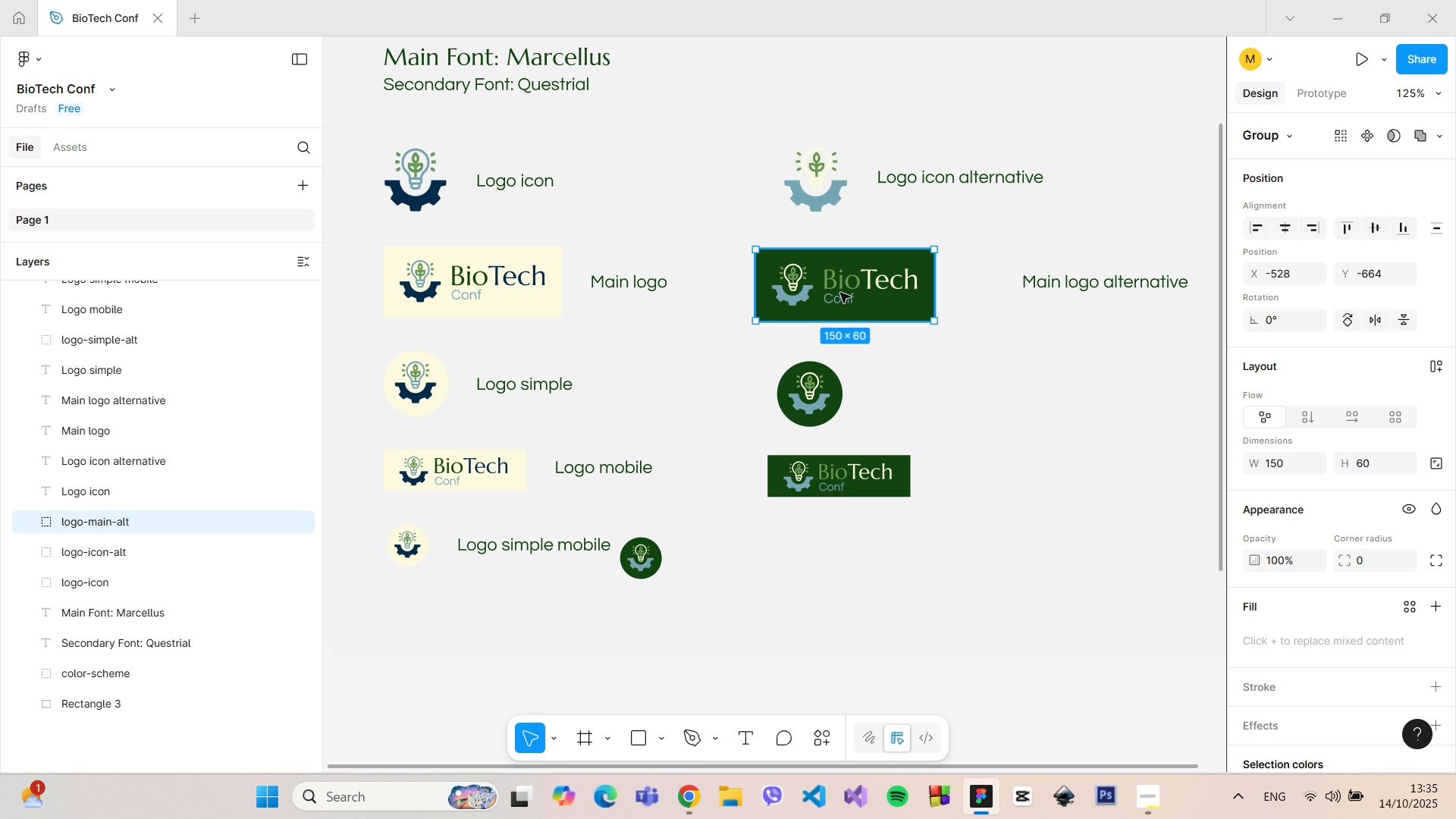 
left_click([840, 293])
 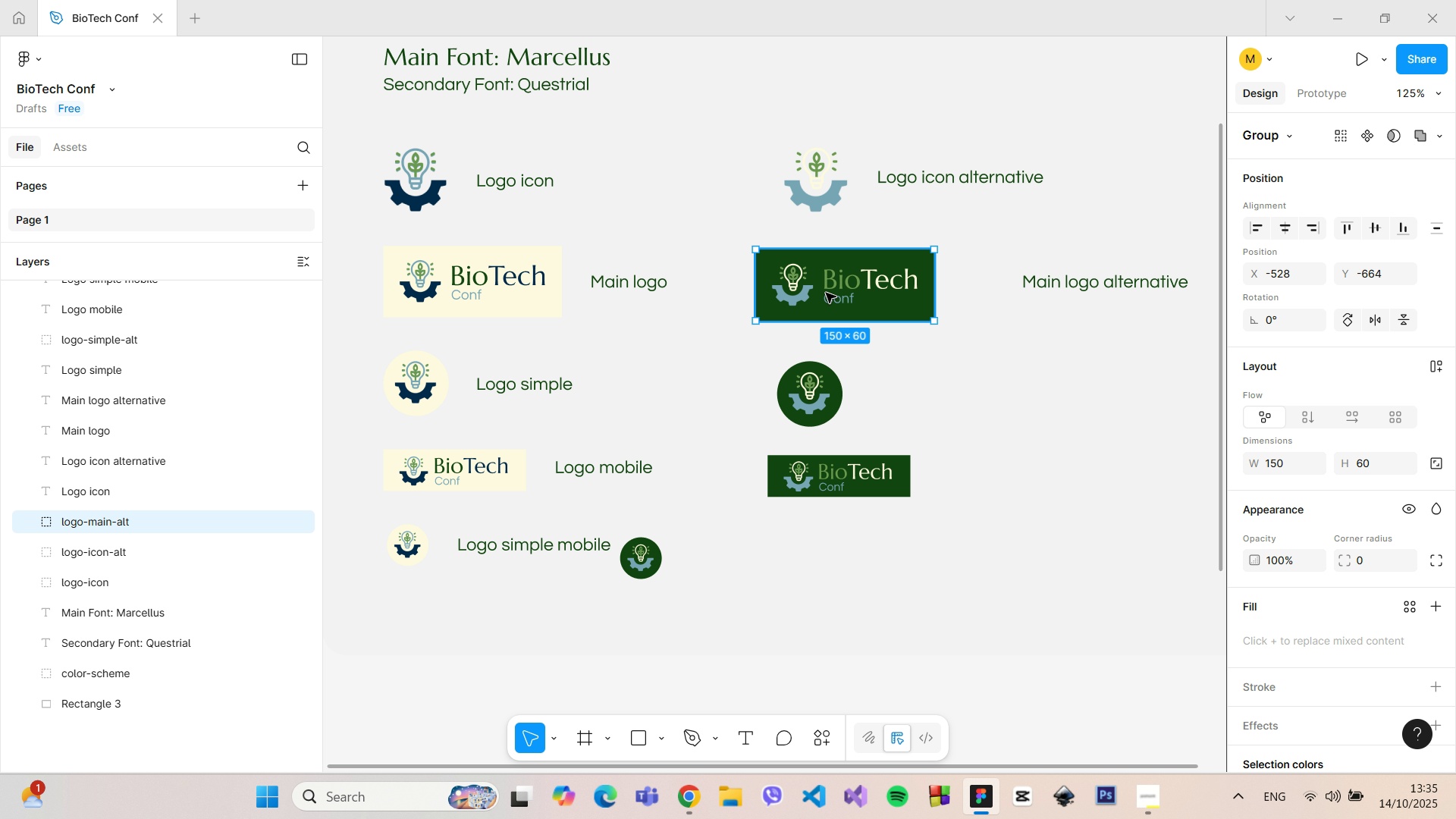 
left_click_drag(start_coordinate=[826, 293], to_coordinate=[855, 293])
 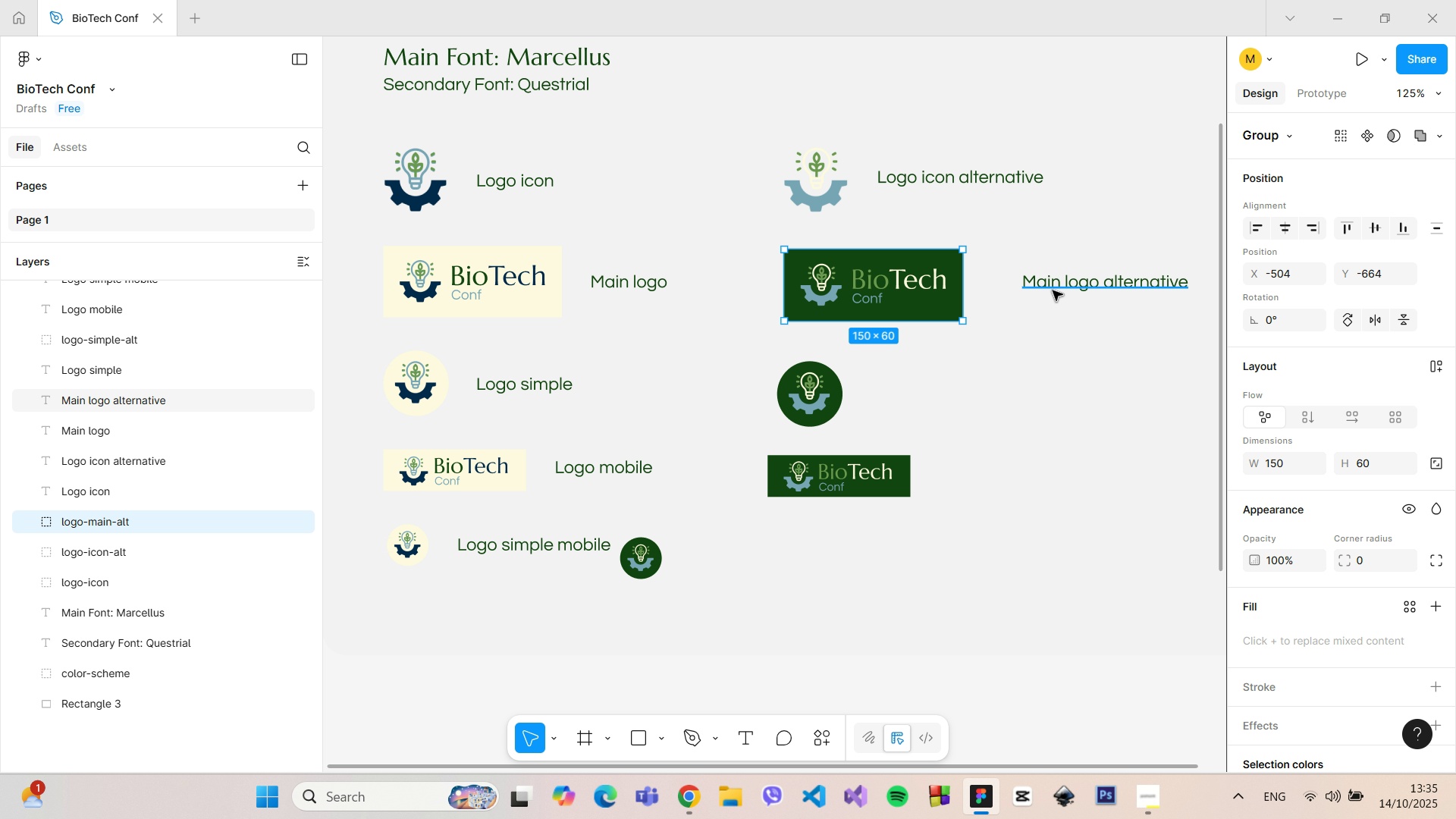 
left_click([1053, 290])
 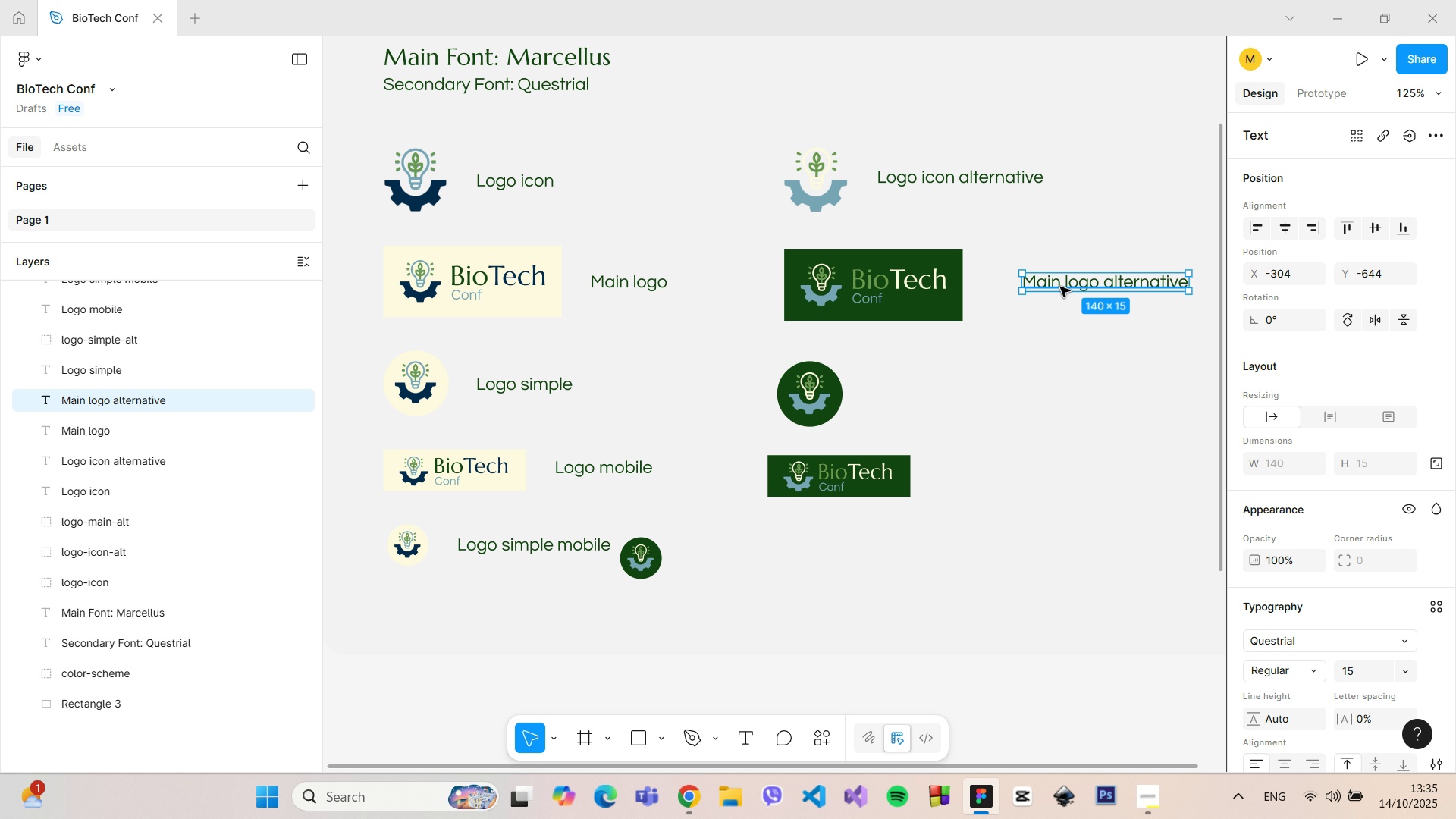 
left_click_drag(start_coordinate=[1060, 287], to_coordinate=[1049, 287])
 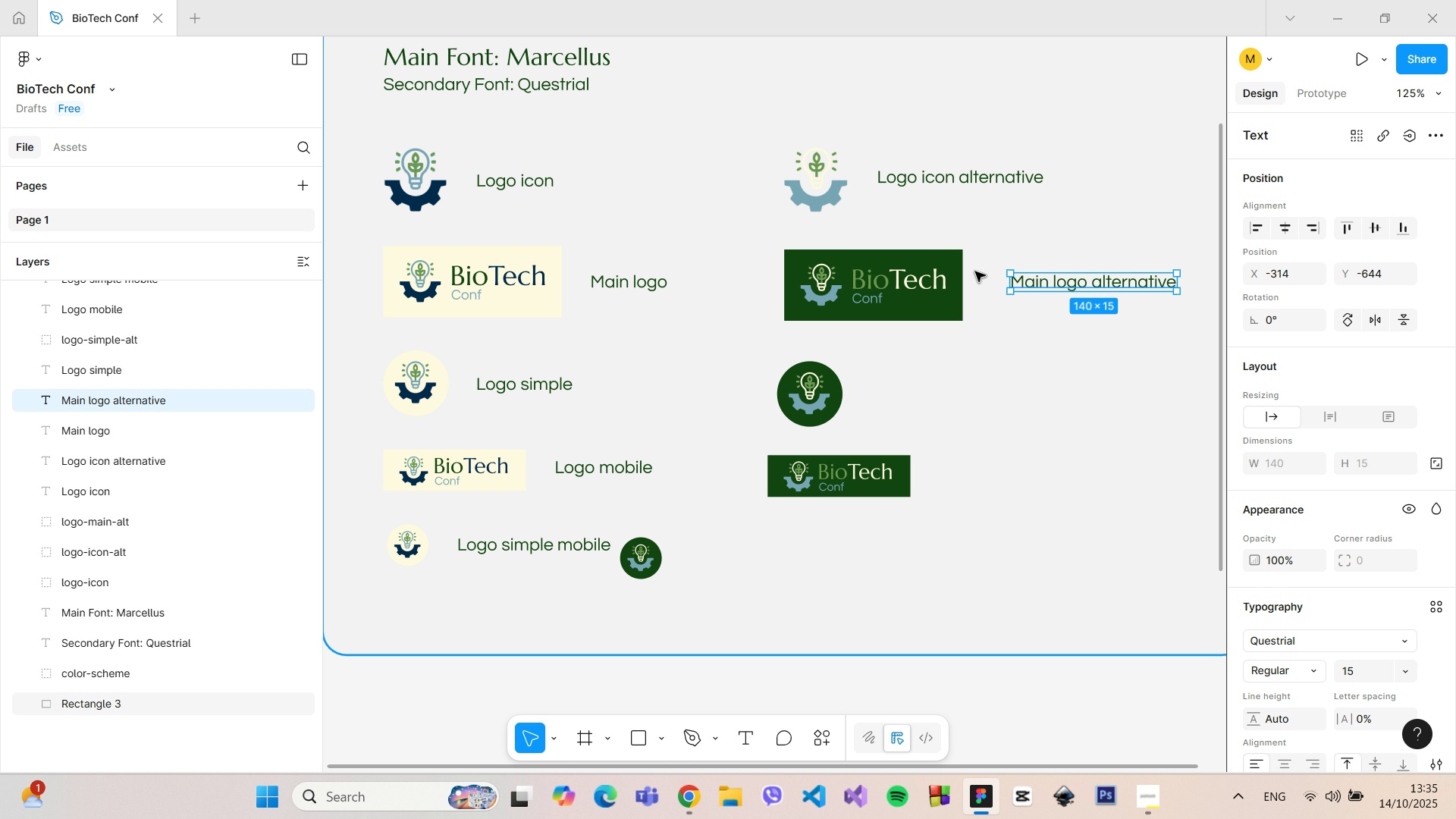 
hold_key(key=AltLeft, duration=0.68)
 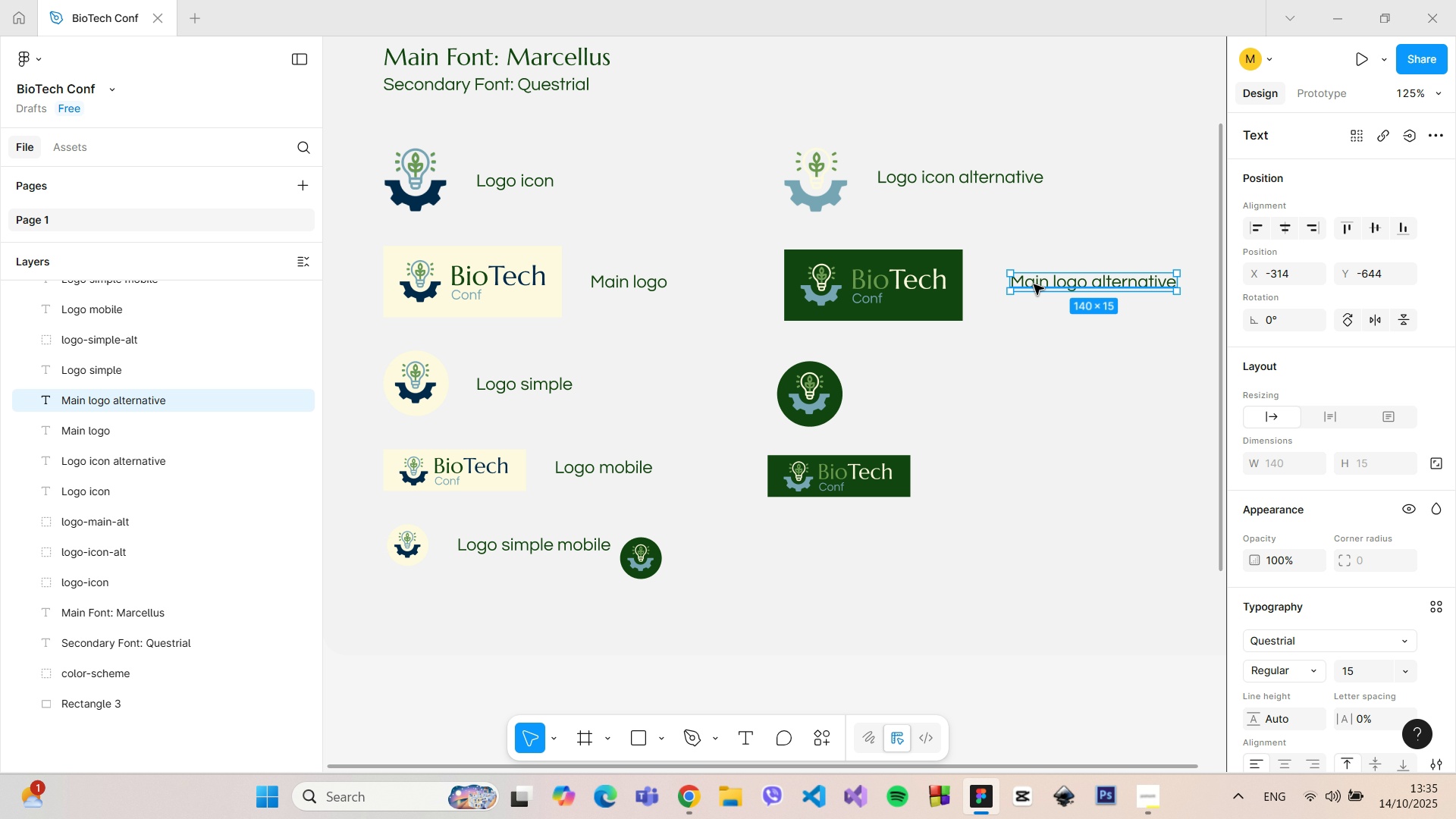 
left_click_drag(start_coordinate=[1034, 284], to_coordinate=[1025, 284])
 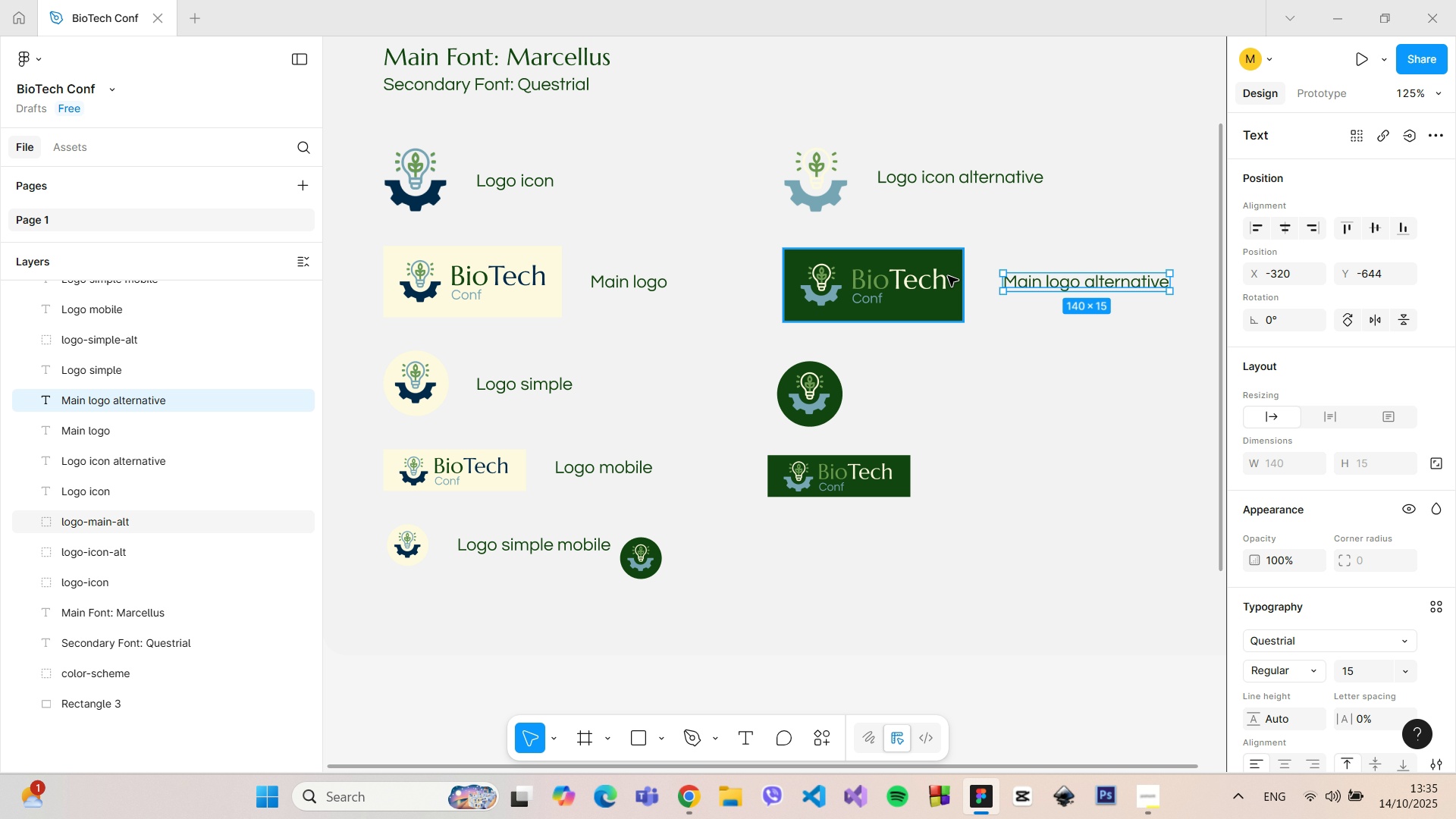 
hold_key(key=AltLeft, duration=0.45)
 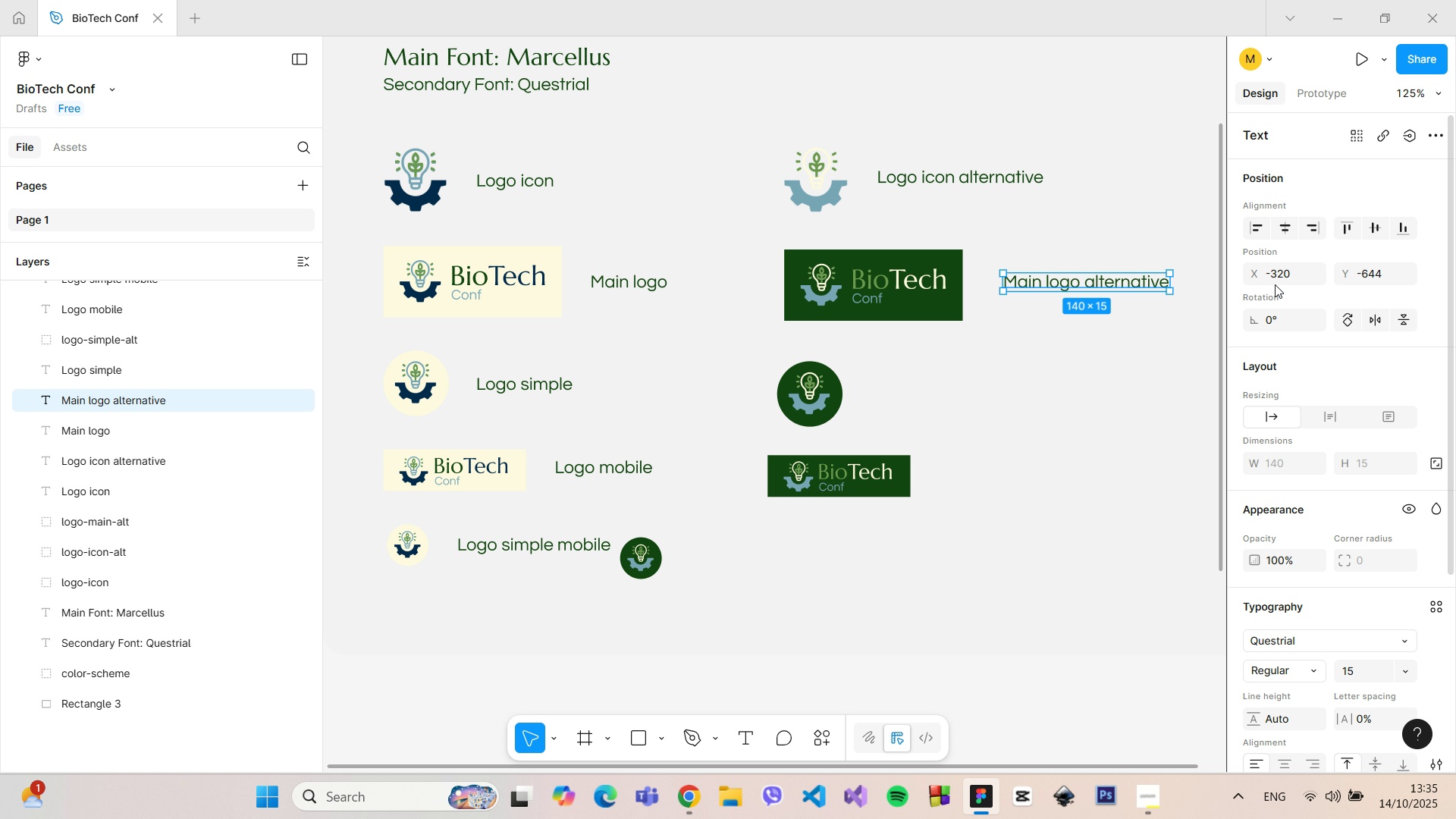 
left_click([1289, 276])
 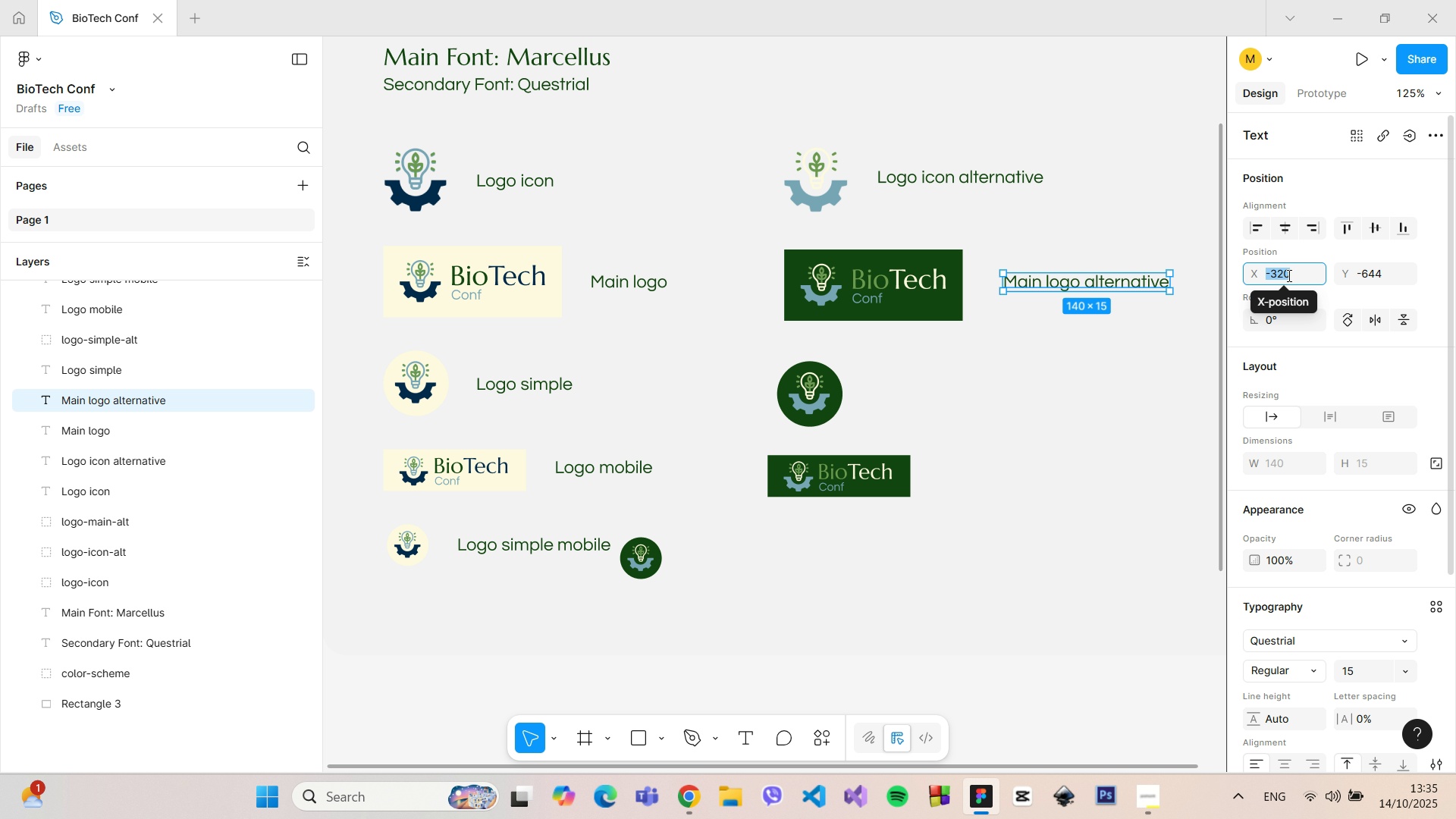 
type(=)
key(Backspace)
type(-310)
 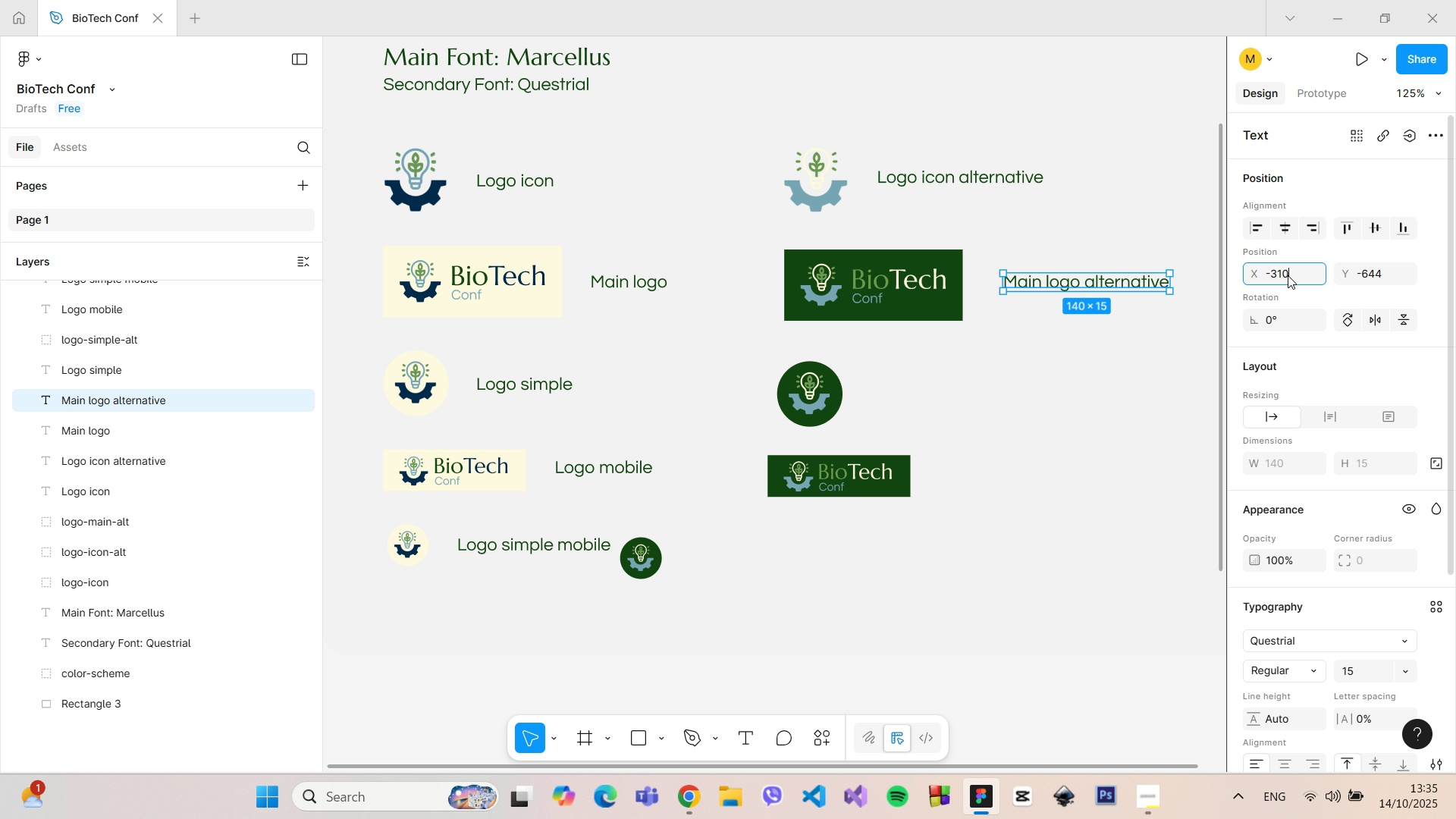 
key(Enter)
 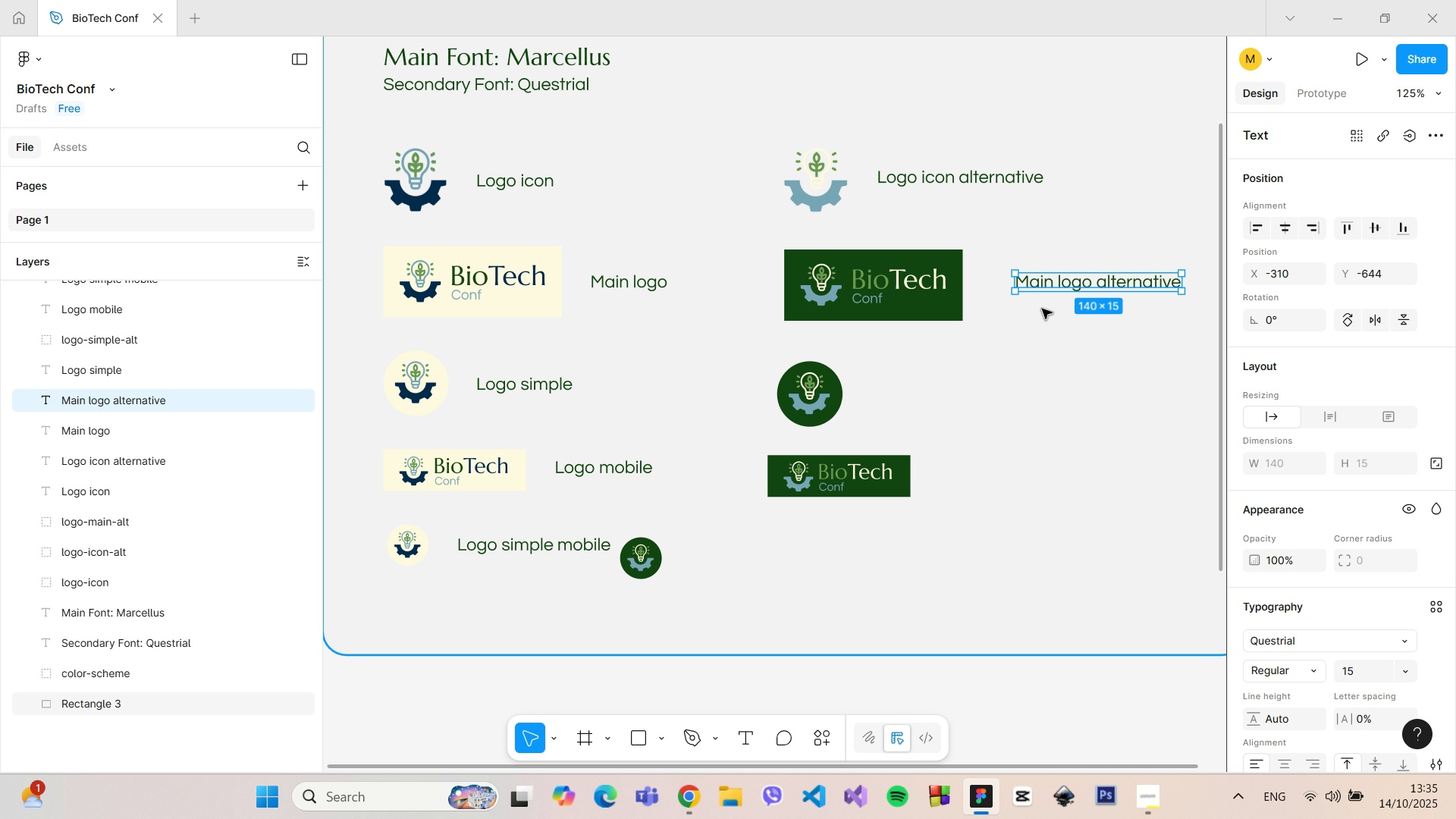 
hold_key(key=AltLeft, duration=0.49)
 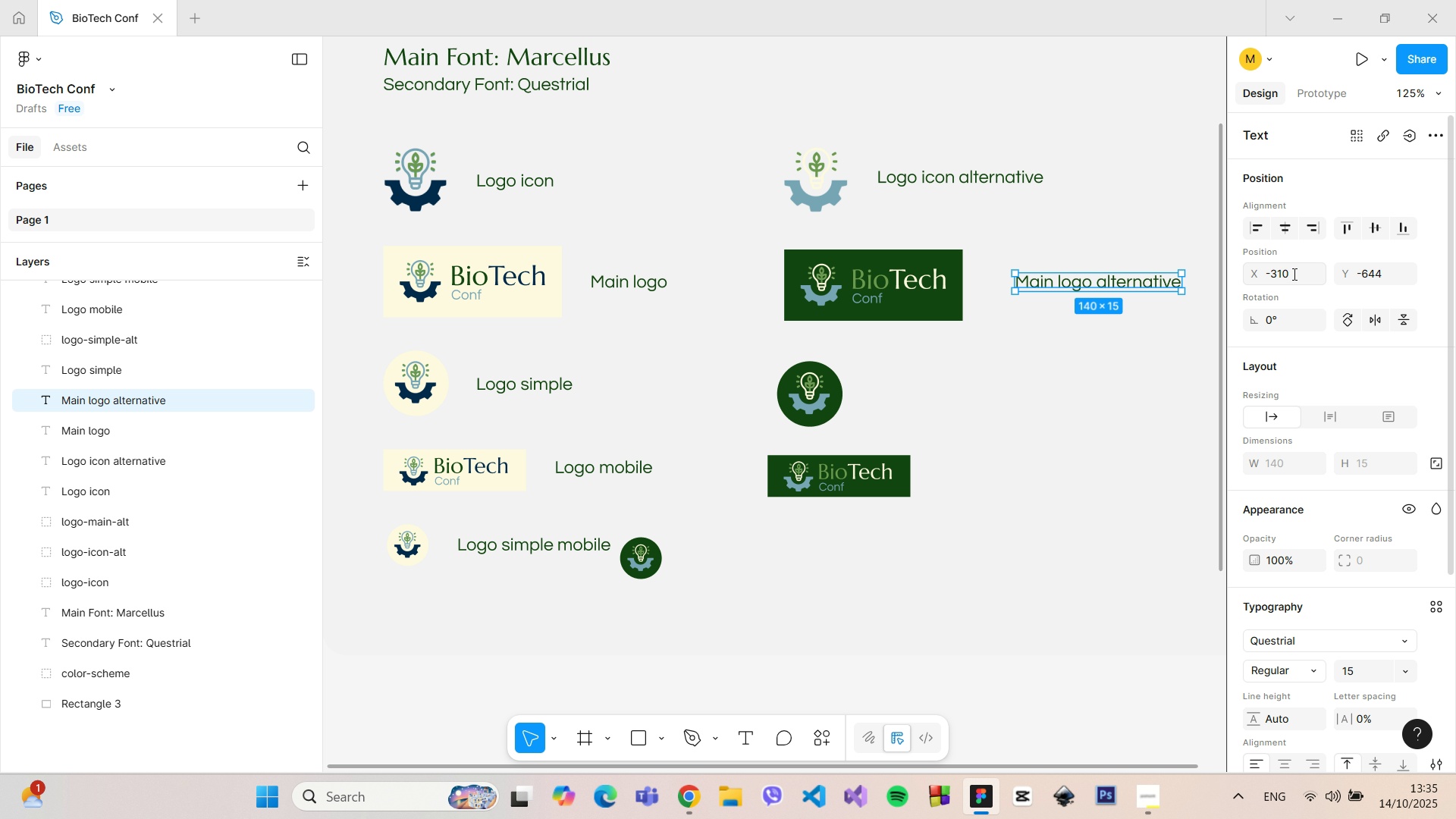 
left_click([1293, 274])
 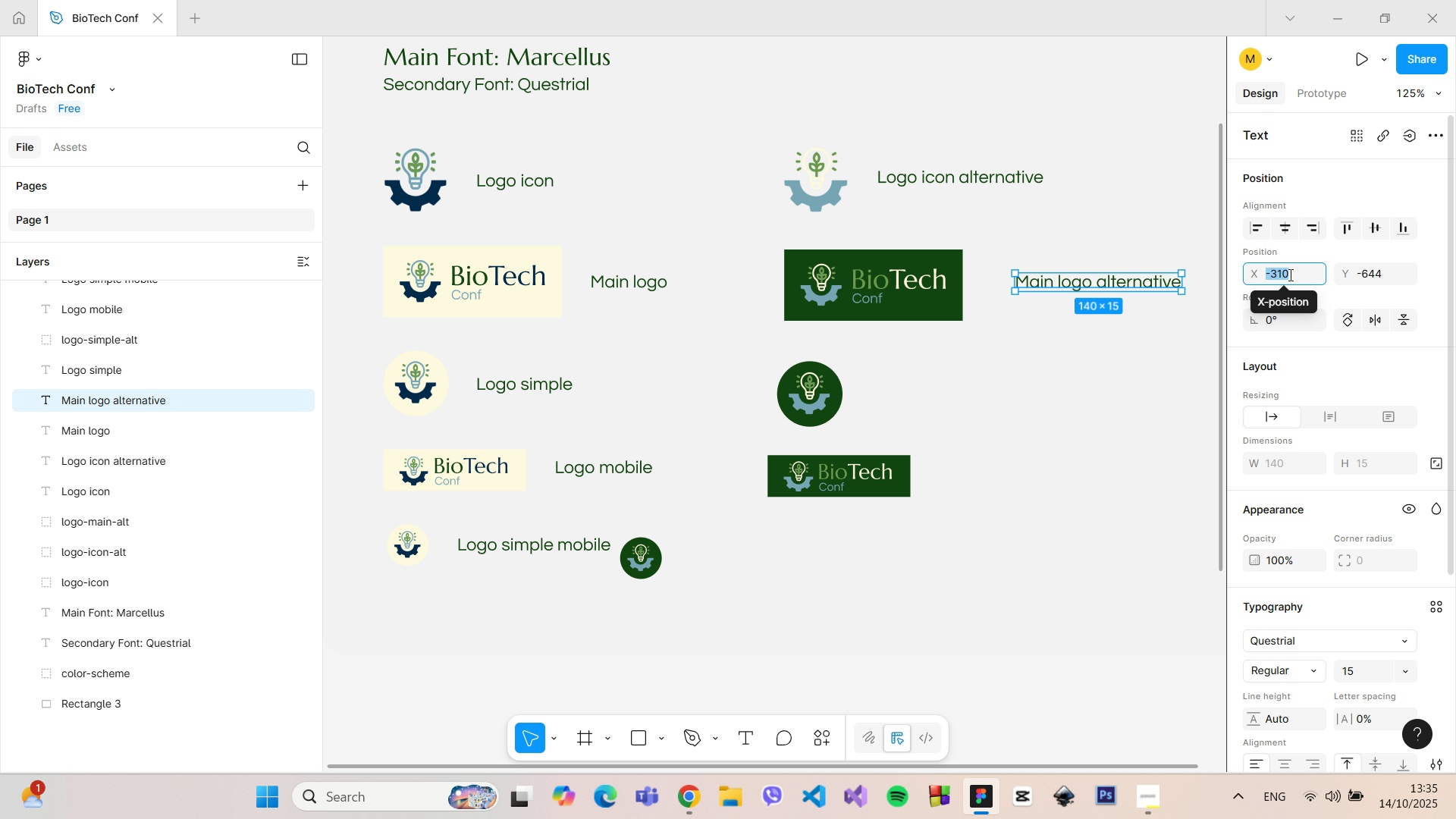 
type([=)
key(Backspace)
key(Backspace)
type(-330)
 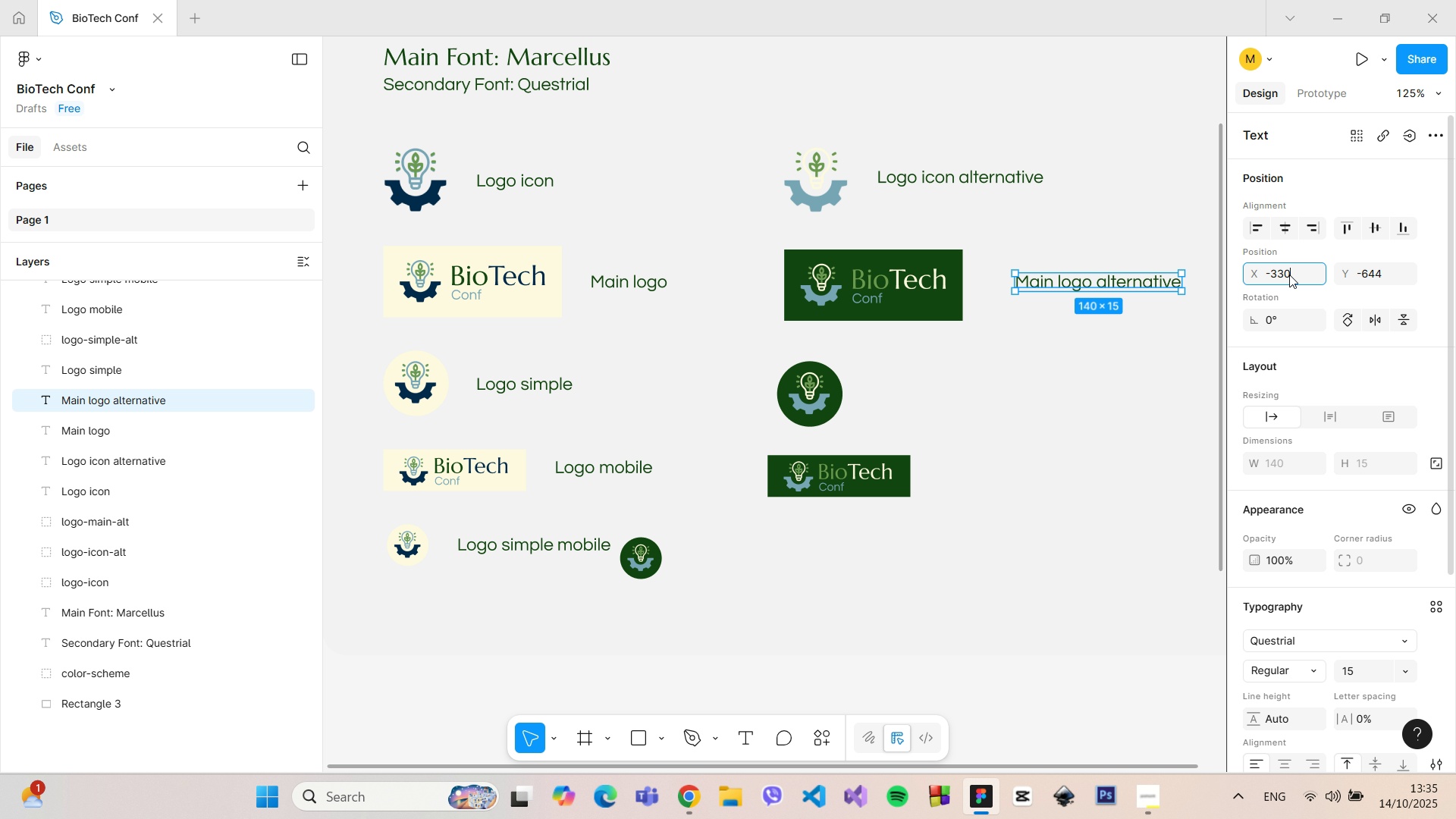 
key(Enter)
 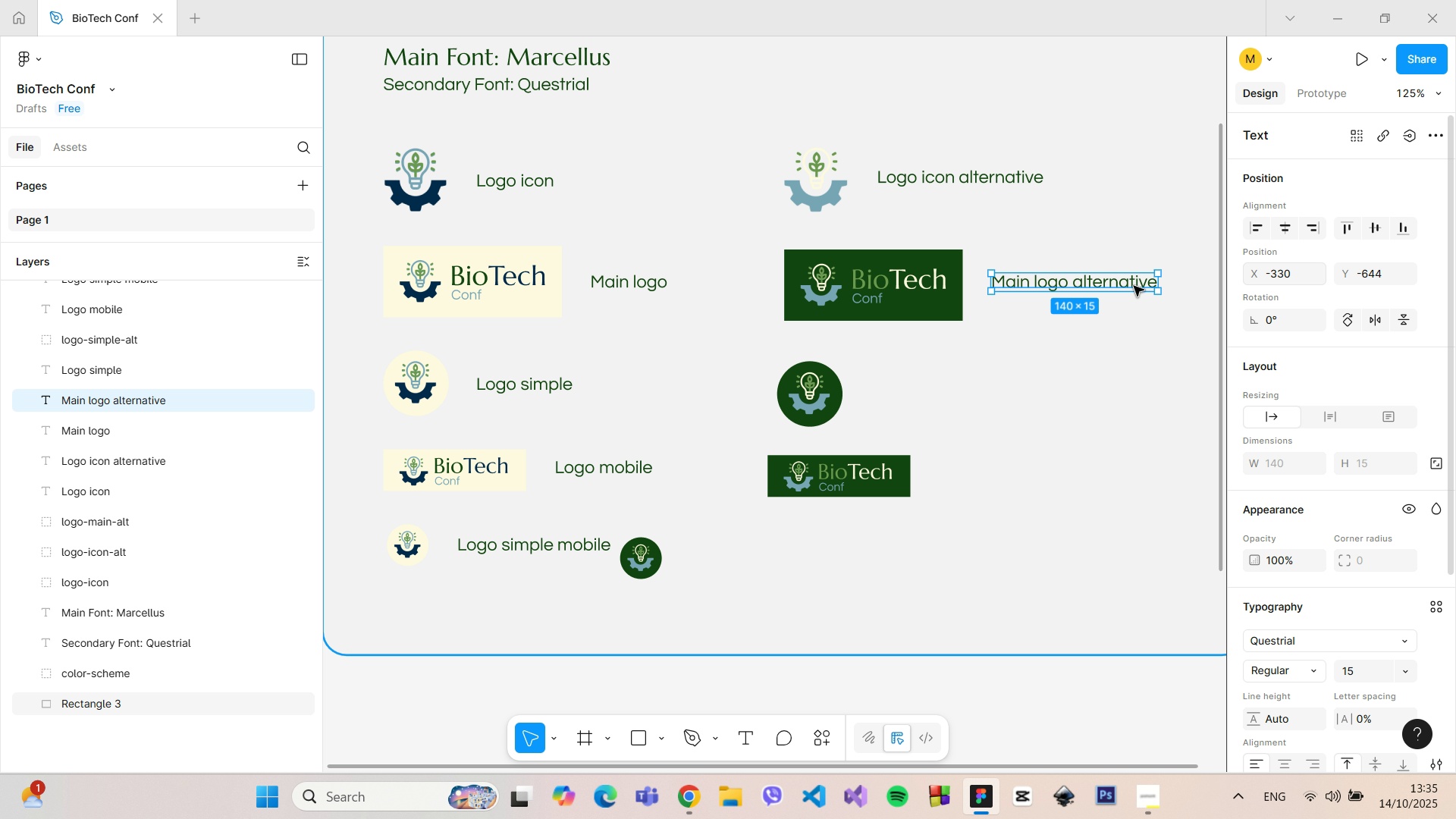 
hold_key(key=AltLeft, duration=0.57)
 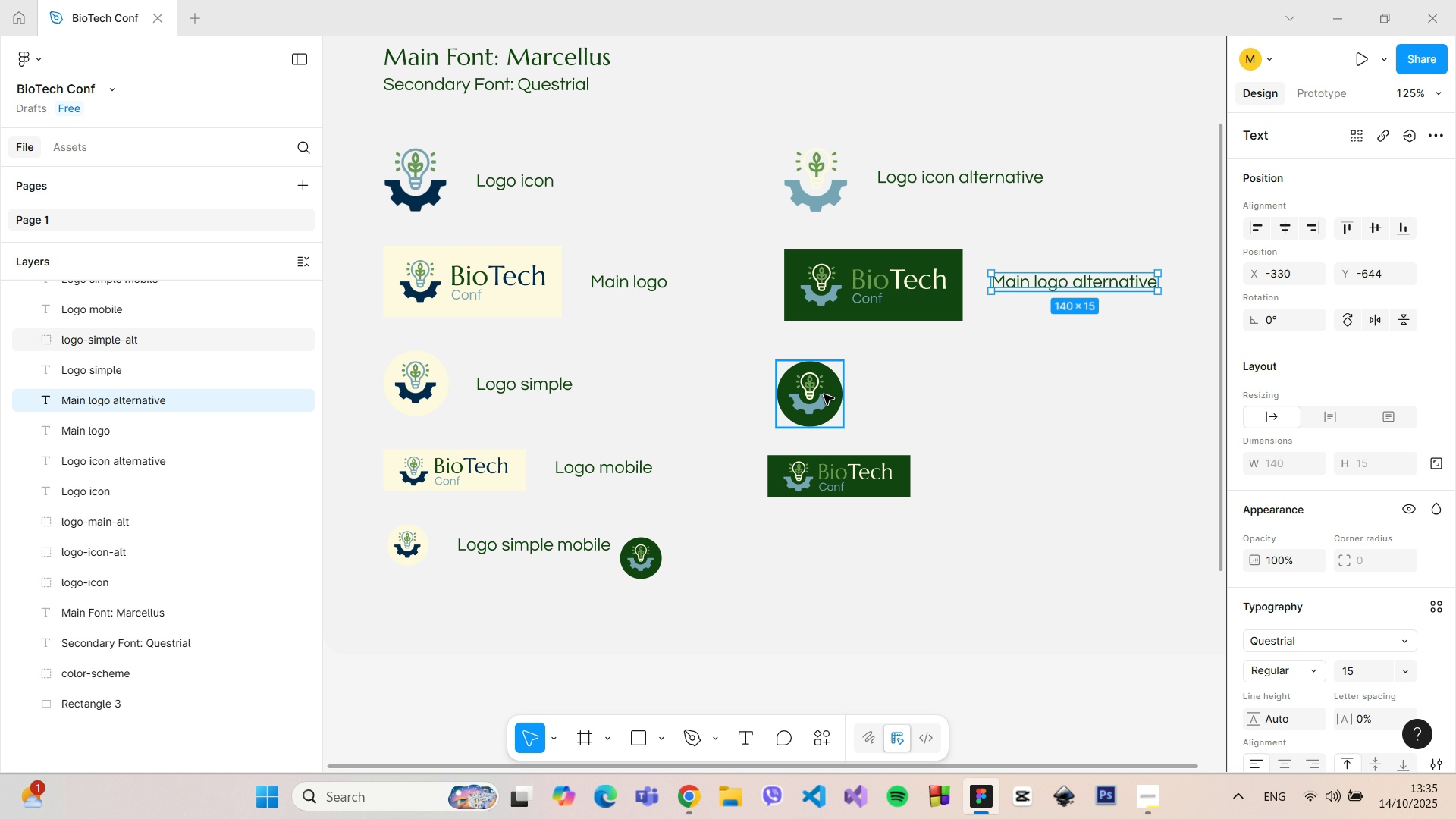 
left_click([824, 394])
 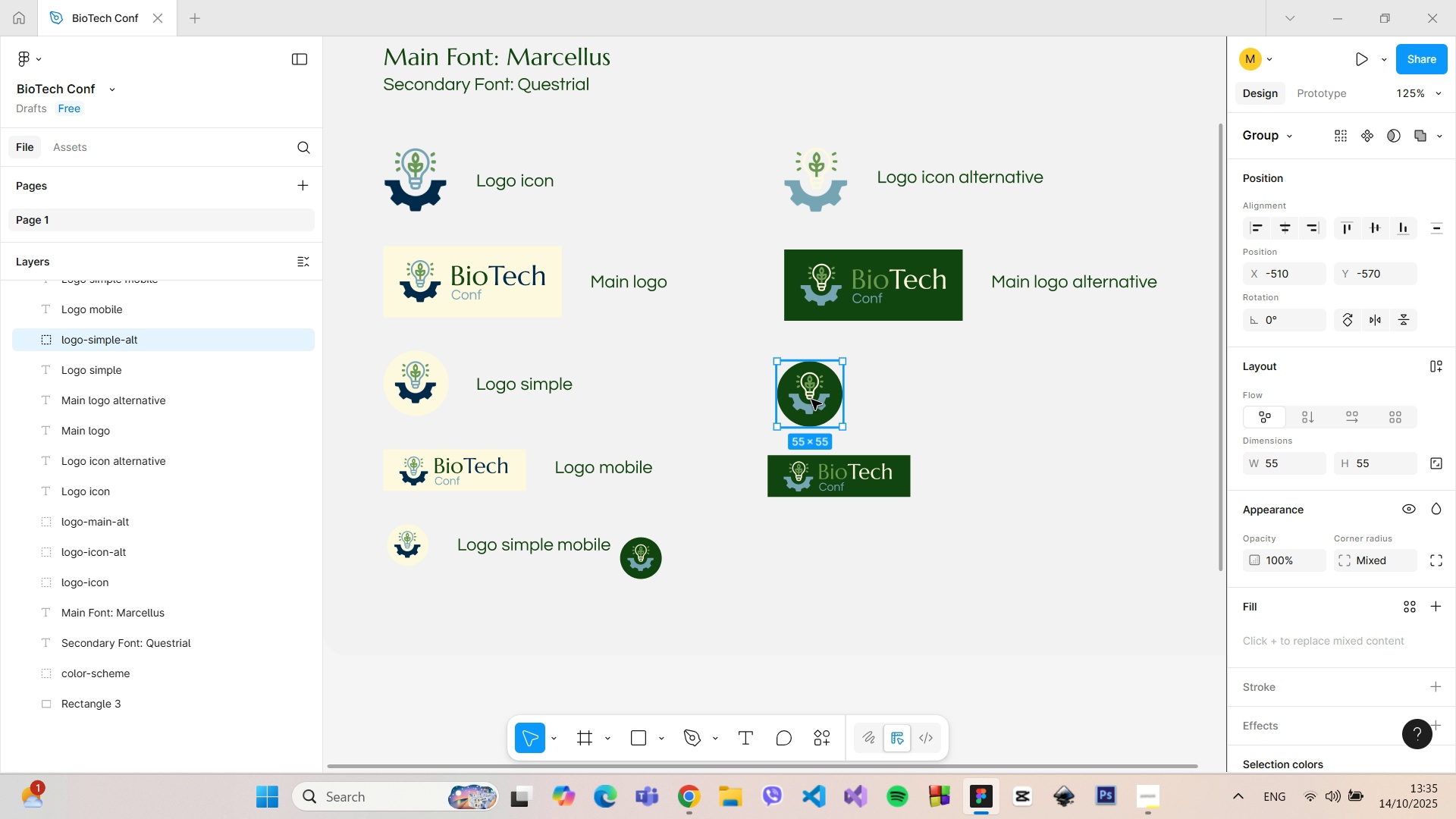 
left_click_drag(start_coordinate=[811, 400], to_coordinate=[818, 389])
 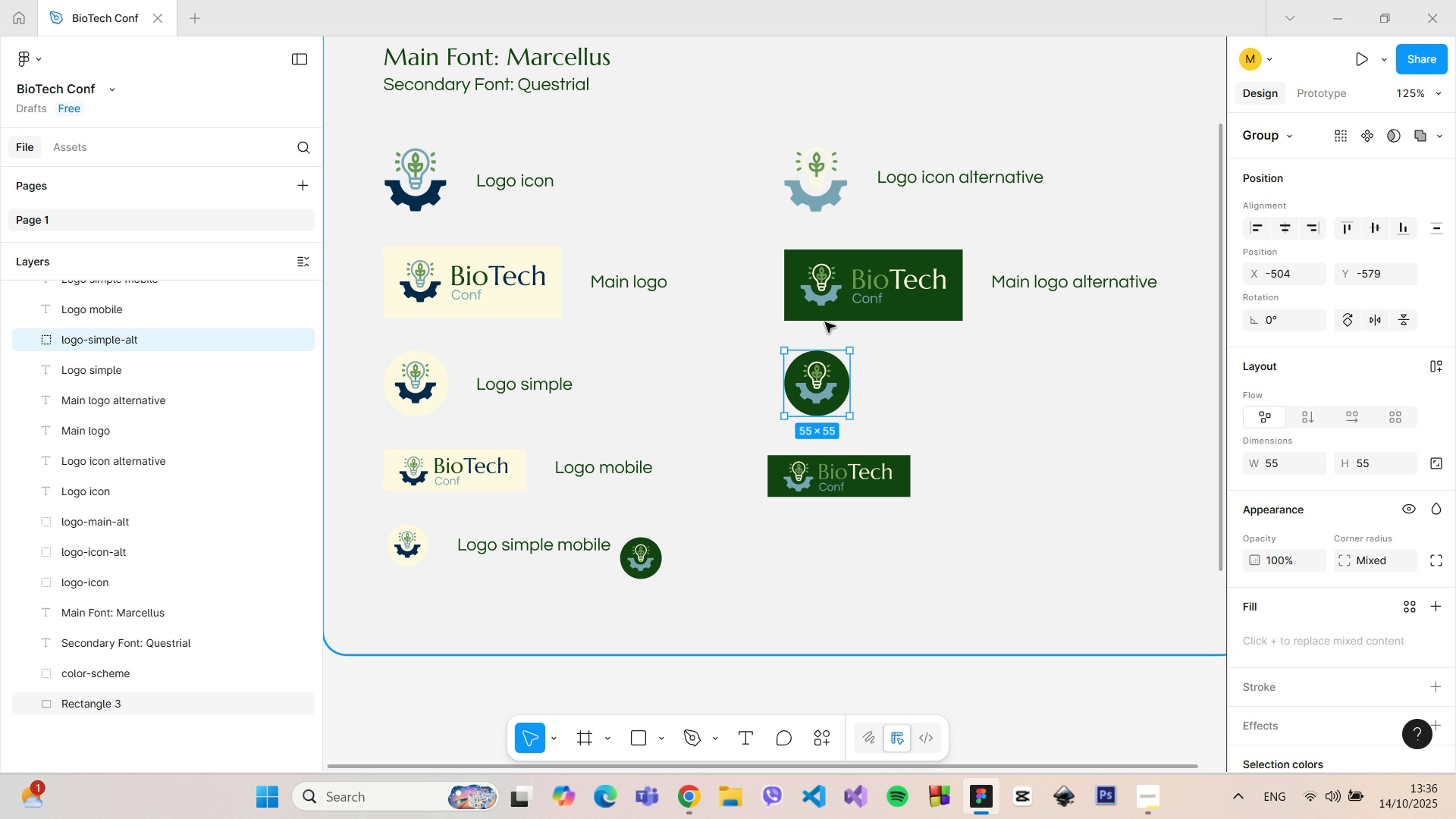 
hold_key(key=AltLeft, duration=0.47)
 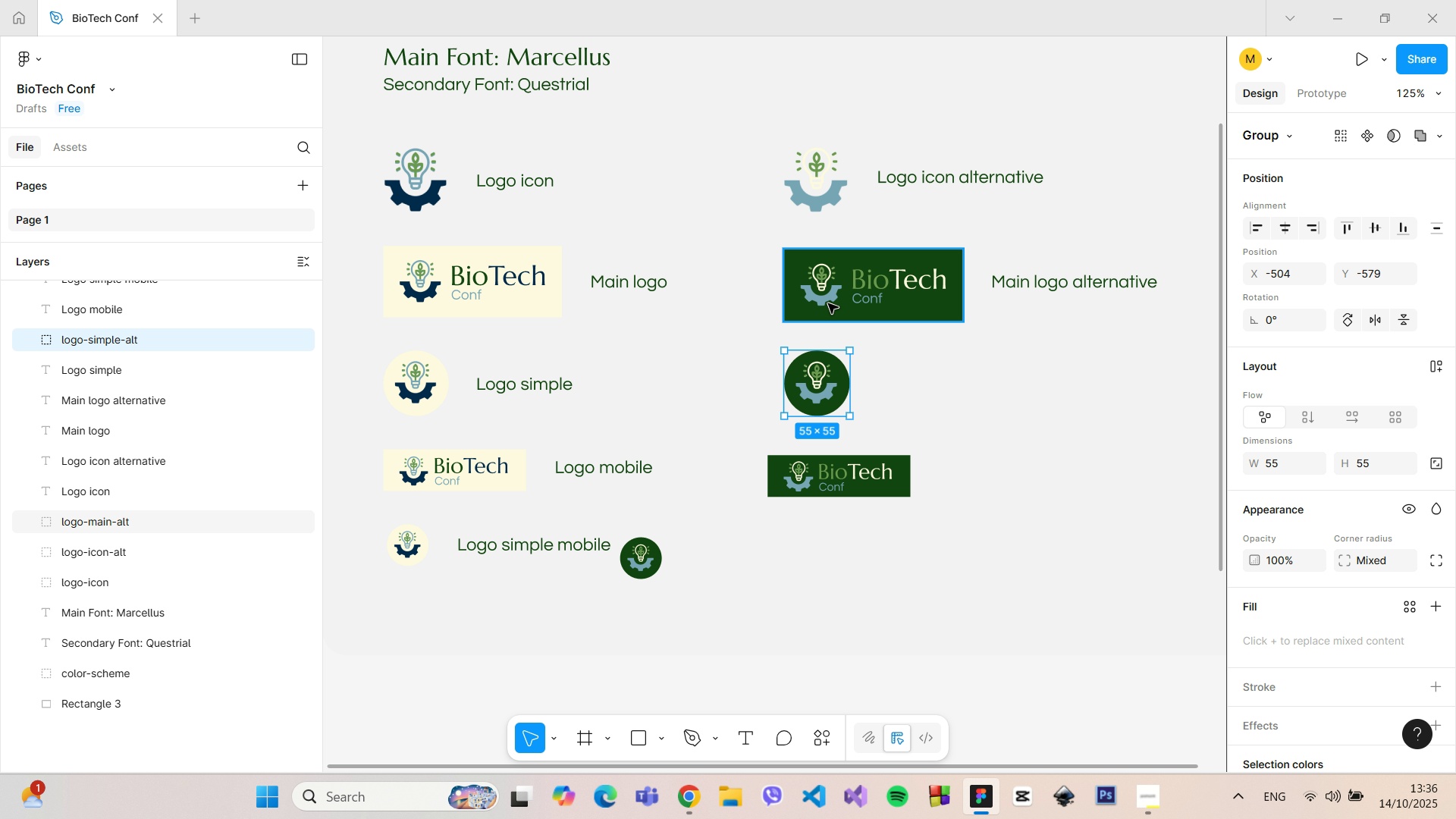 
left_click([828, 303])
 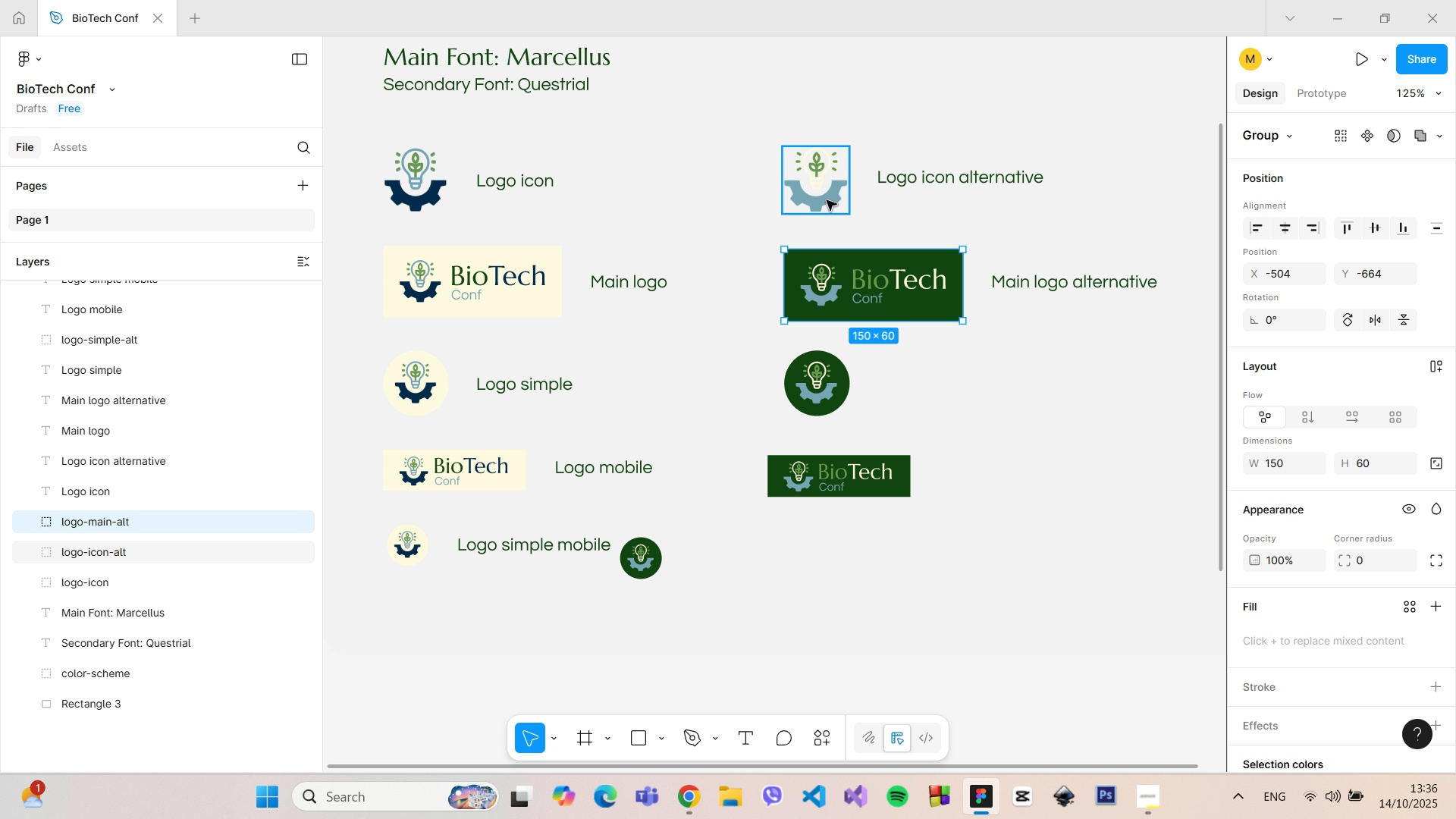 
hold_key(key=AltLeft, duration=0.7)
 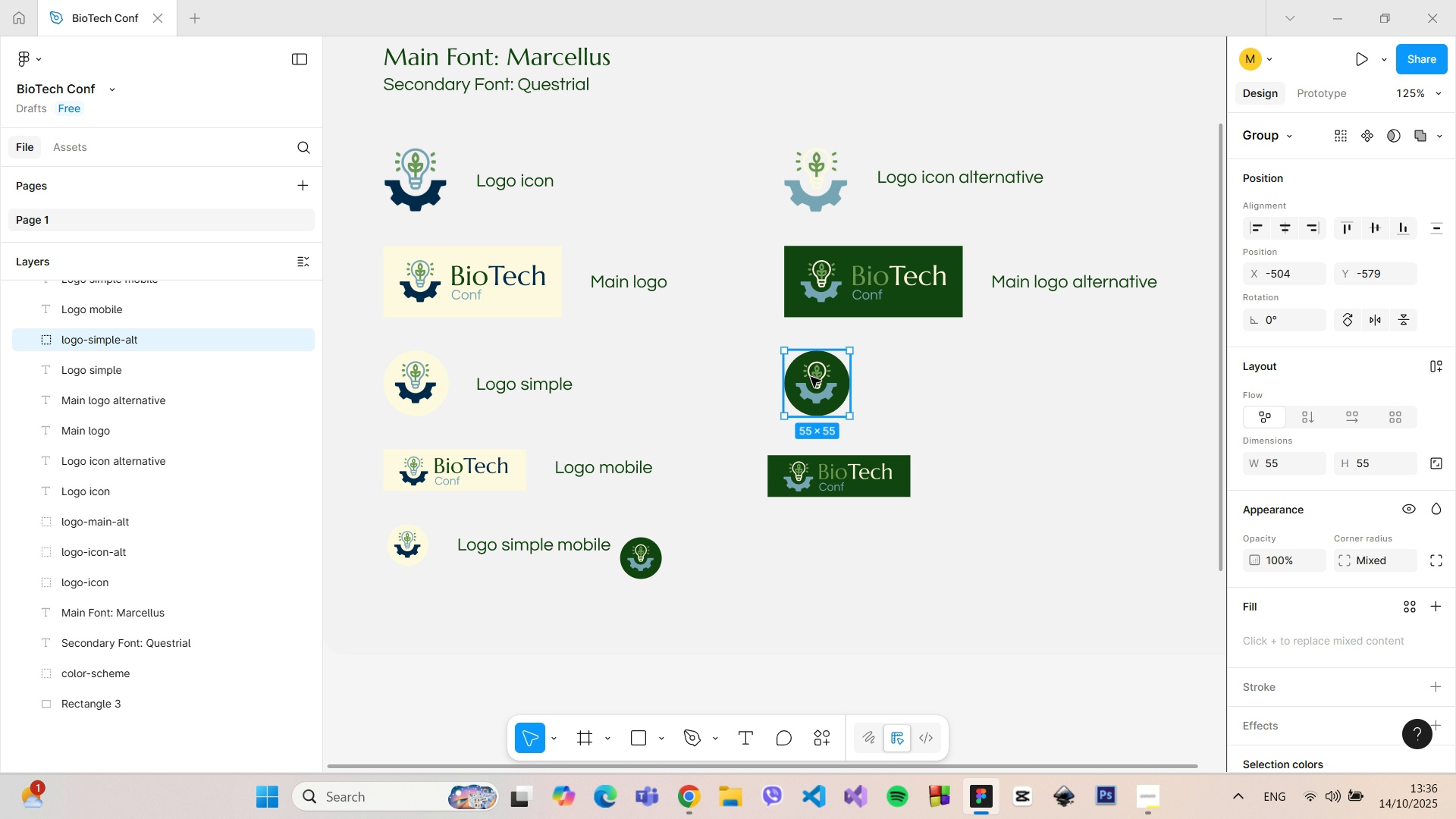 
wait(7.45)
 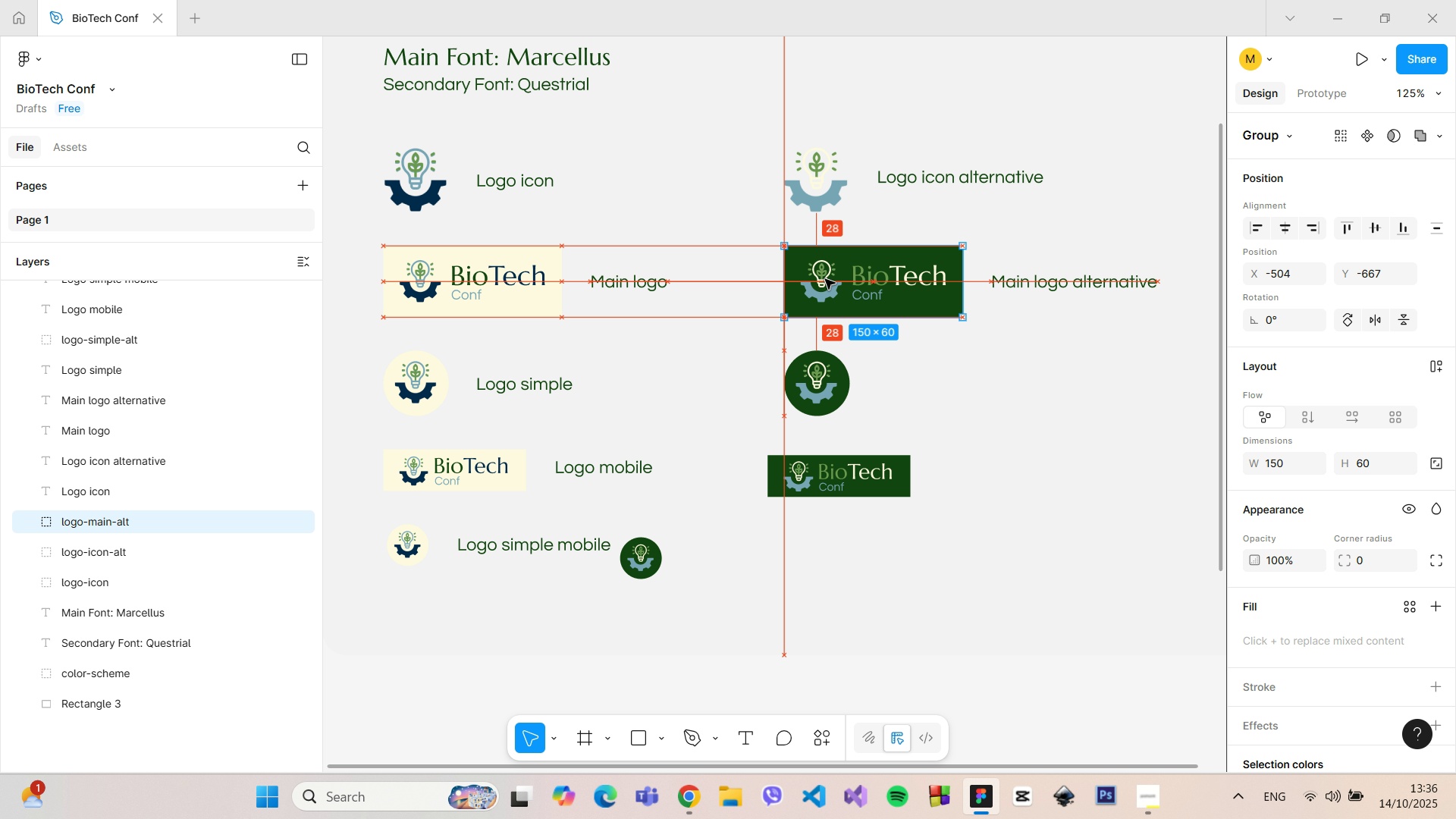 
left_click([551, 382])
 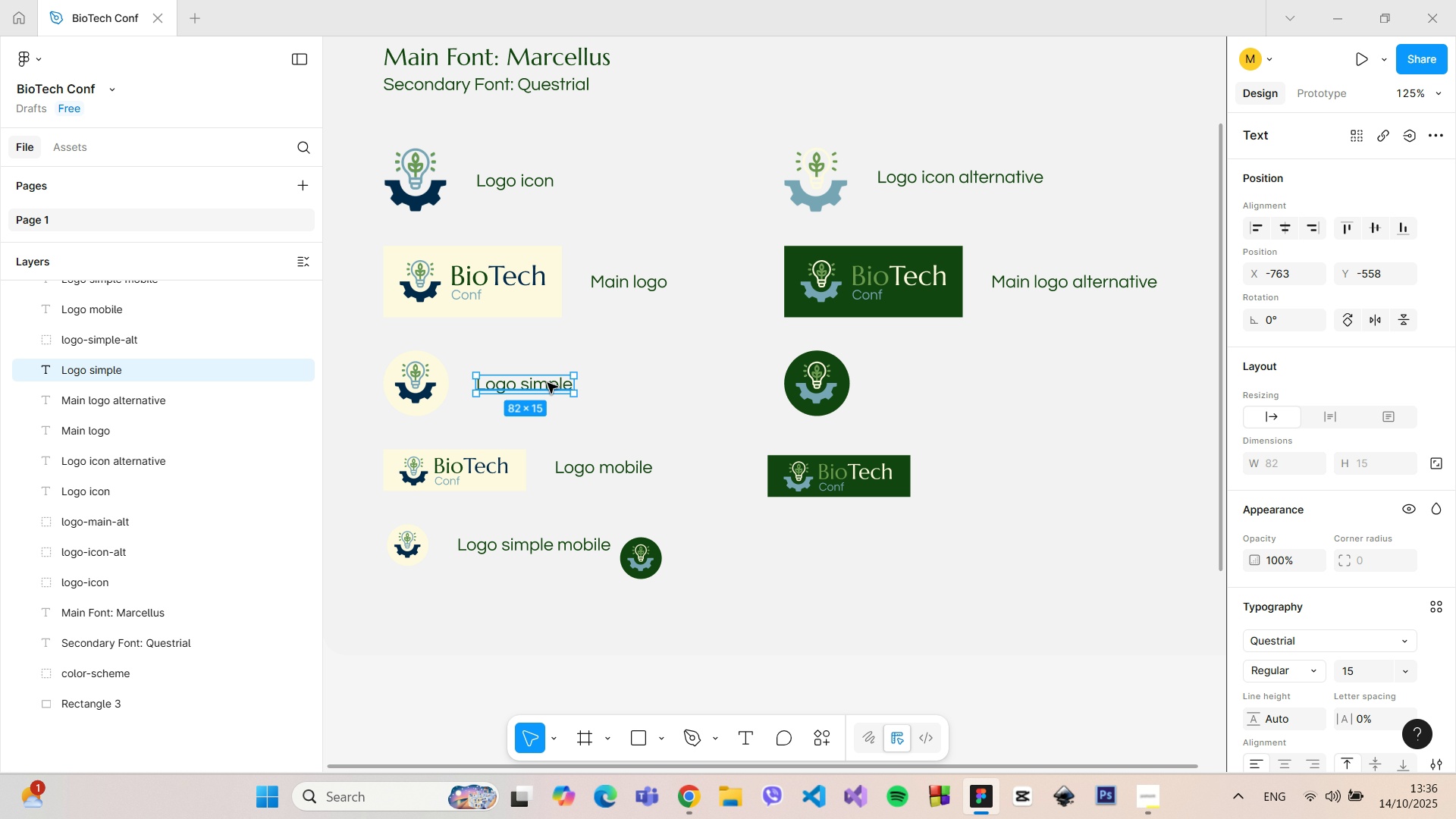 
hold_key(key=AltLeft, duration=1.51)
left_click_drag(start_coordinate=[546, 383], to_coordinate=[945, 390])
 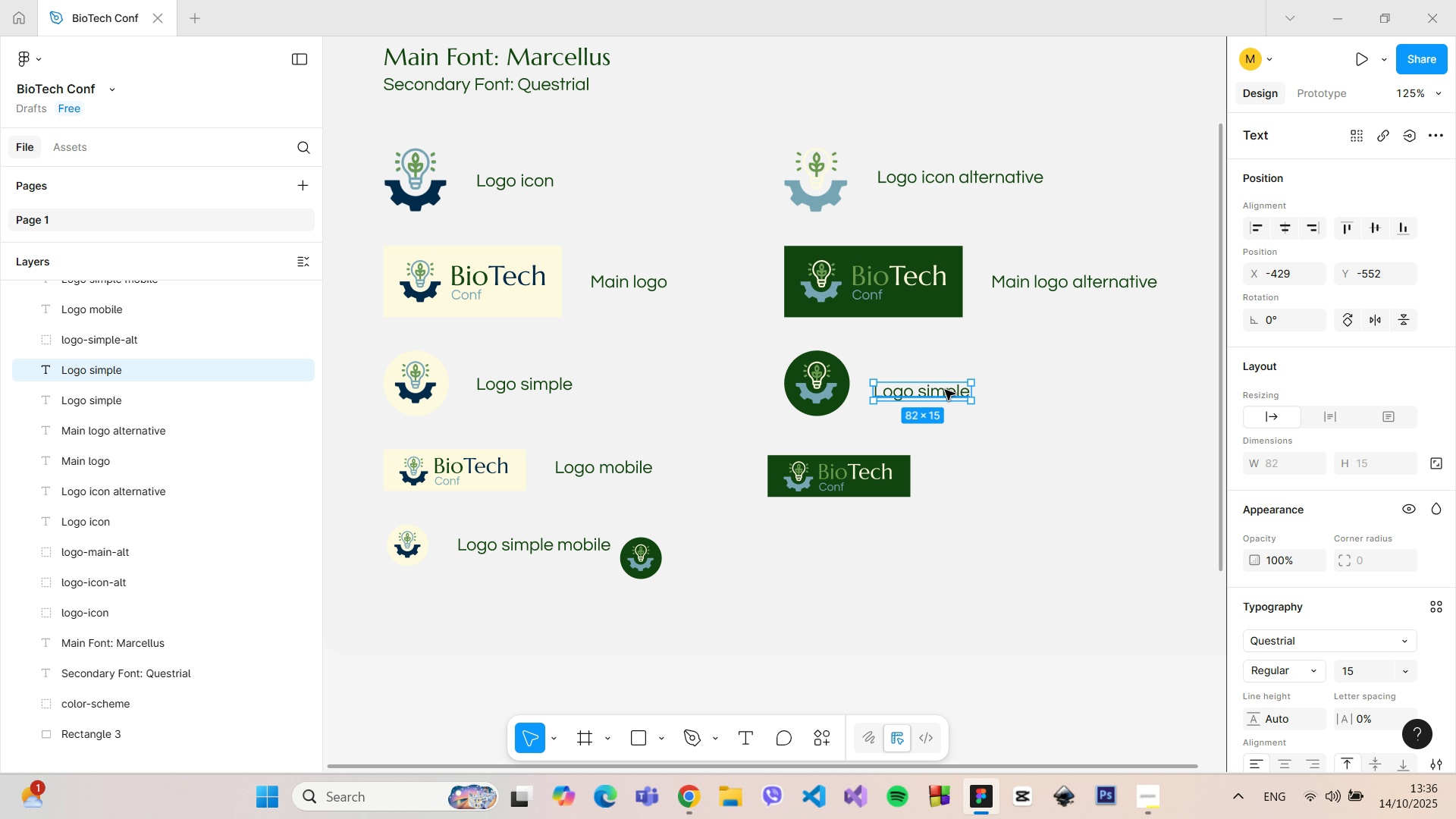 
key(Alt+AltLeft)
 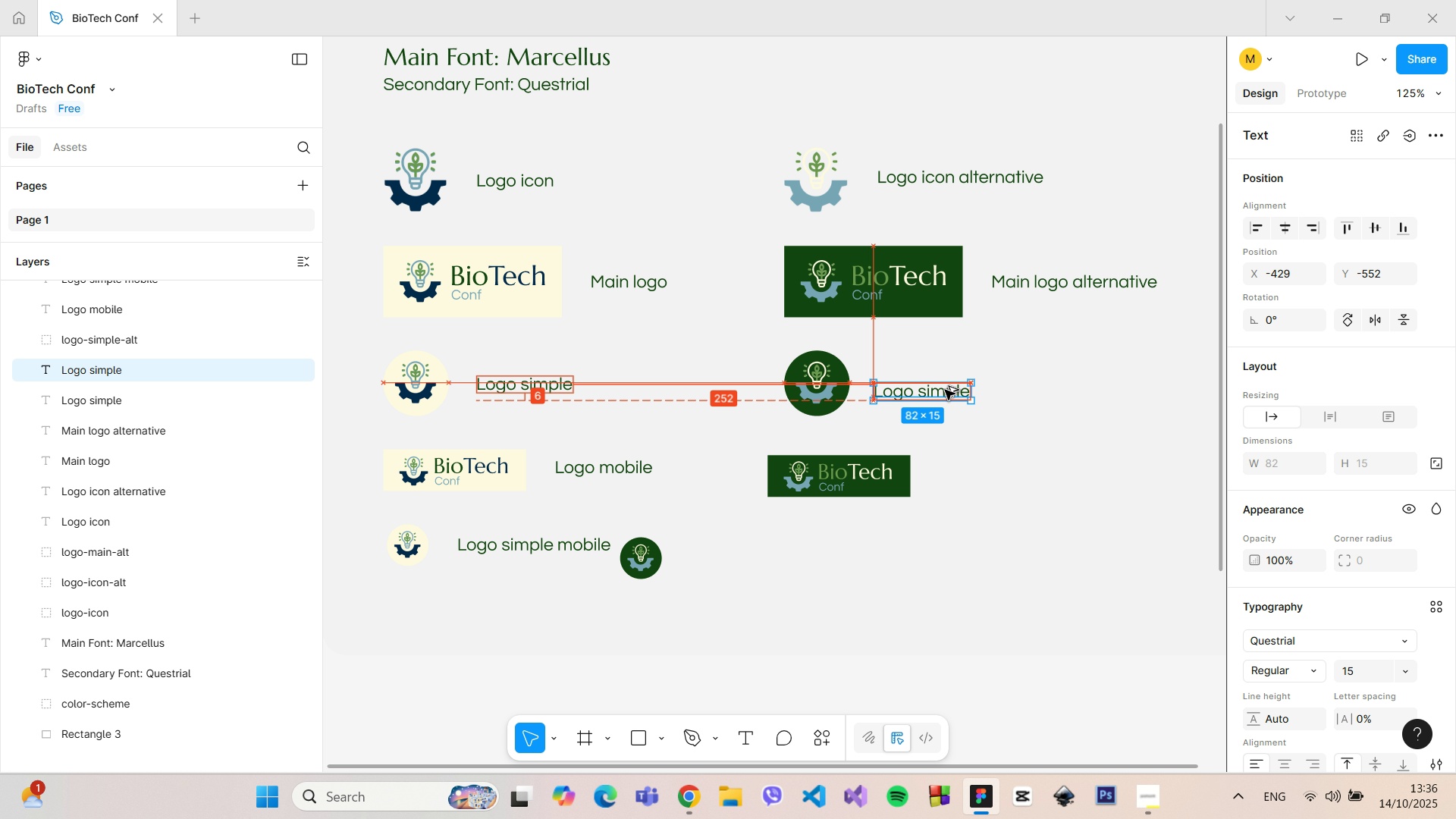 
key(Alt+AltLeft)
 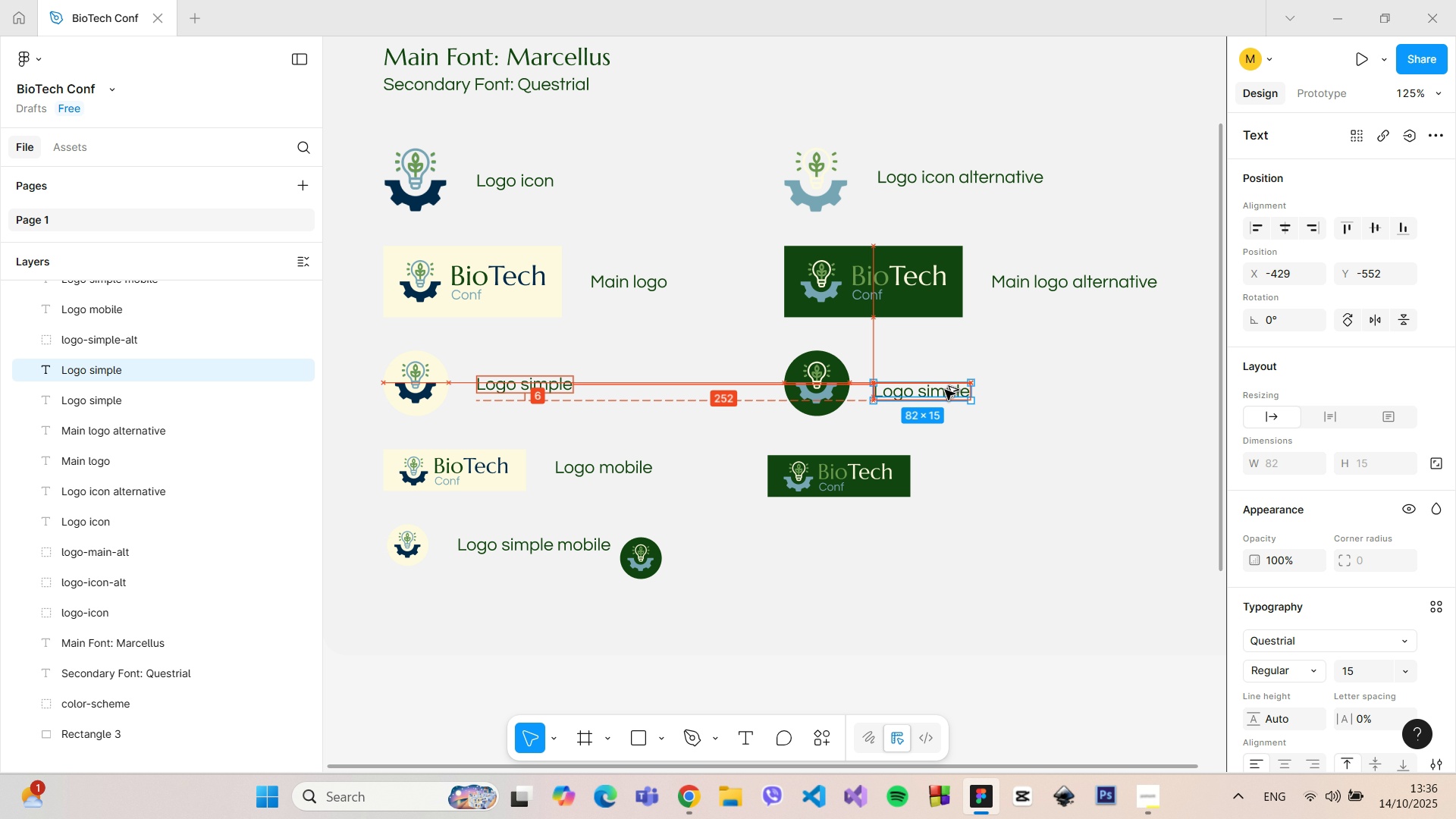 
key(Alt+AltLeft)
 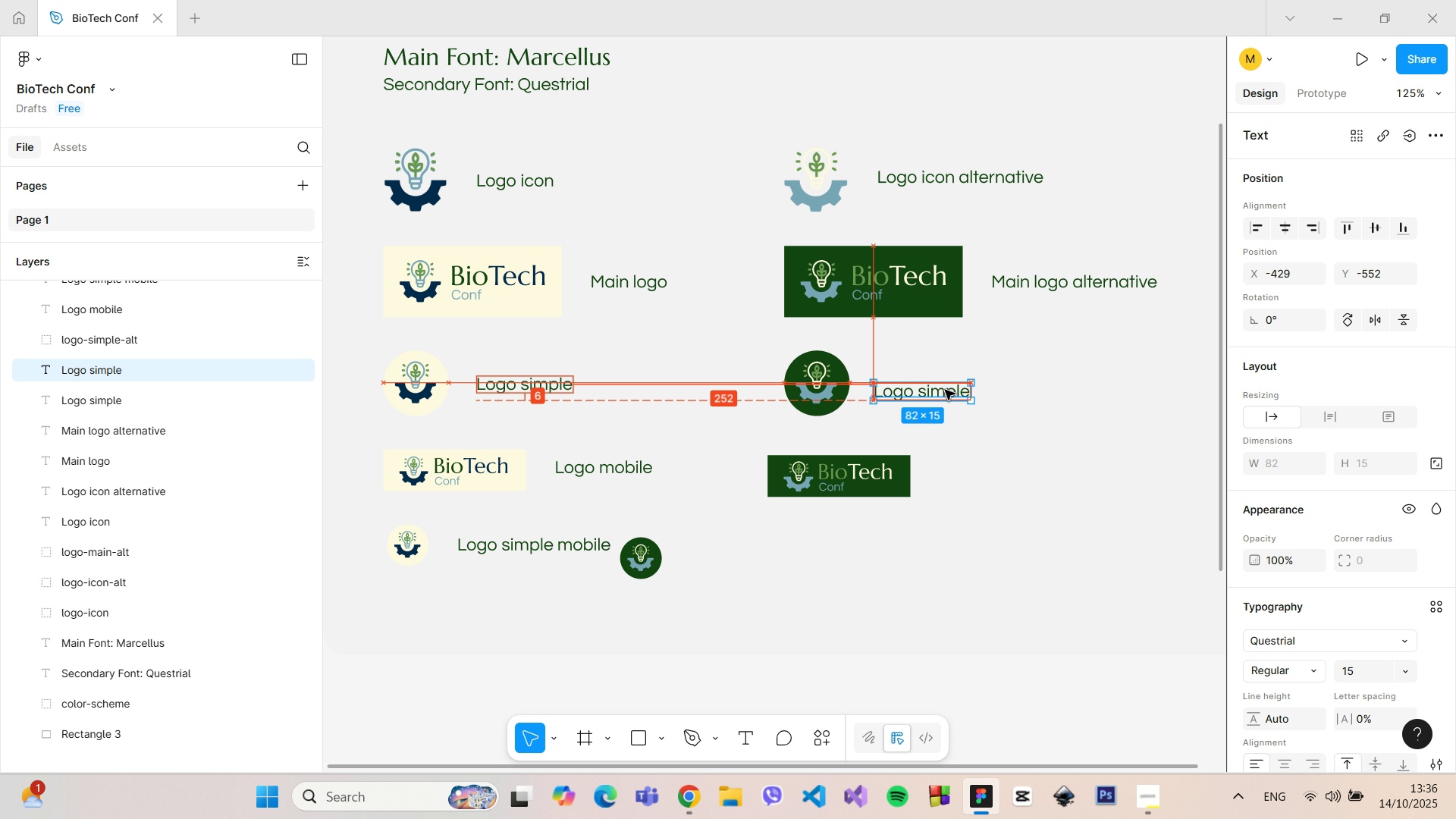 
key(Alt+AltLeft)
 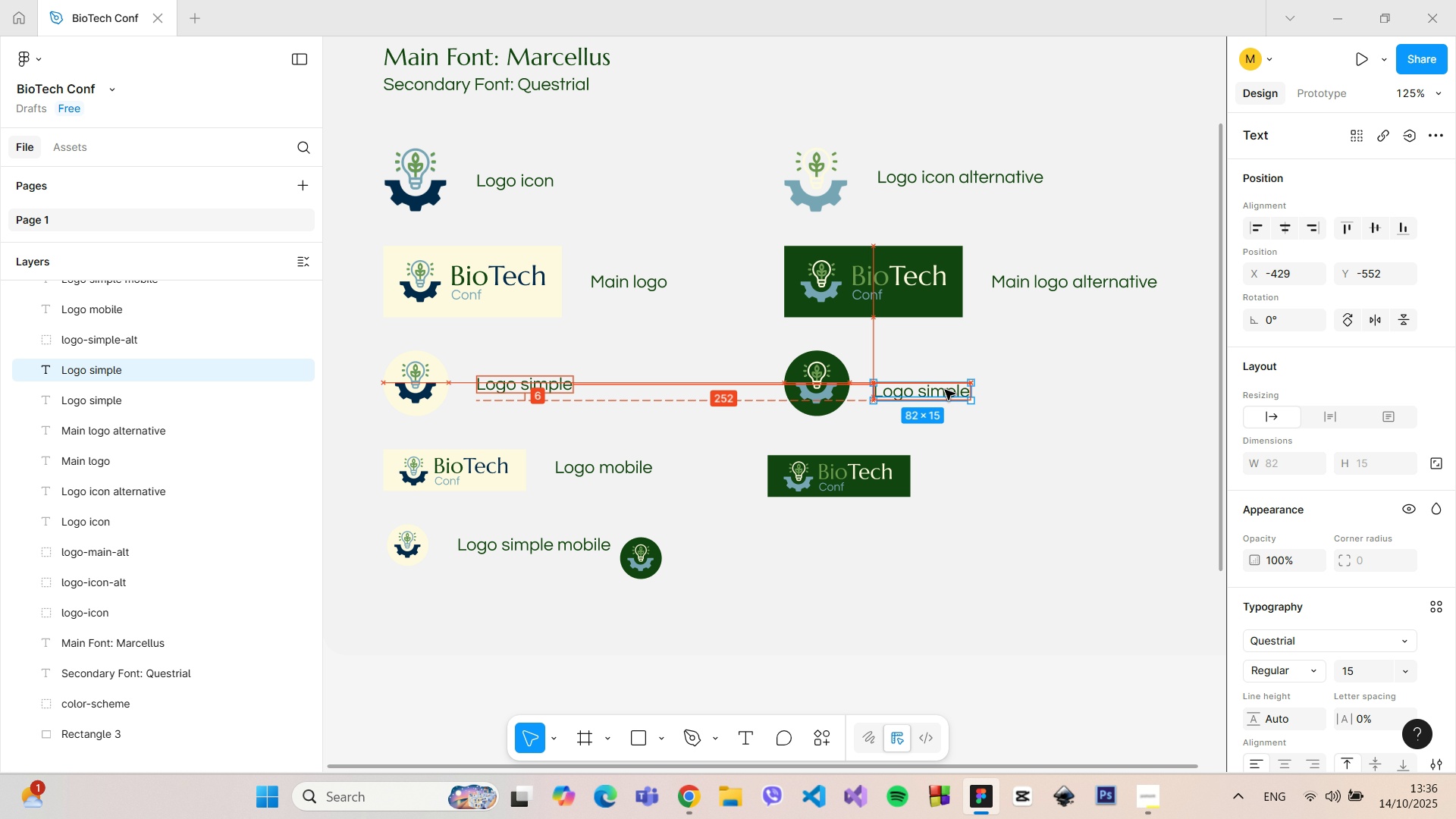 
key(Alt+AltLeft)
 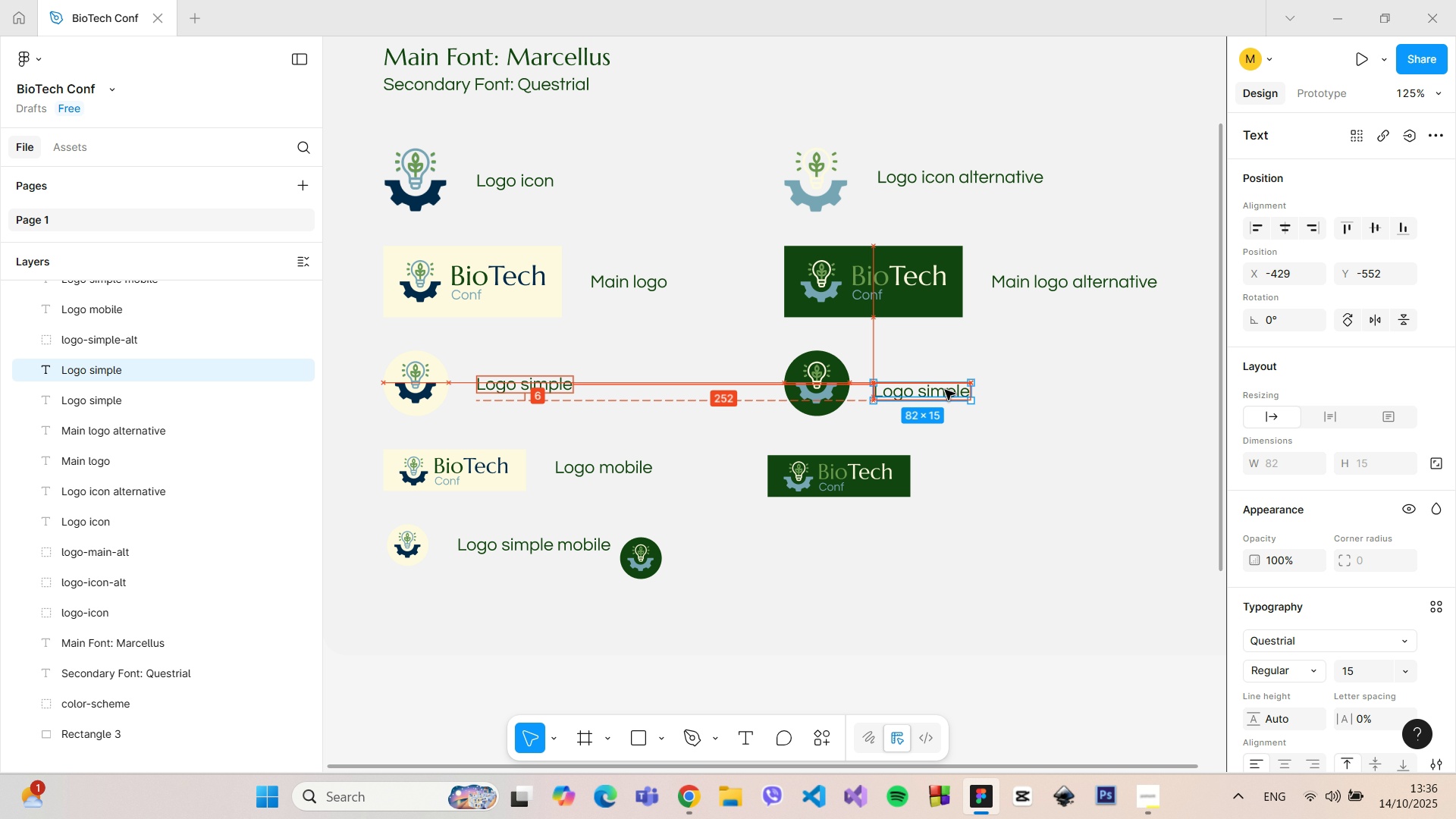 
key(Alt+AltLeft)
 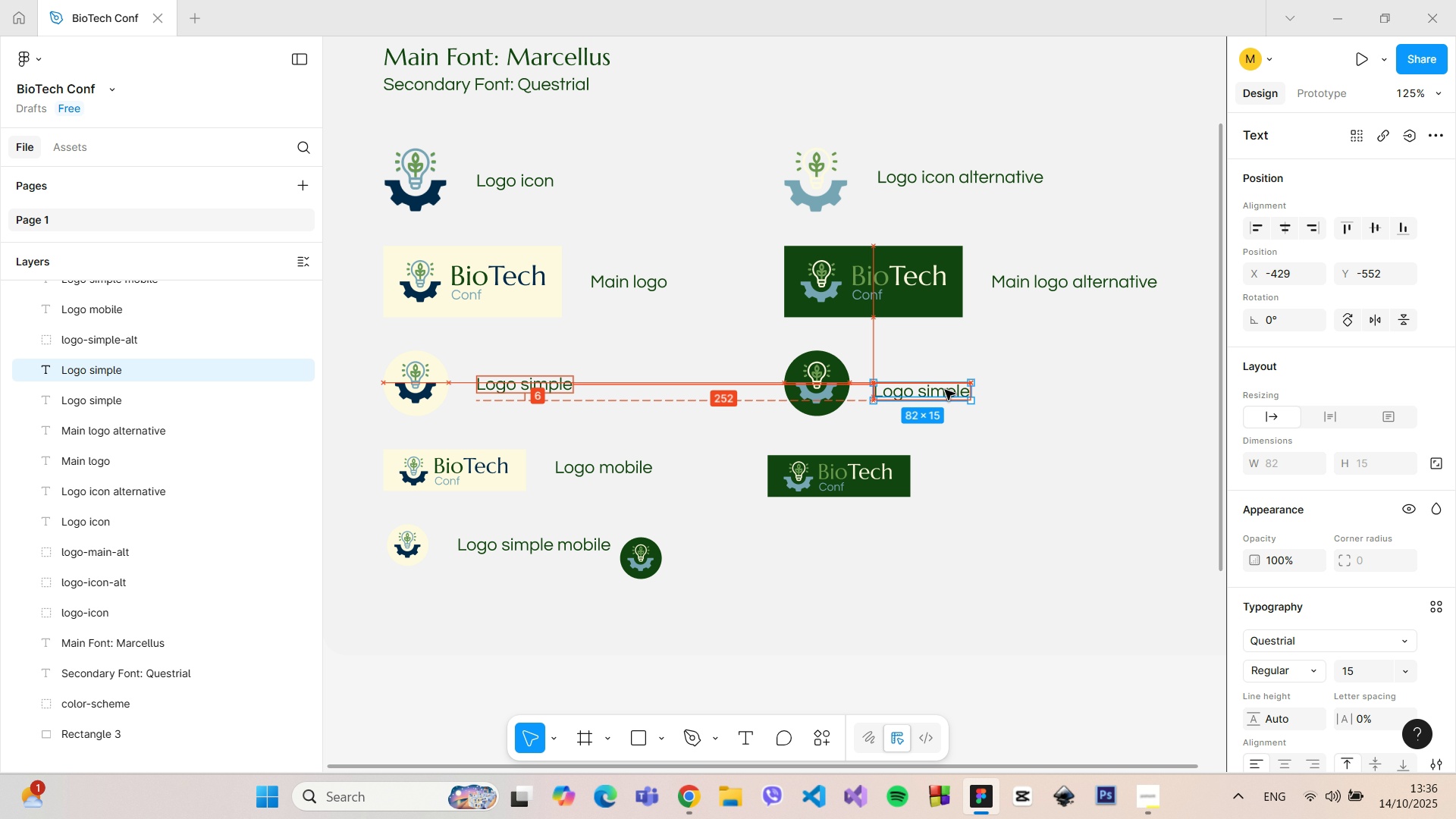 
key(Alt+AltLeft)
 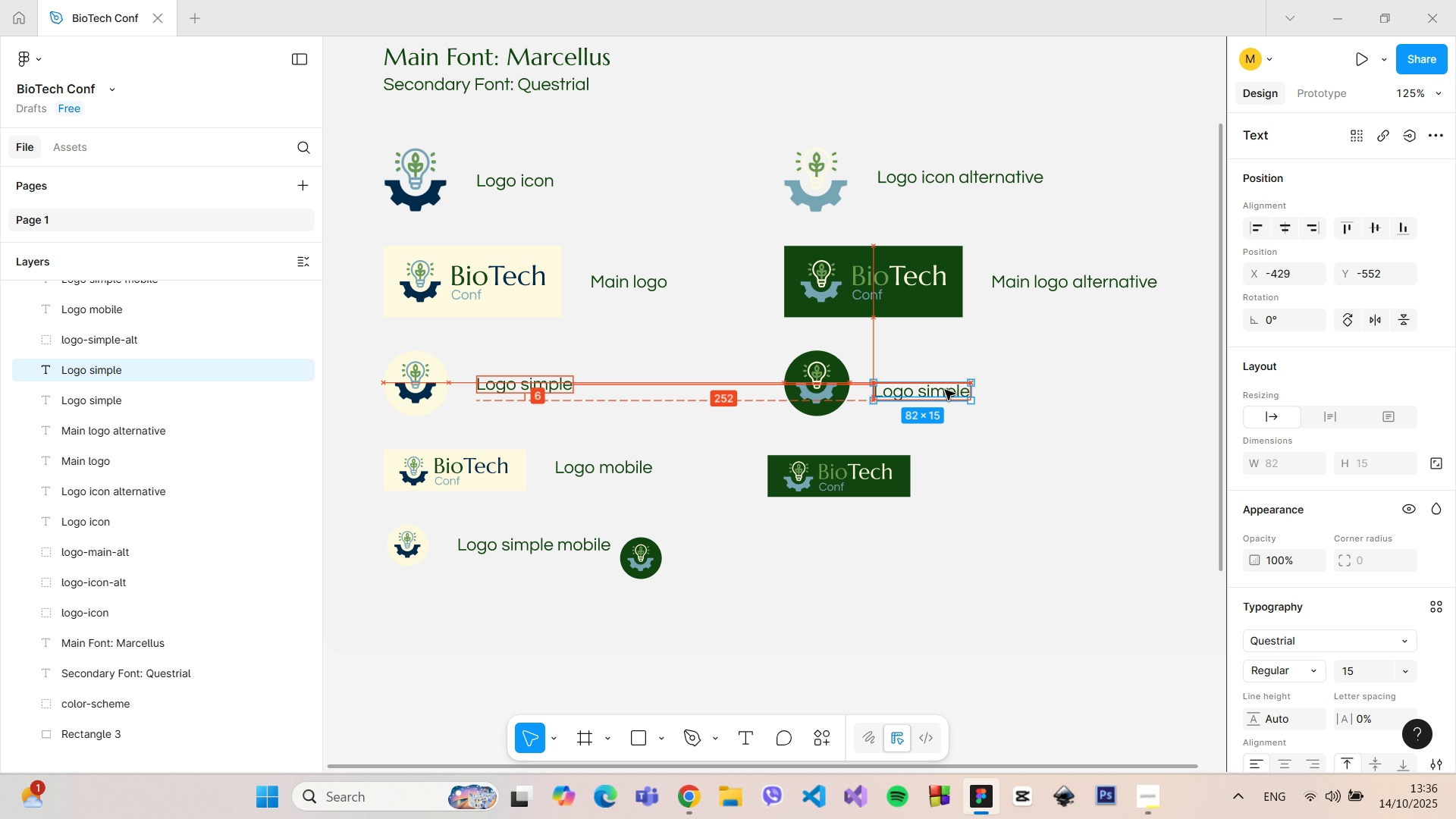 
key(Alt+AltLeft)
 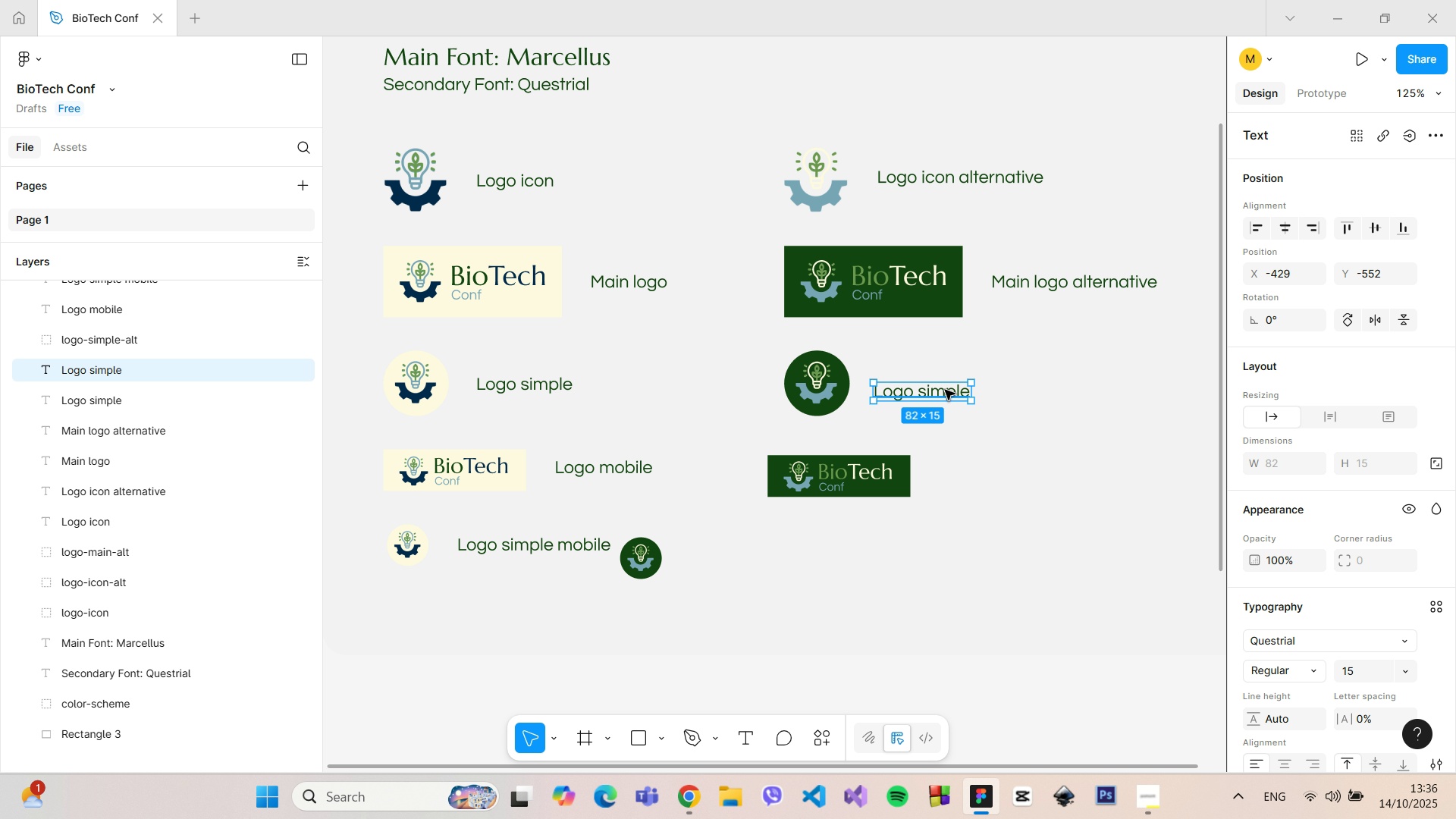 
double_click([945, 390])
 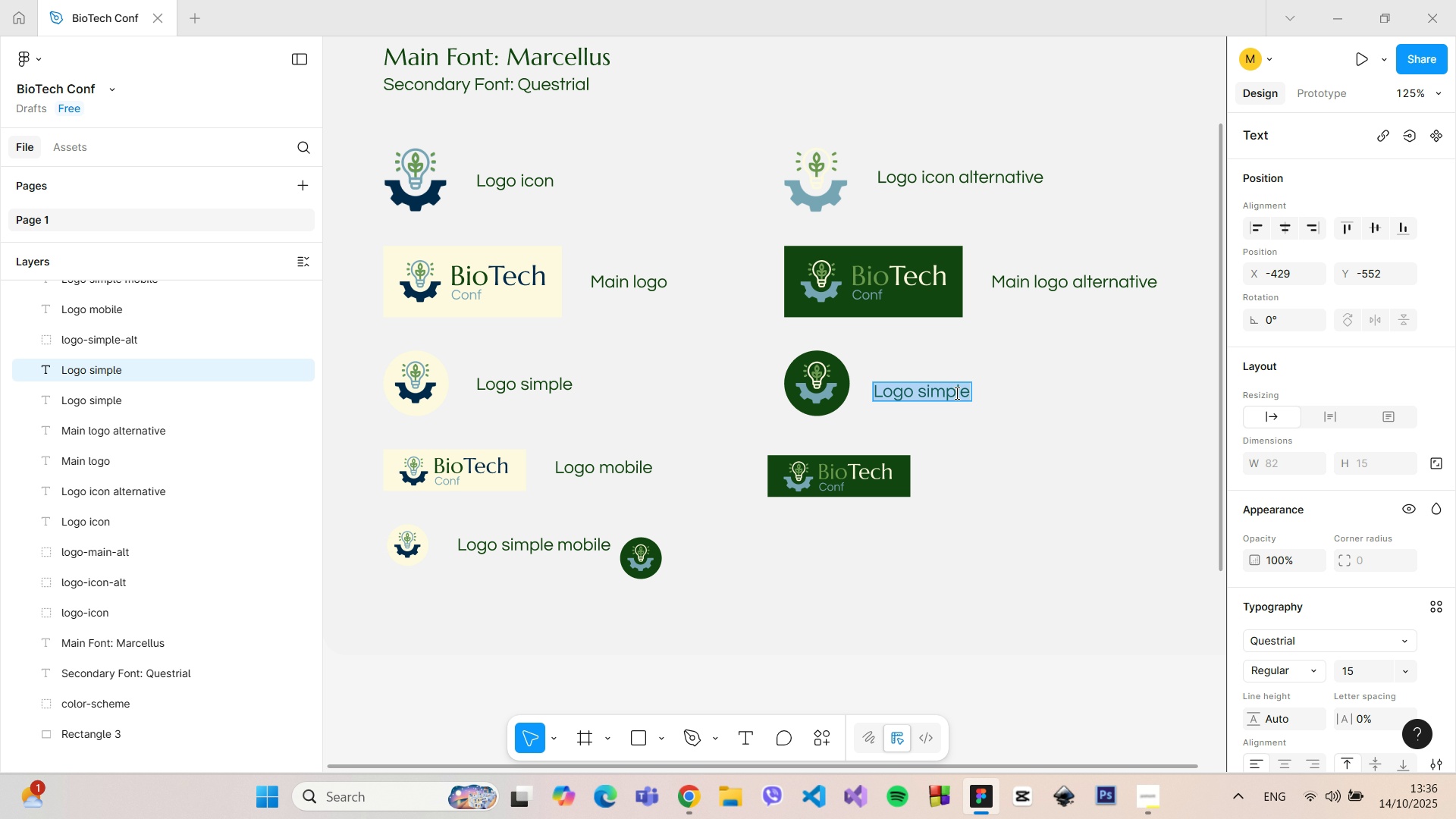 
left_click([956, 393])
 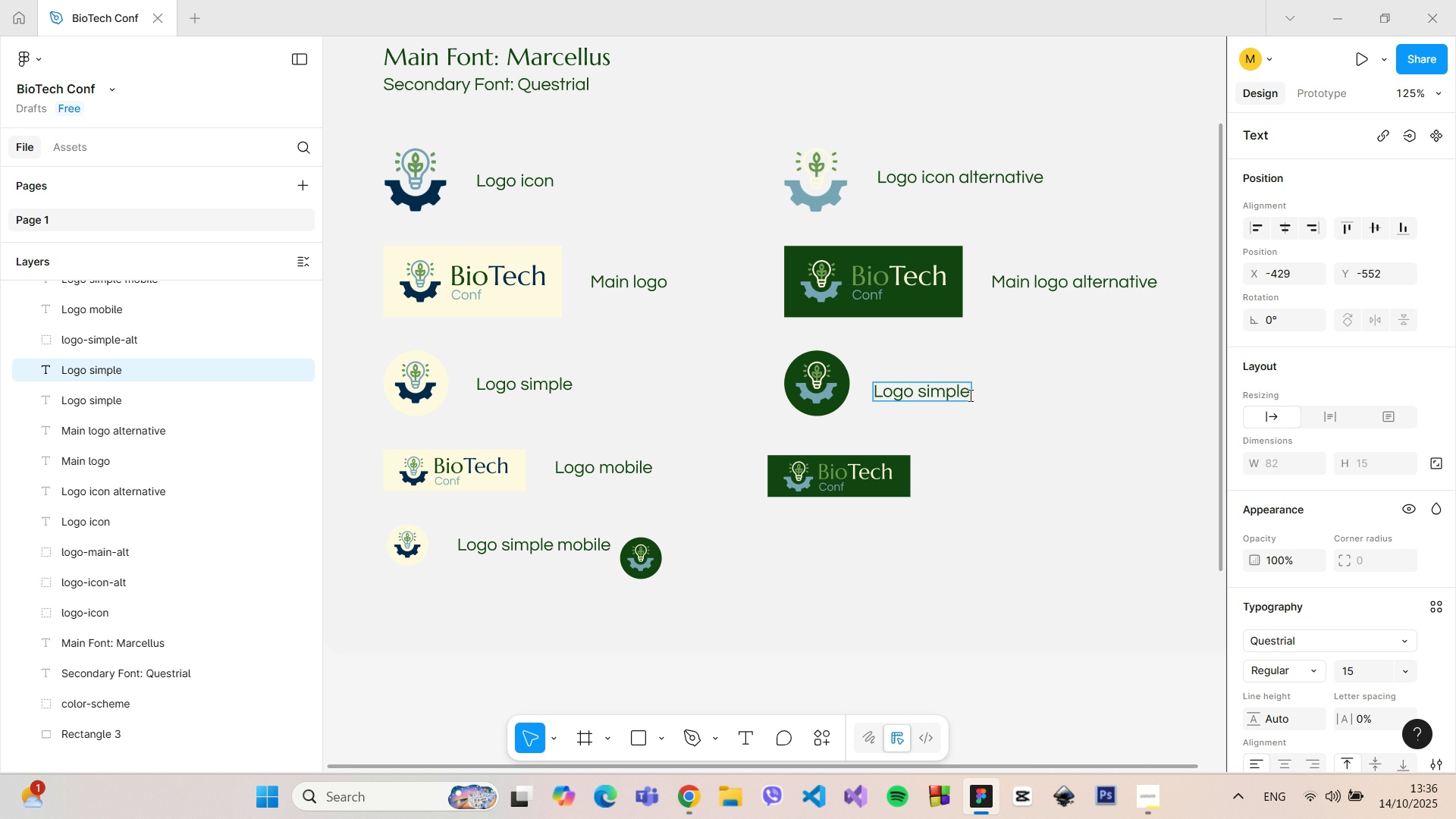 
left_click([969, 395])
 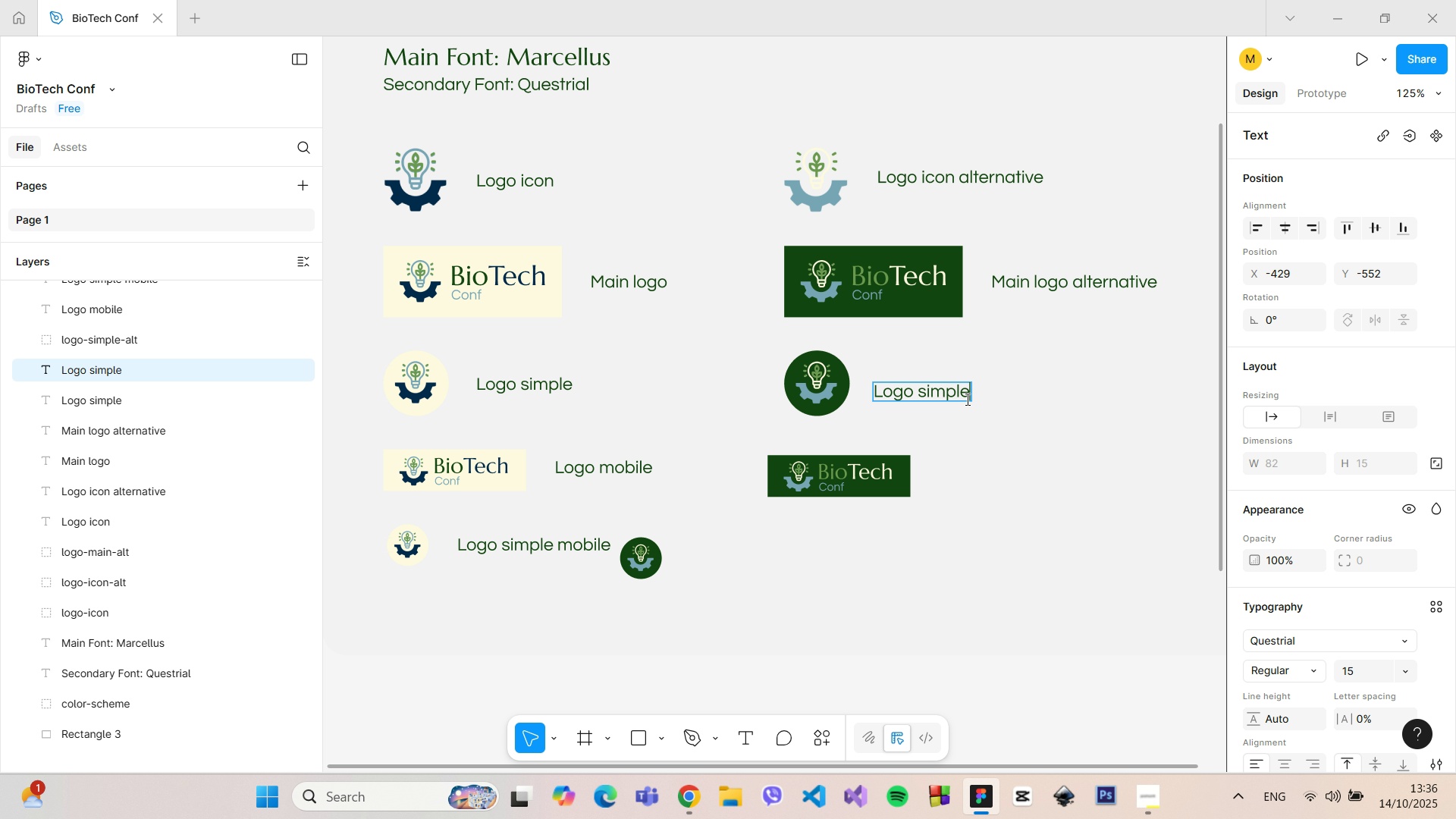 
type( alternative)
 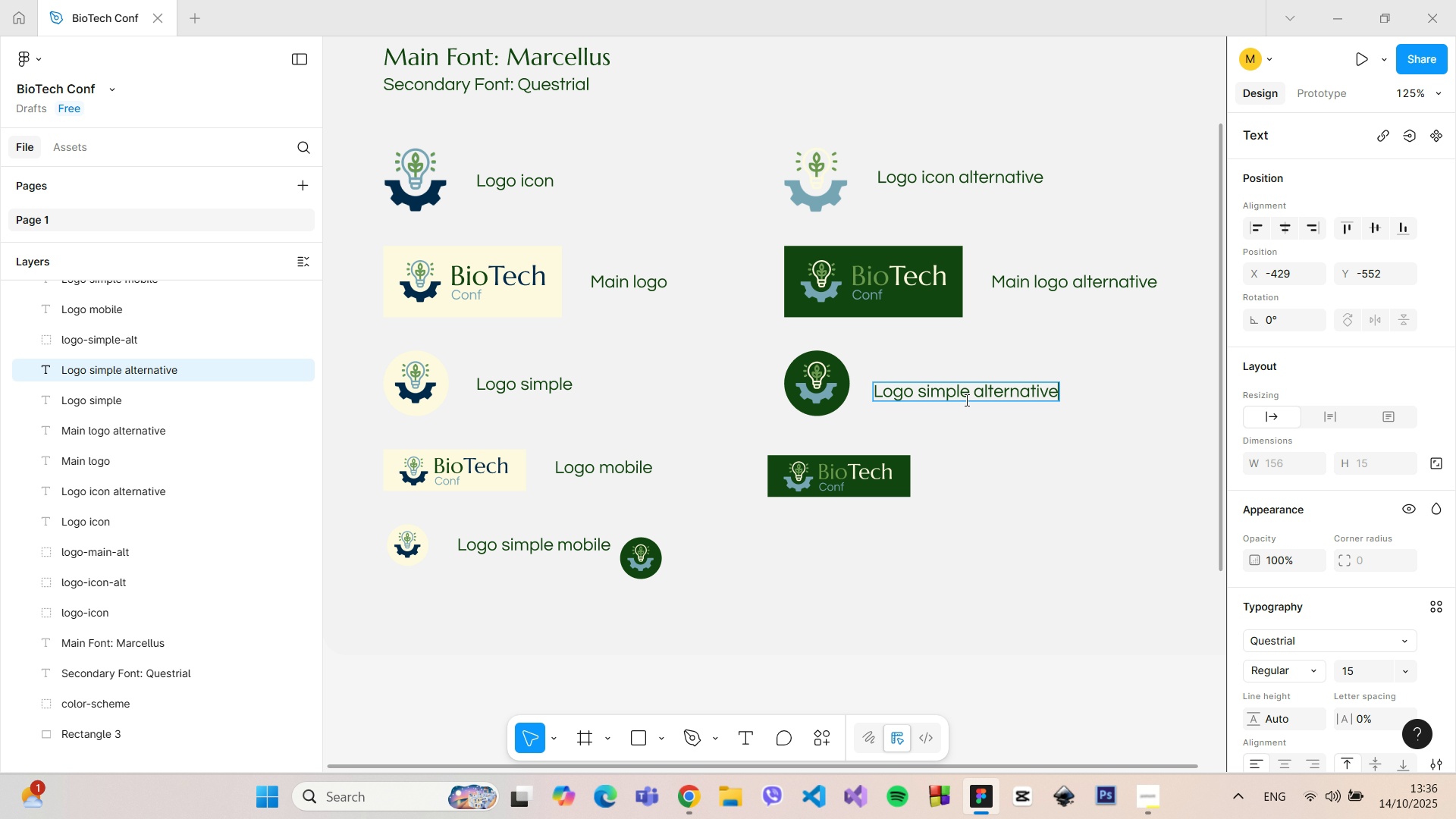 
key(Enter)
 